 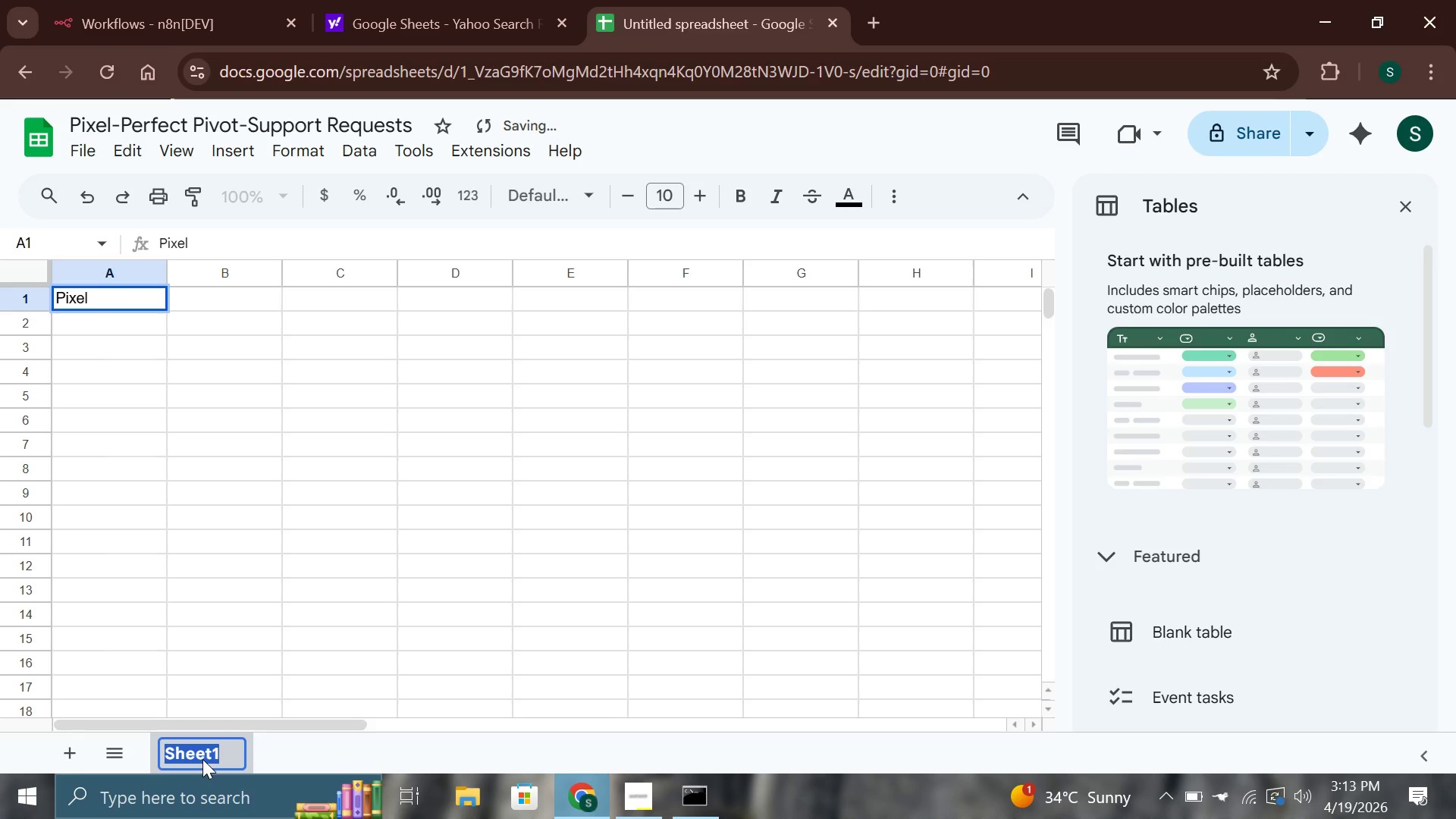 
type(Support )
key(Backspace)
type(_Requests)
 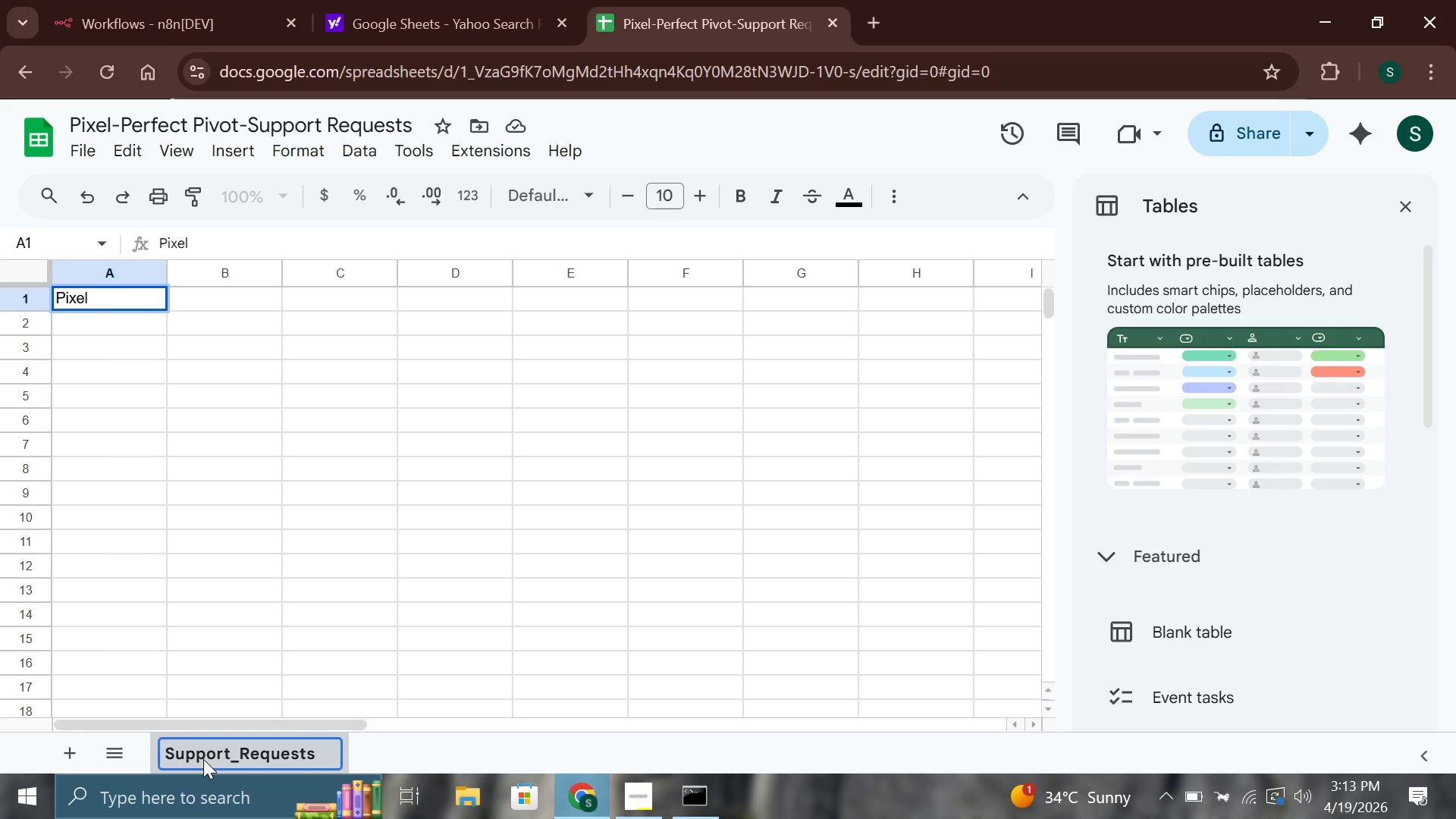 
double_click([108, 299])
 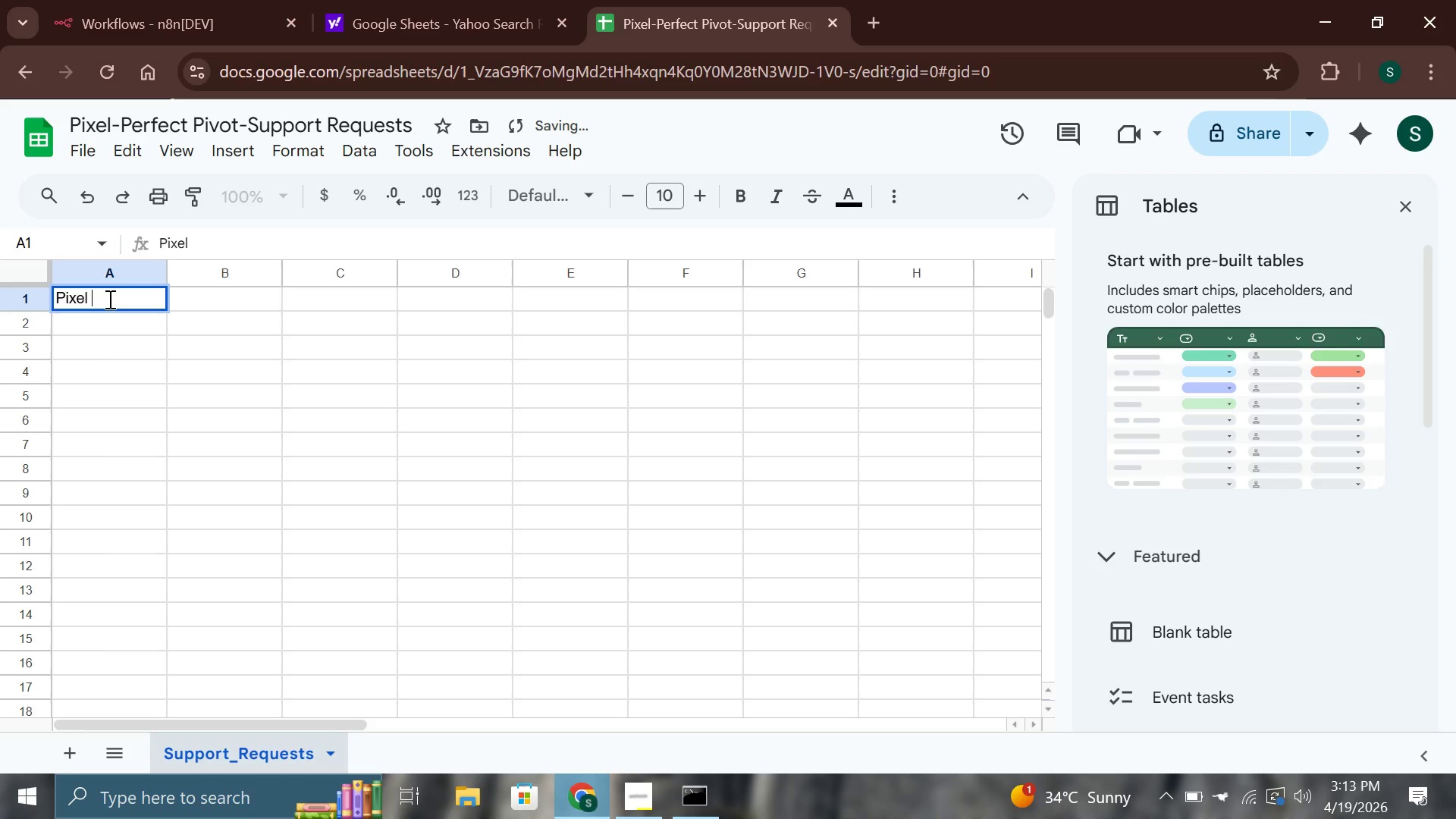 
hold_key(key=Backspace, duration=0.86)
 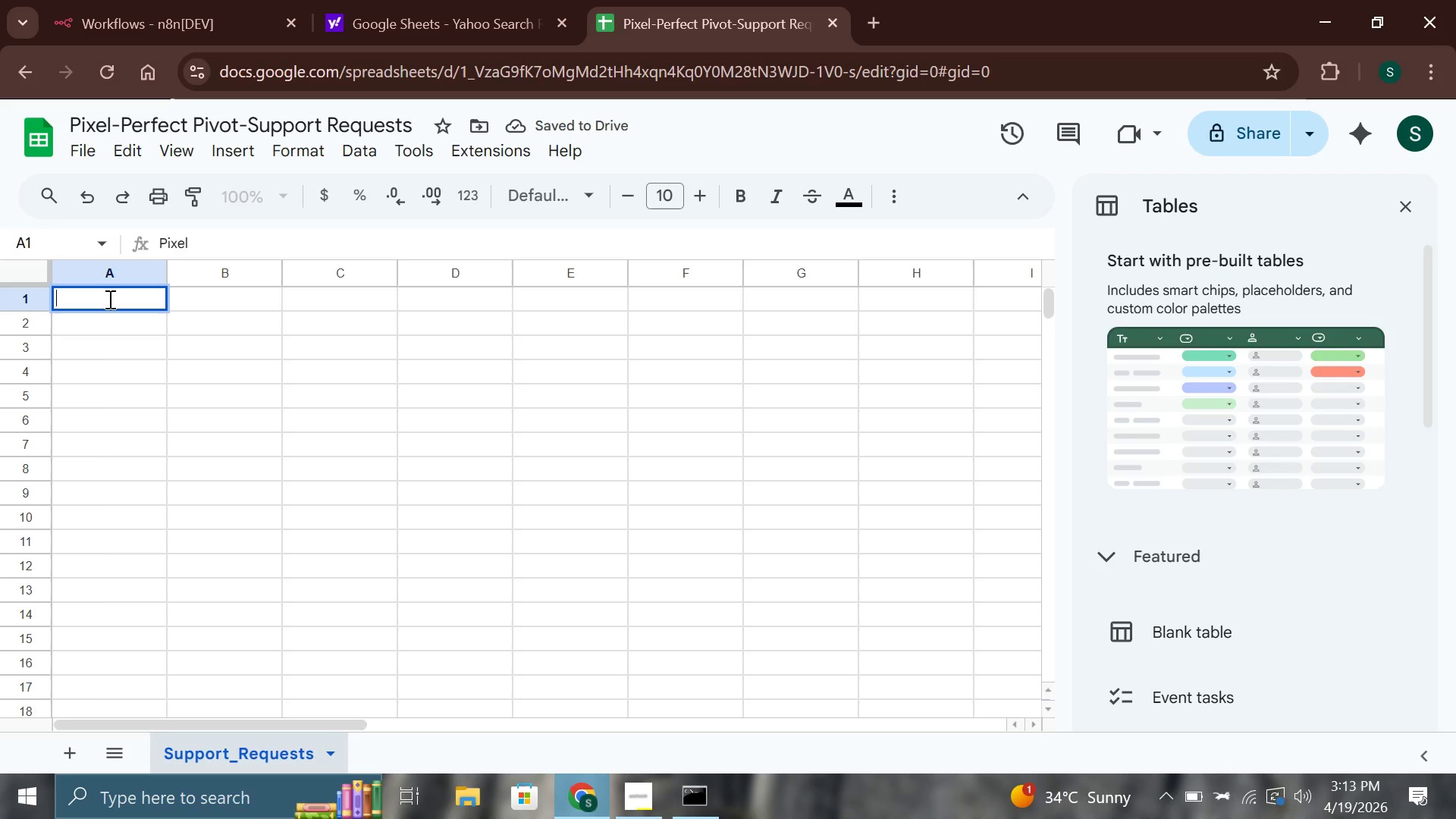 
type(Submission ID)
 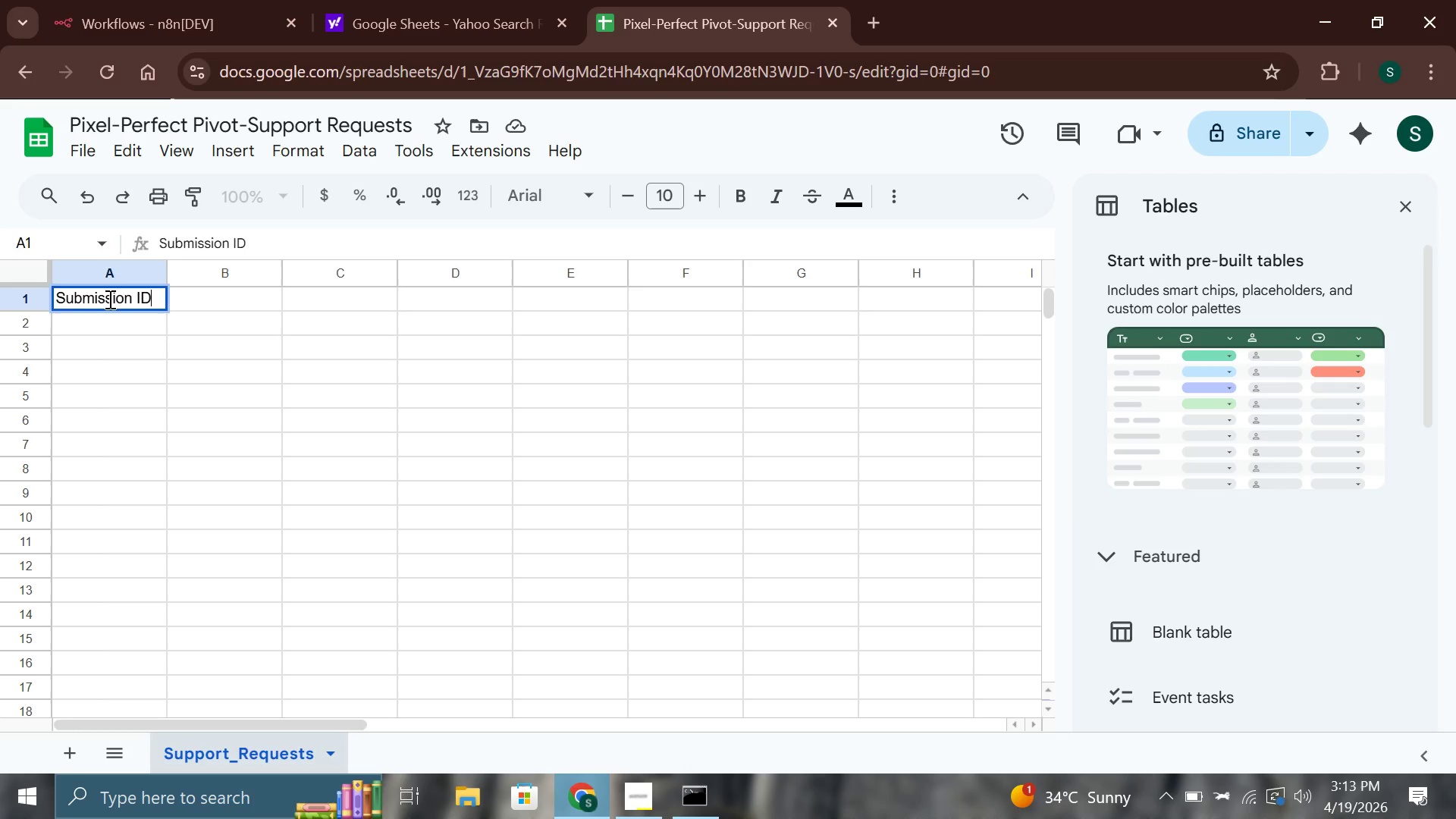 
 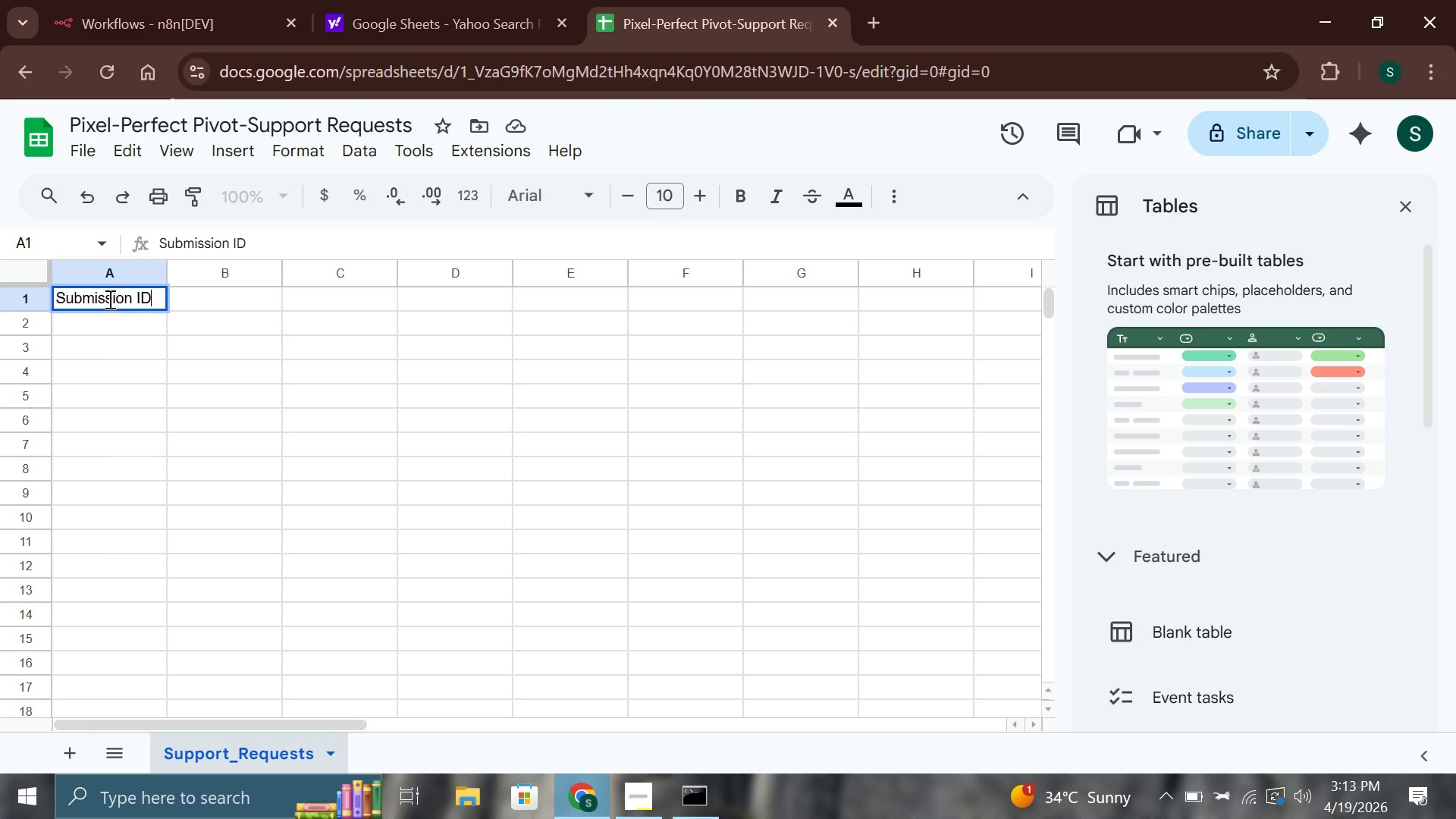 
key(Enter)
 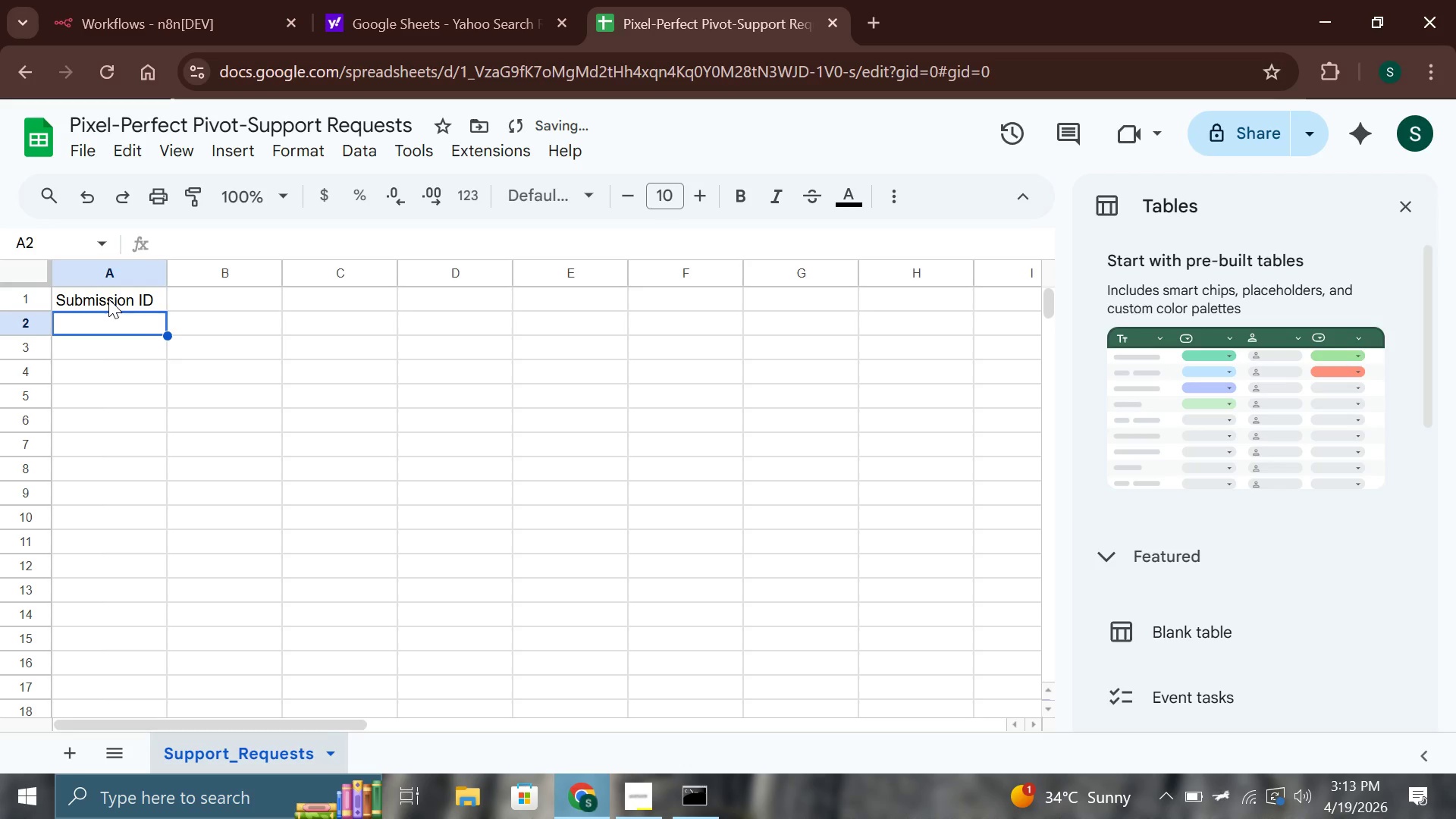 
key(ArrowRight)
 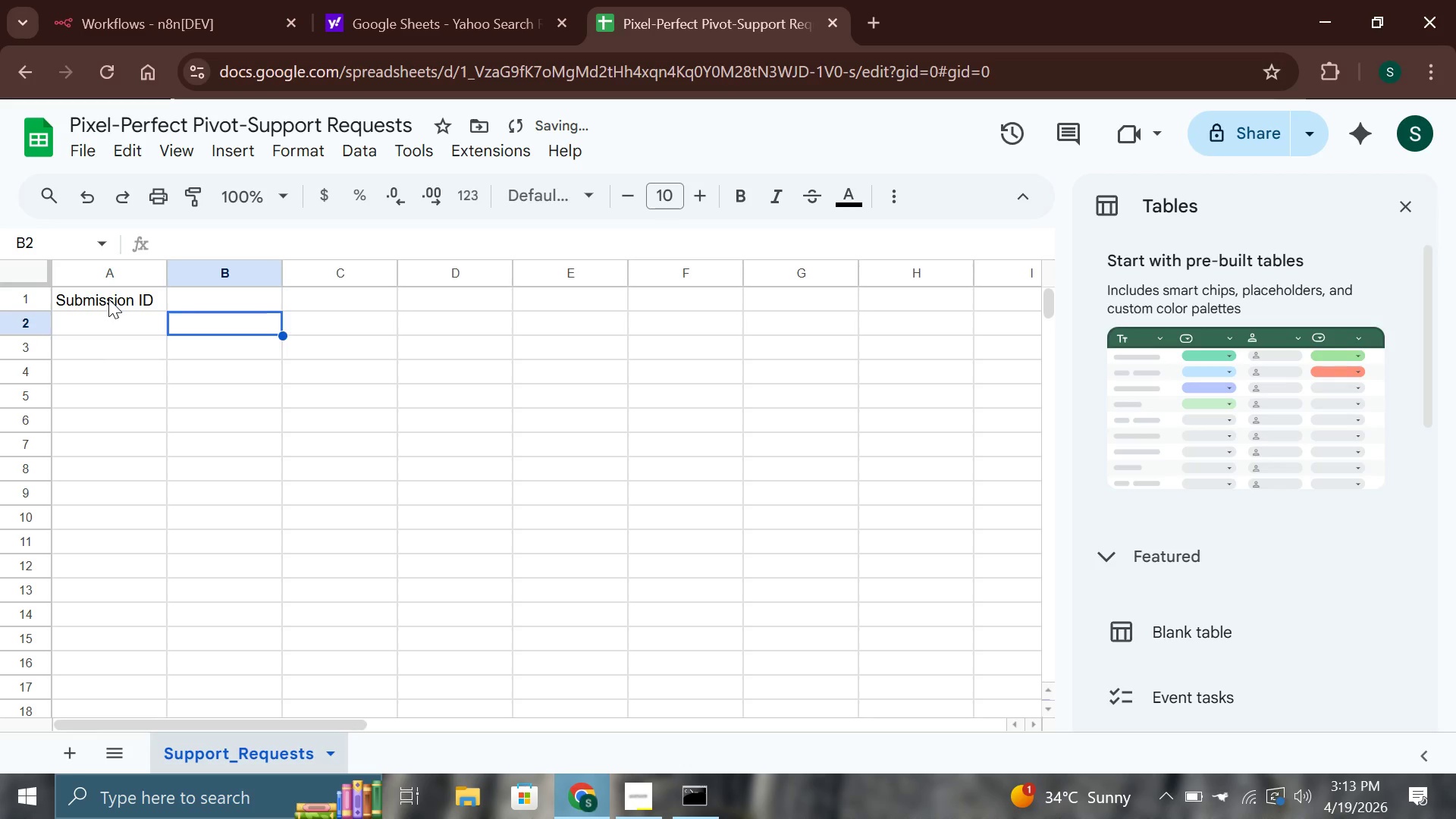 
key(ArrowUp)
 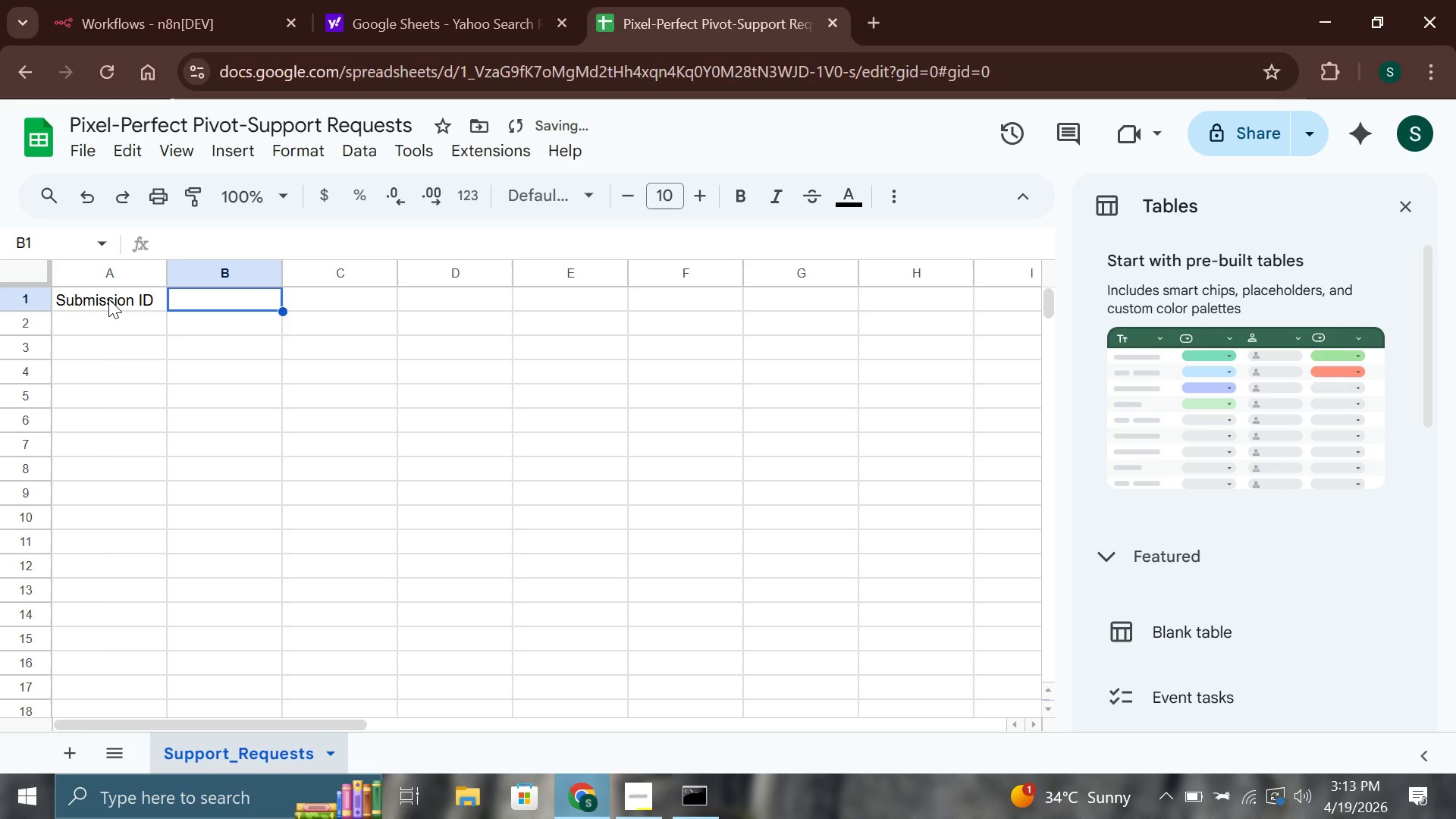 
key(Enter)
 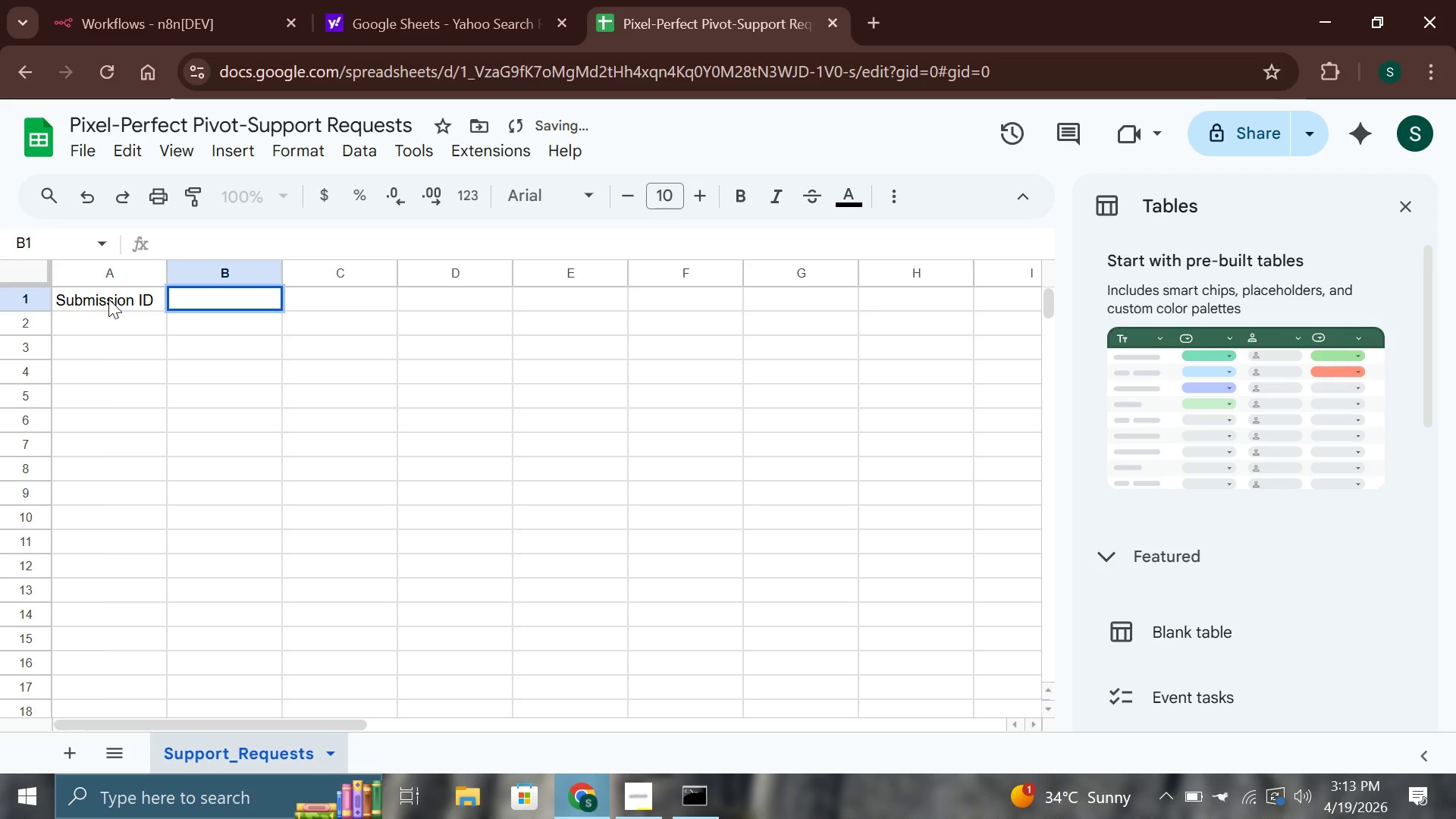 
type(Client Name)
 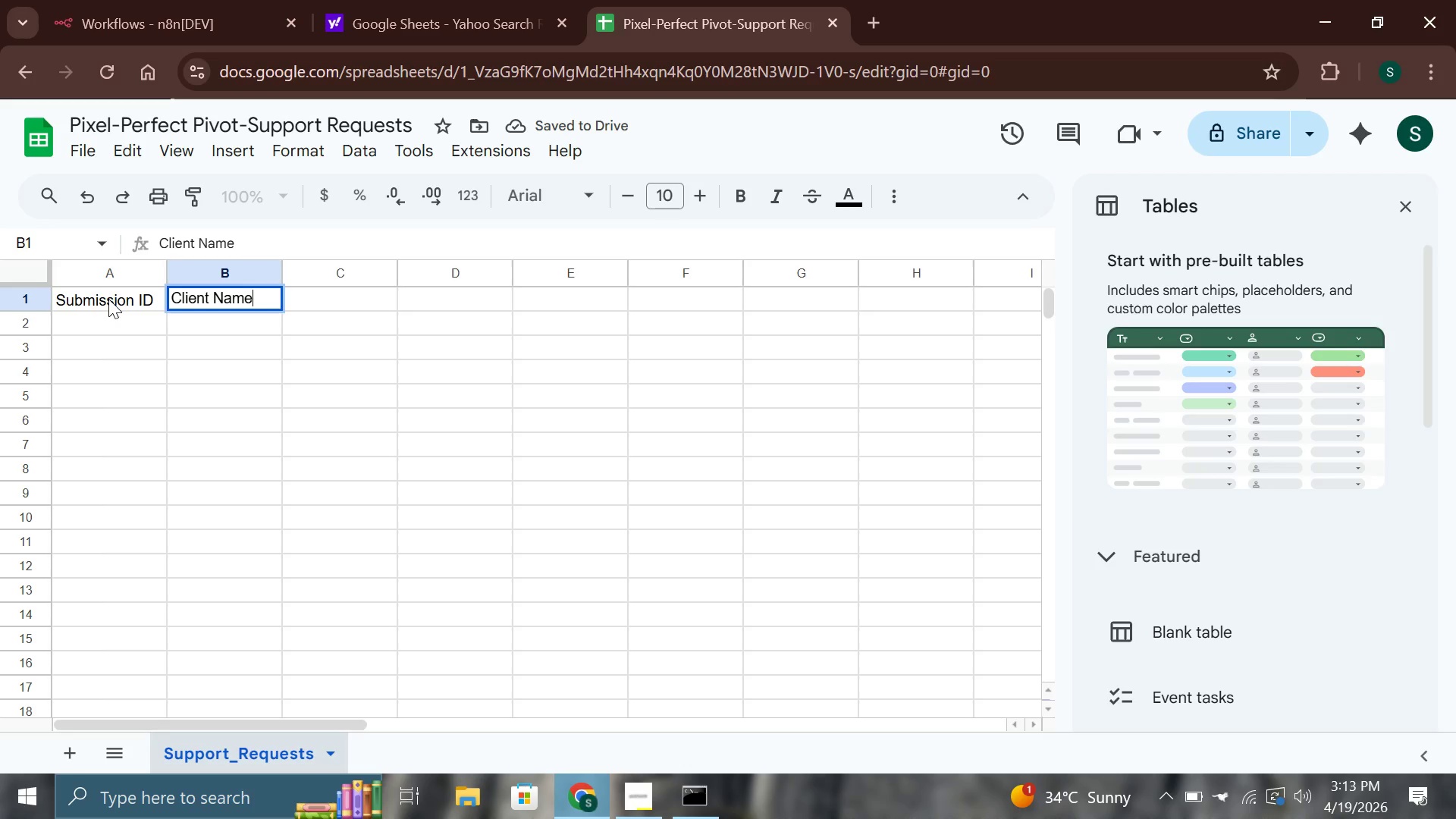 
key(Enter)
 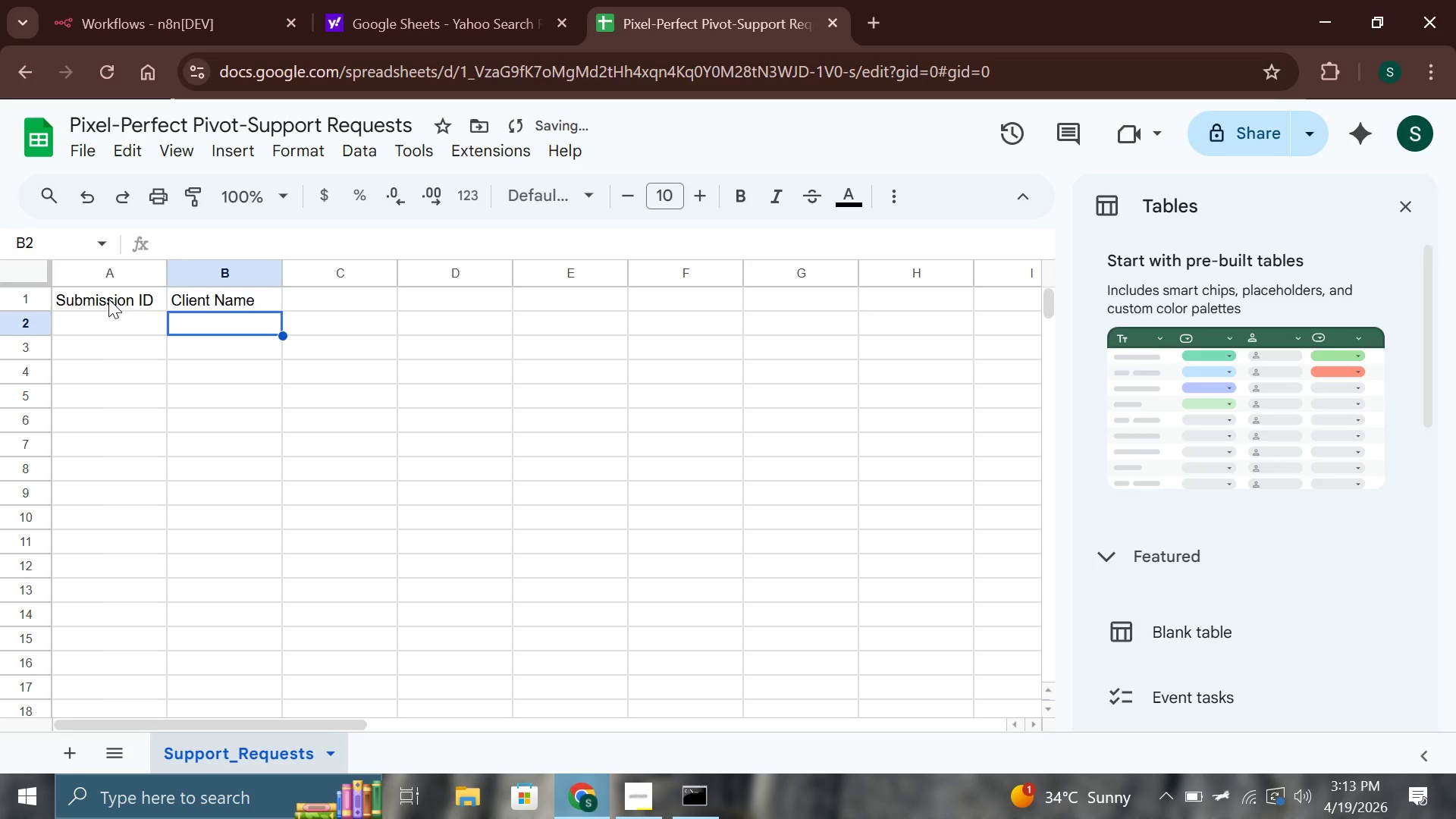 
key(ArrowRight)
 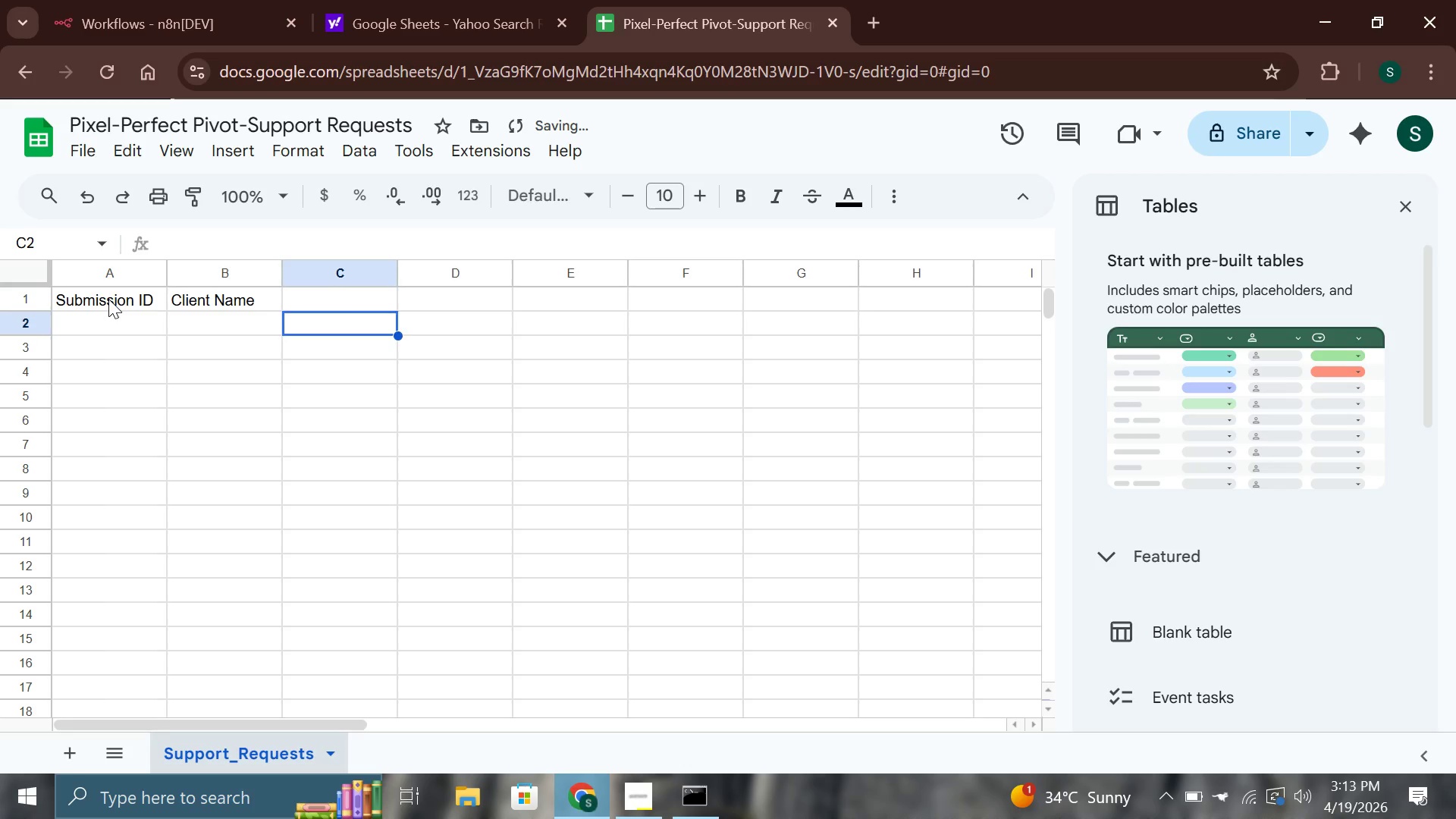 
key(ArrowUp)
 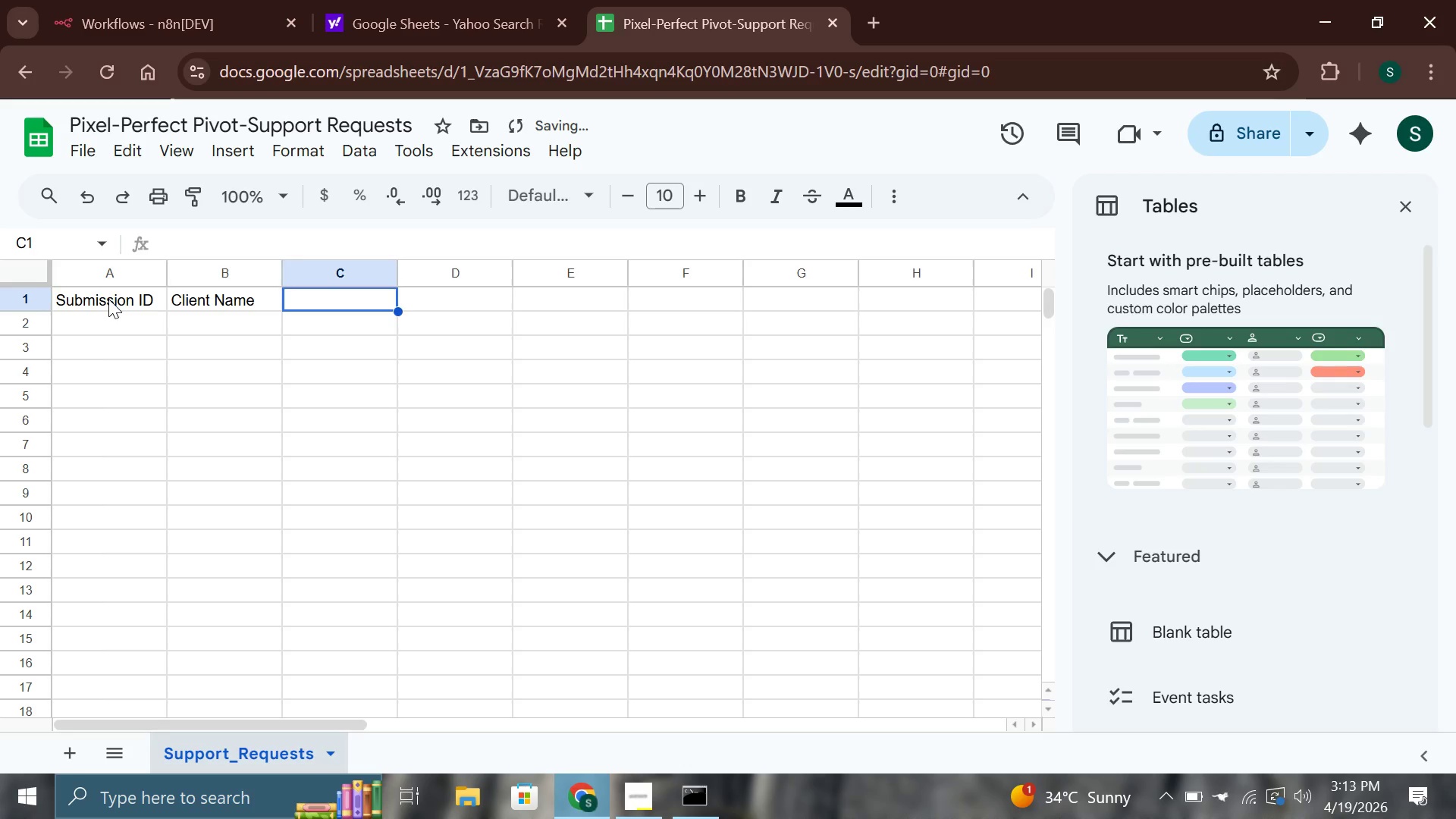 
key(Enter)
 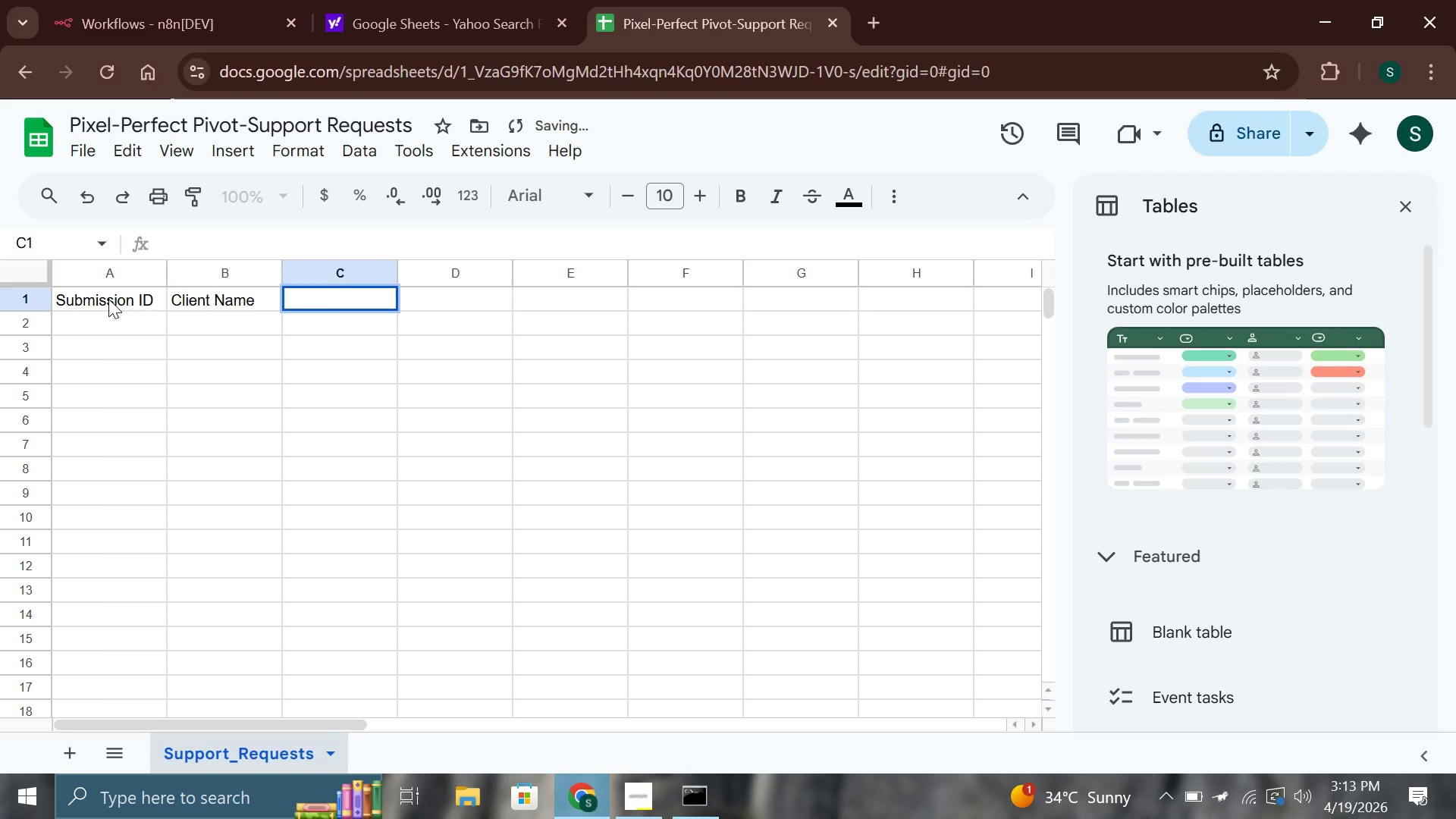 
type(Store URL)
 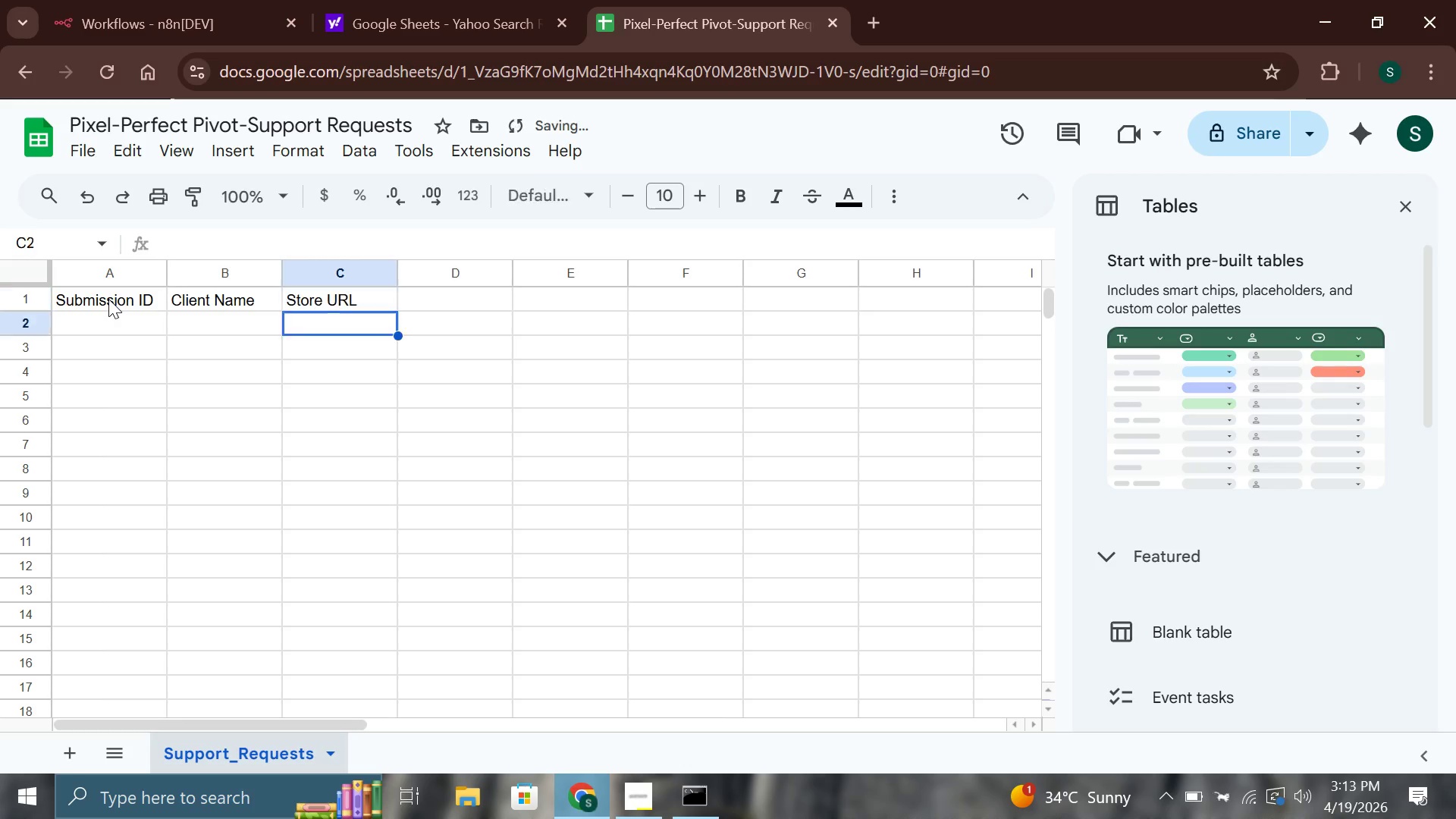 
 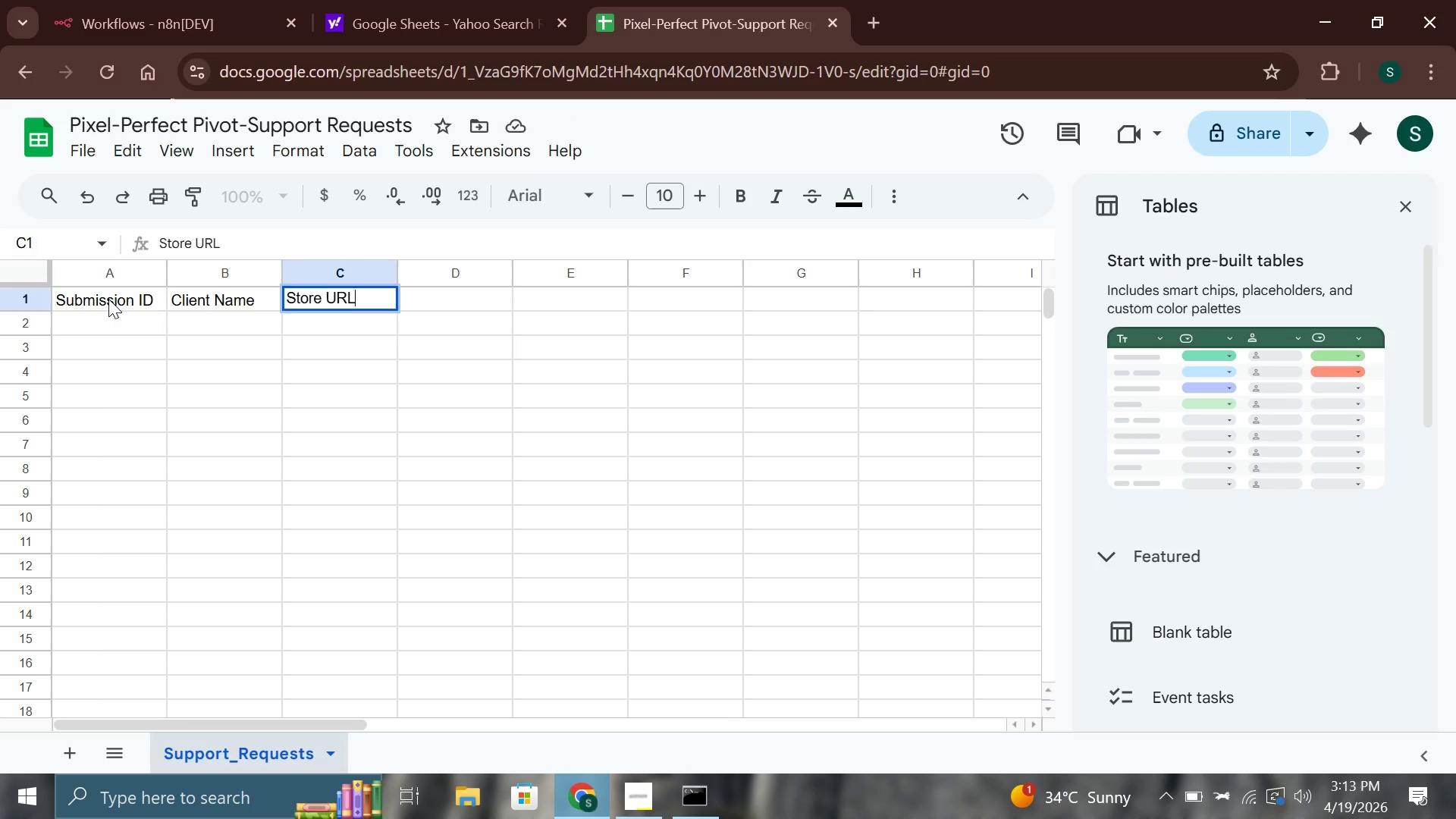 
key(Enter)
 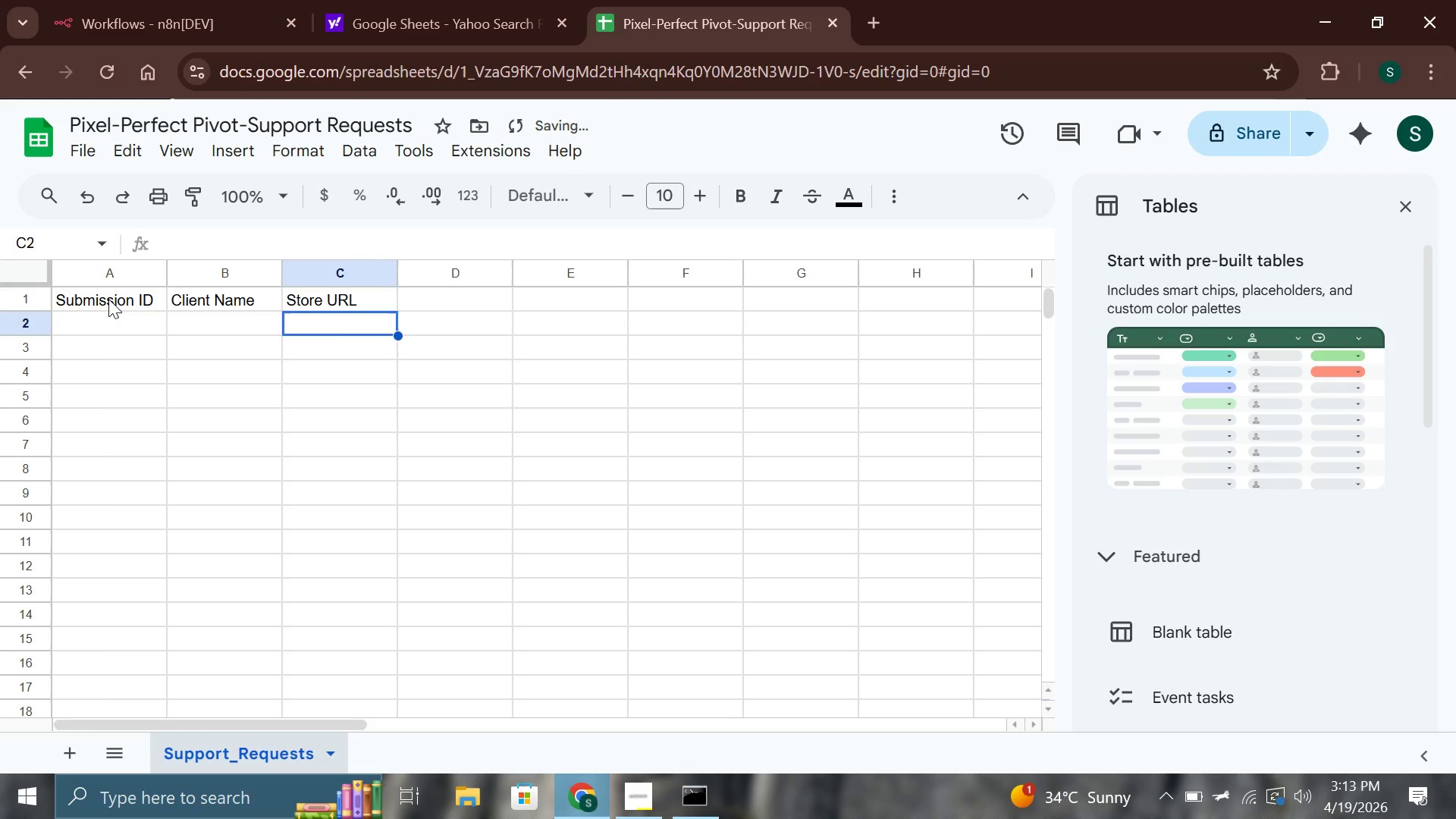 
key(ArrowRight)
 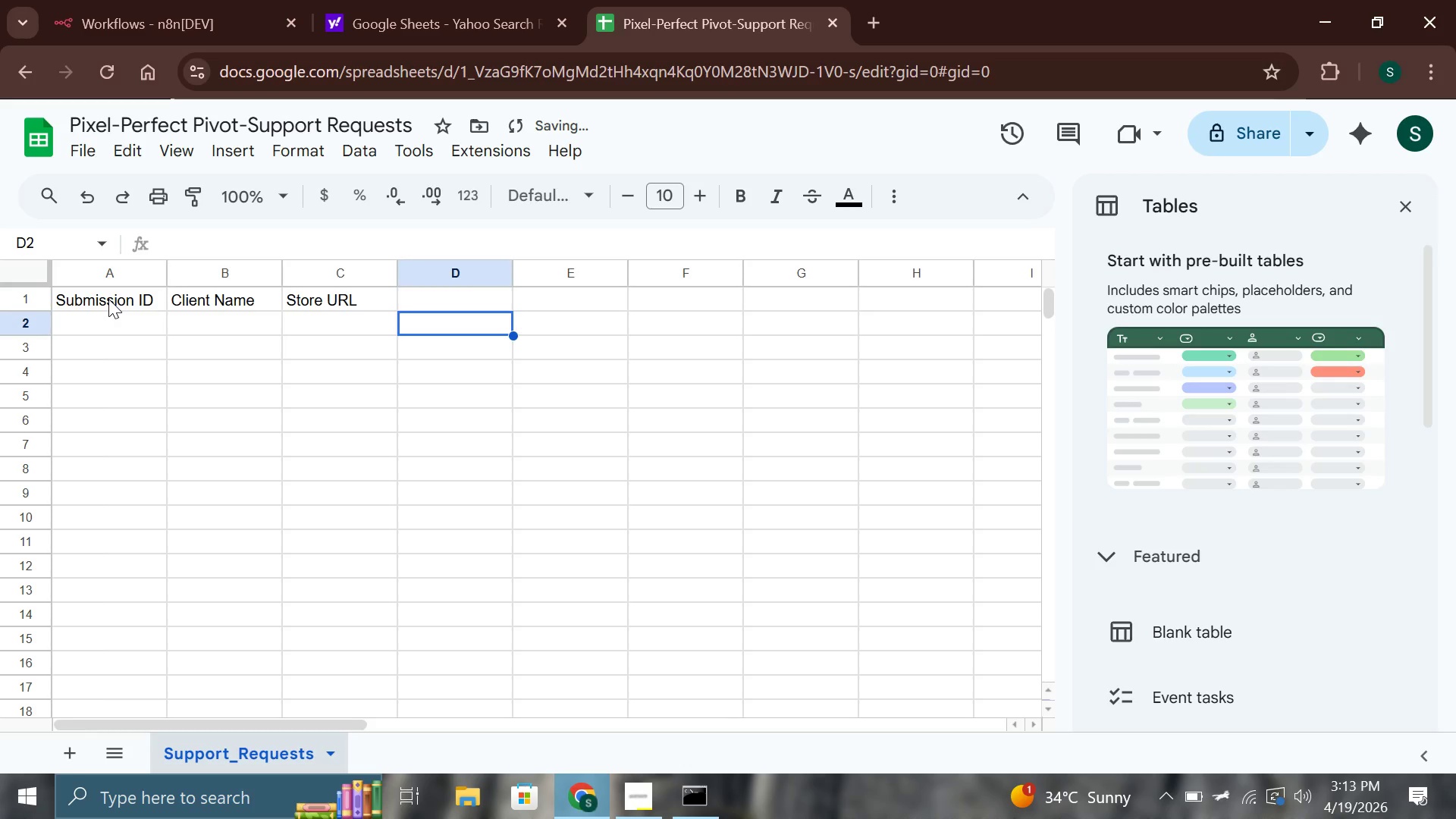 
key(ArrowUp)
 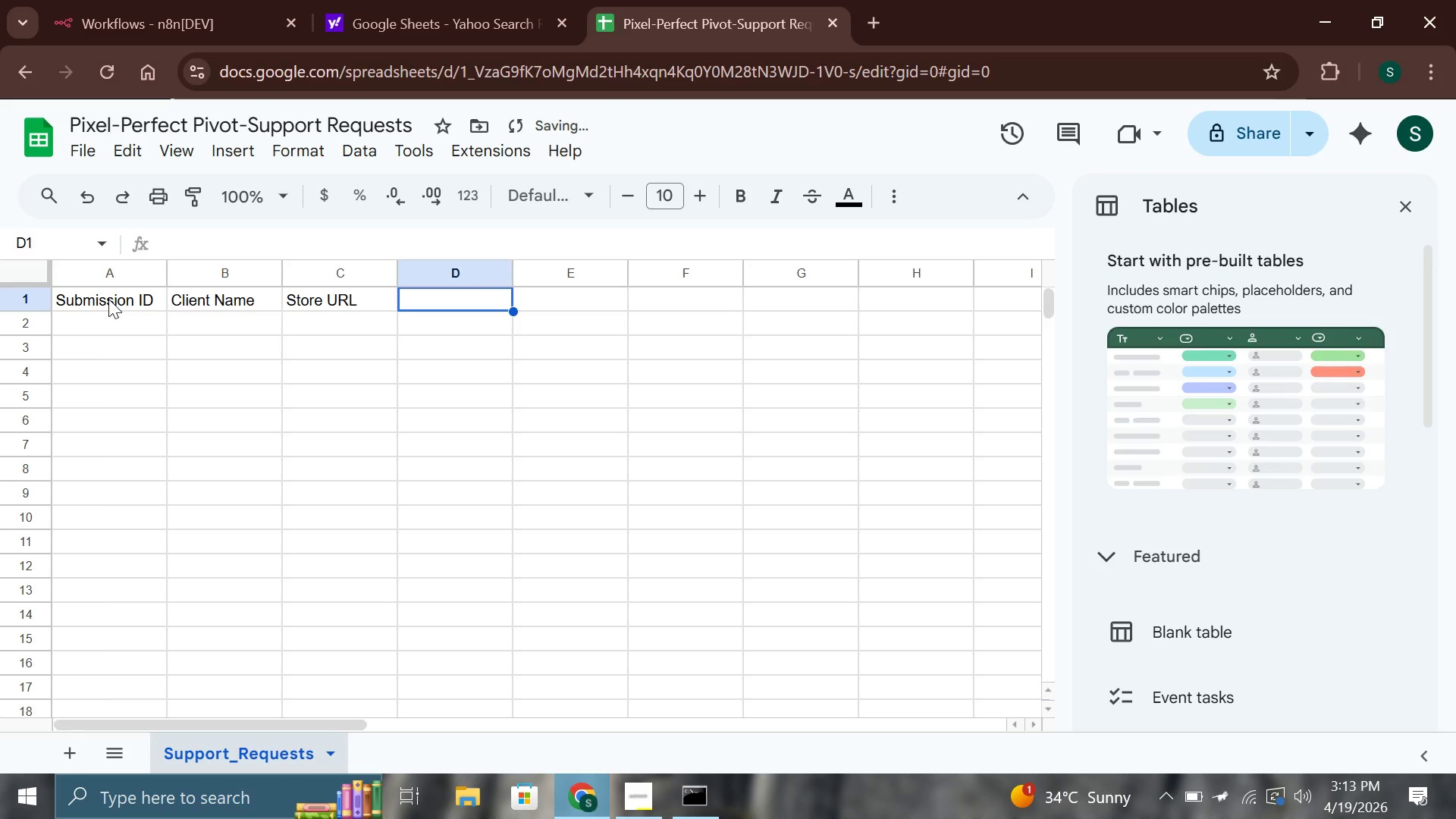 
key(Enter)
 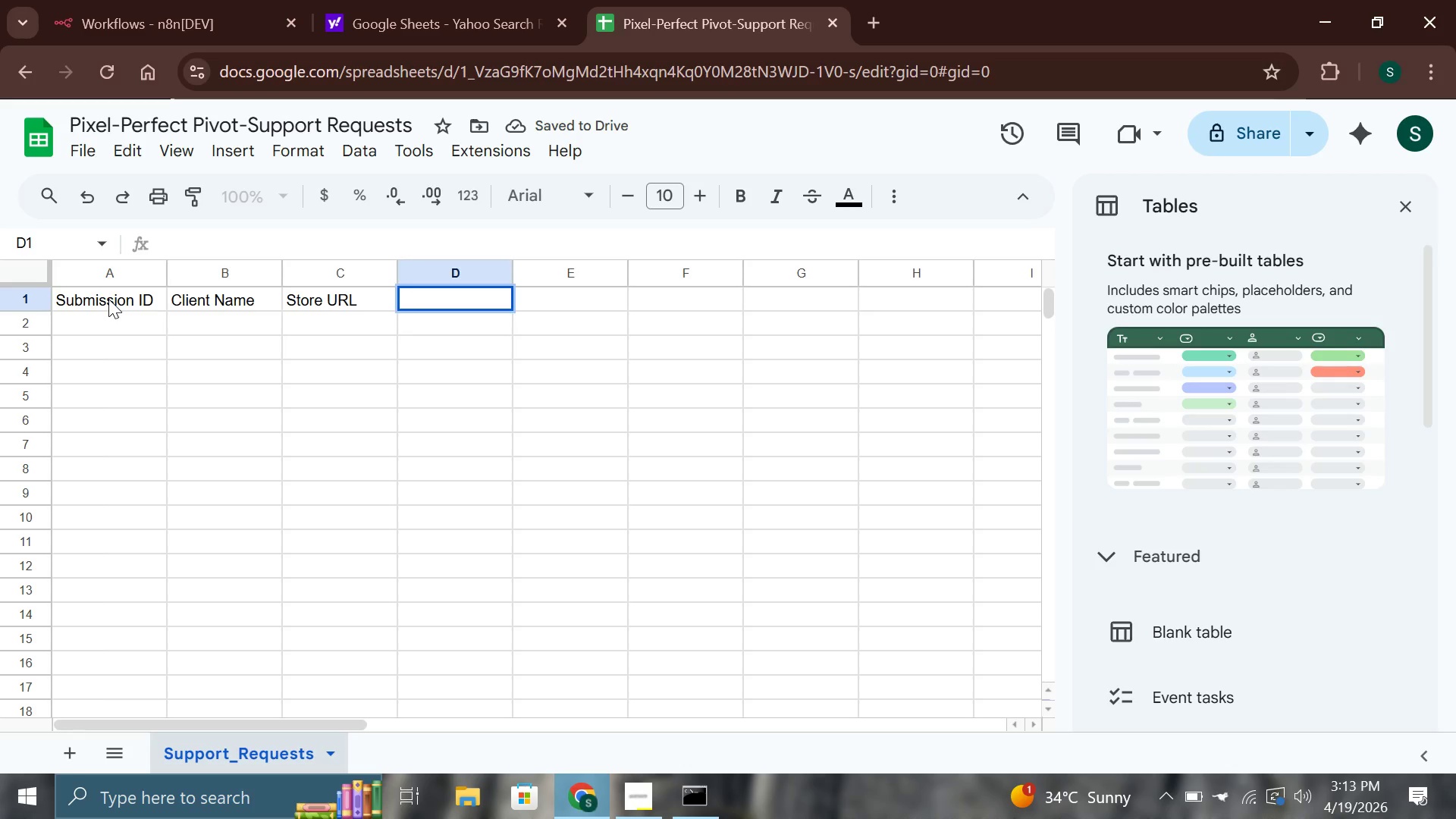 
type(Request Type)
 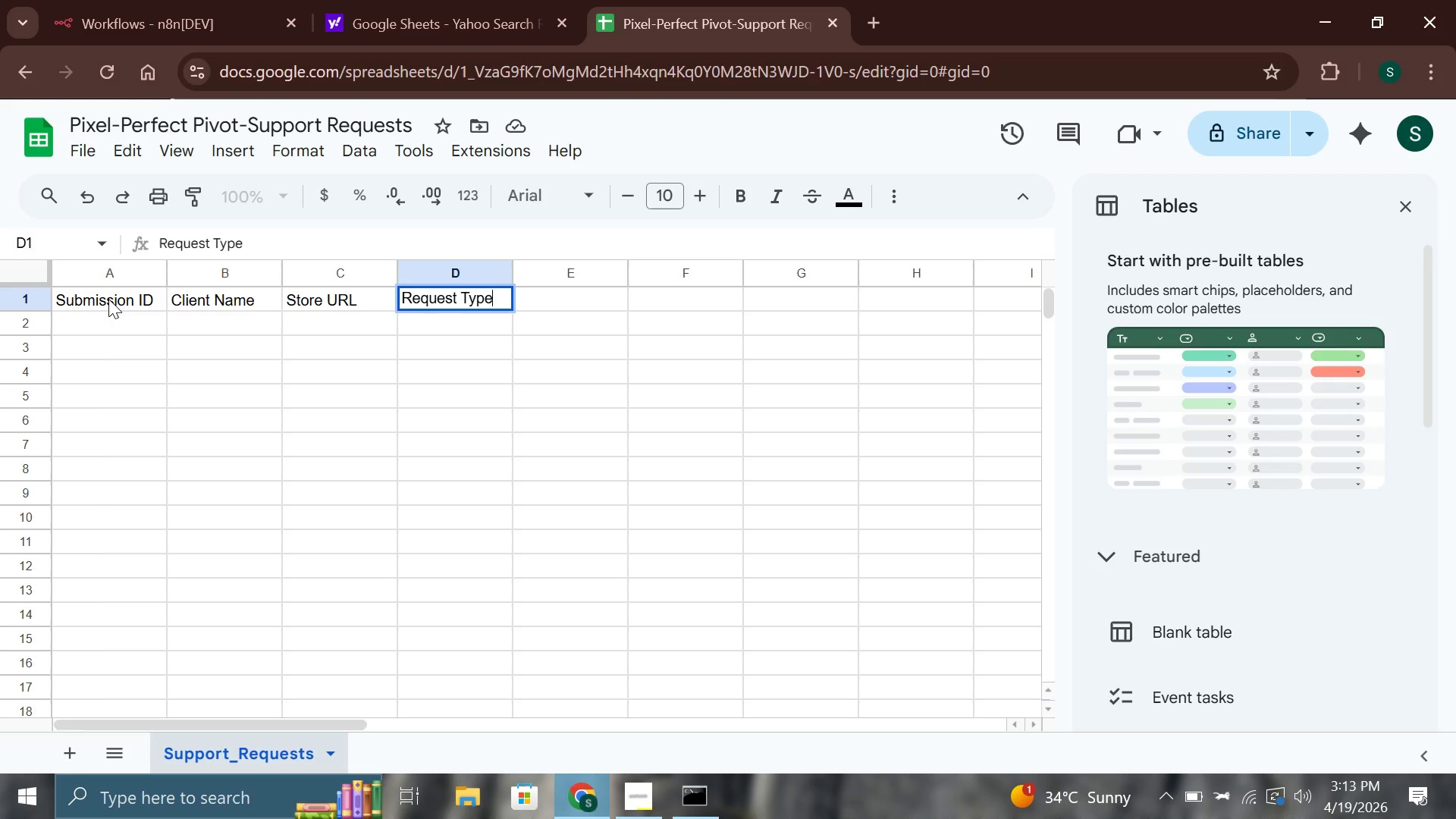 
key(Enter)
 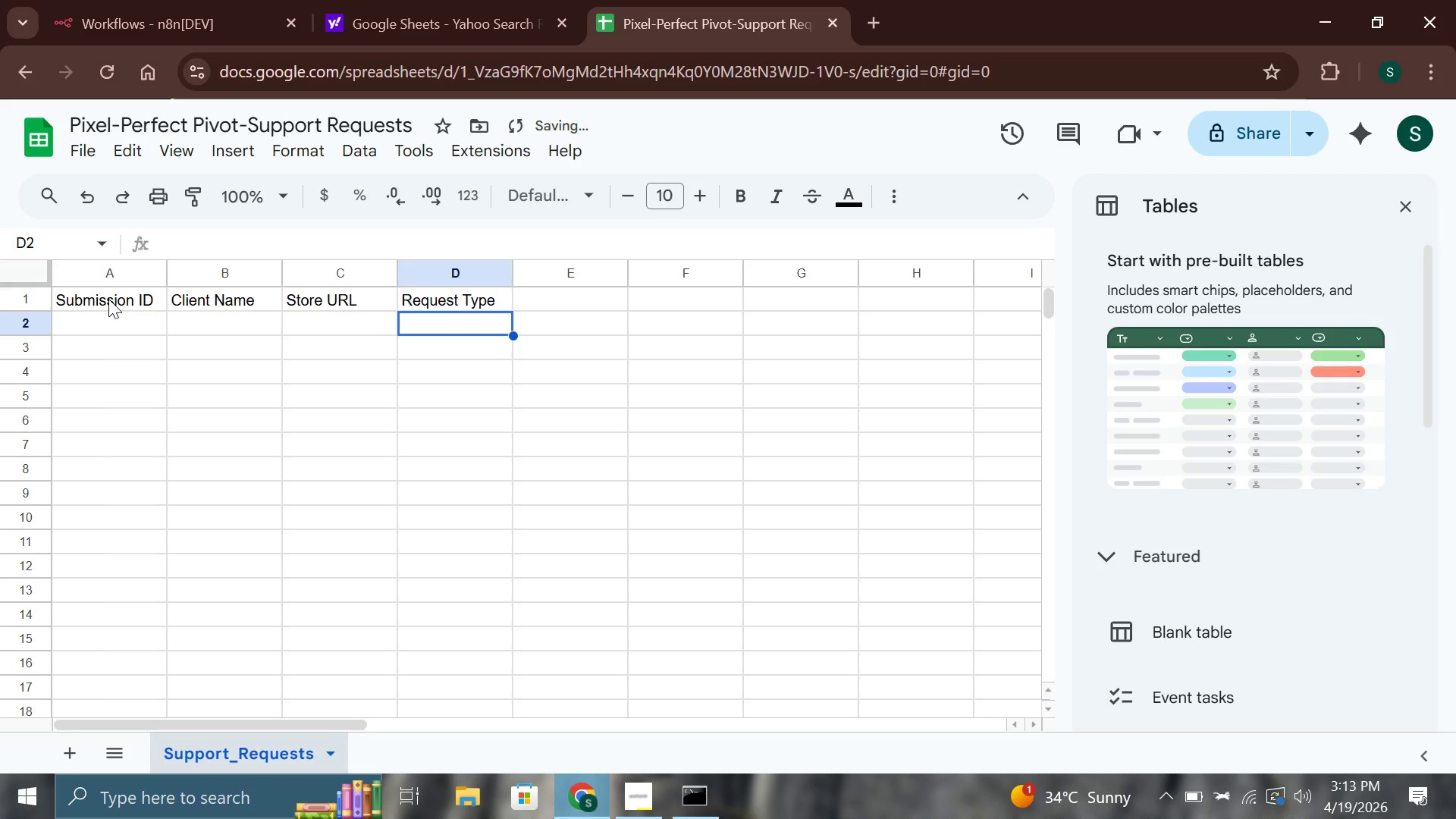 
key(ArrowRight)
 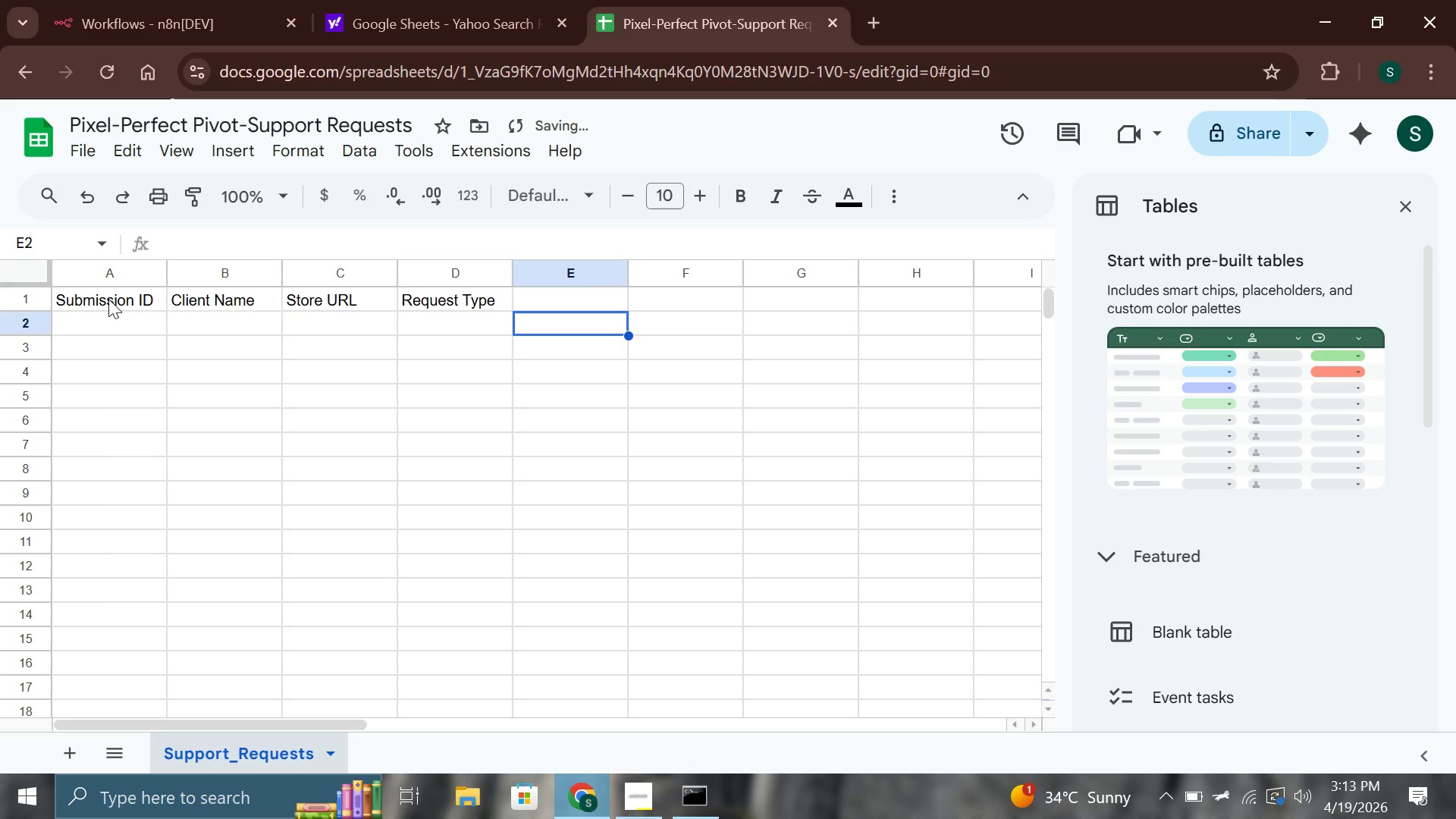 
key(ArrowUp)
 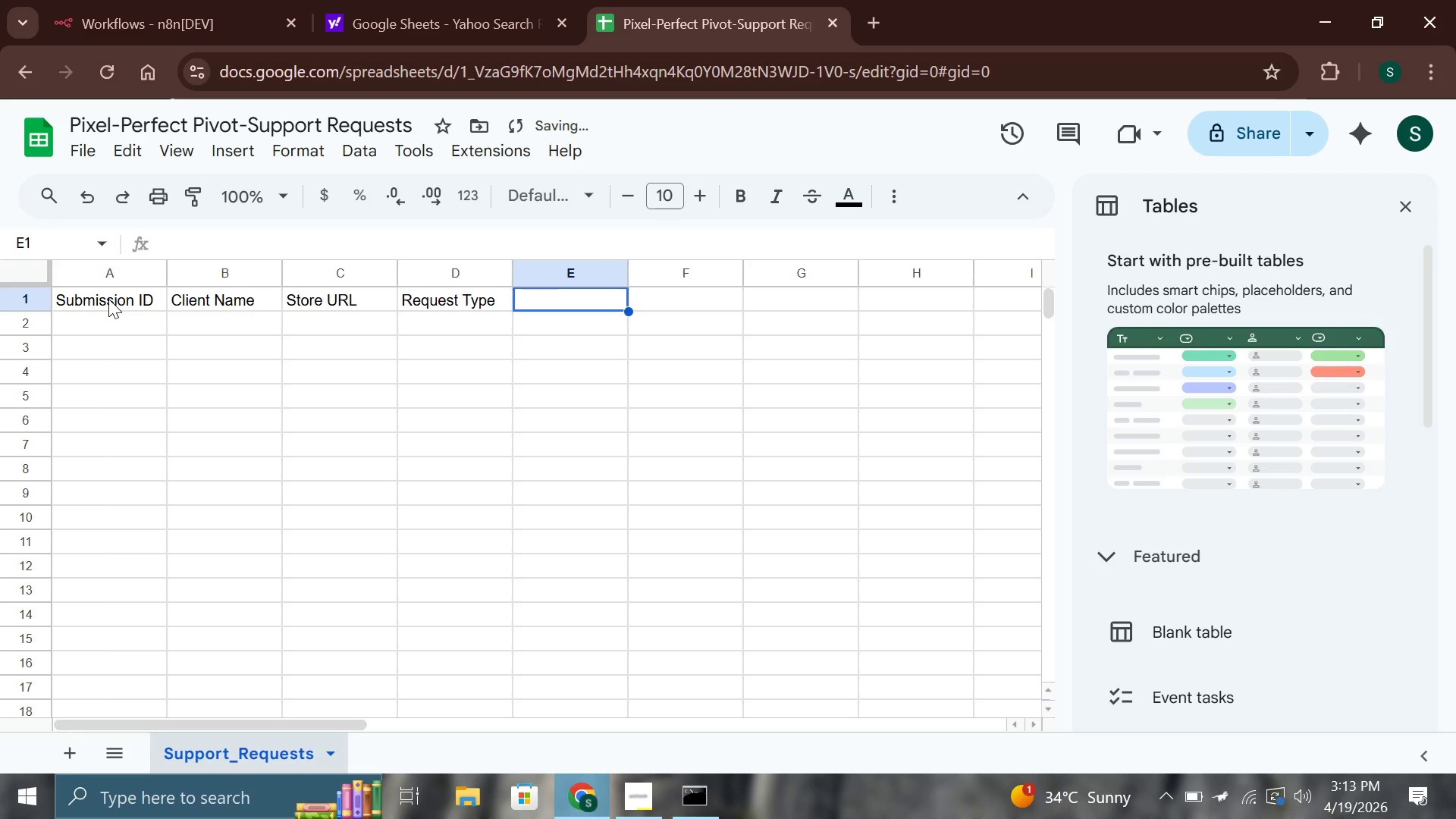 
key(Enter)
 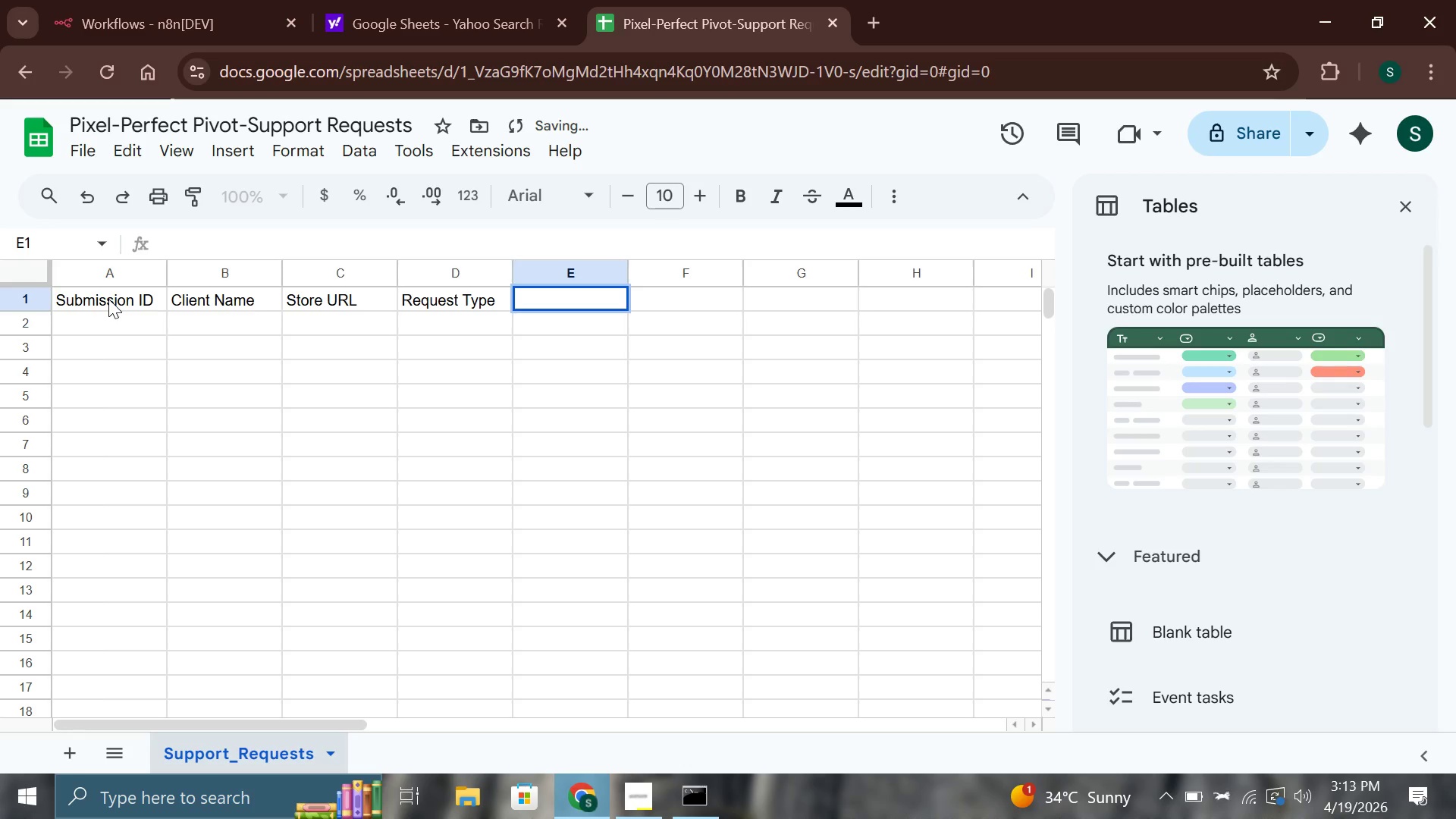 
type(Issue Description)
 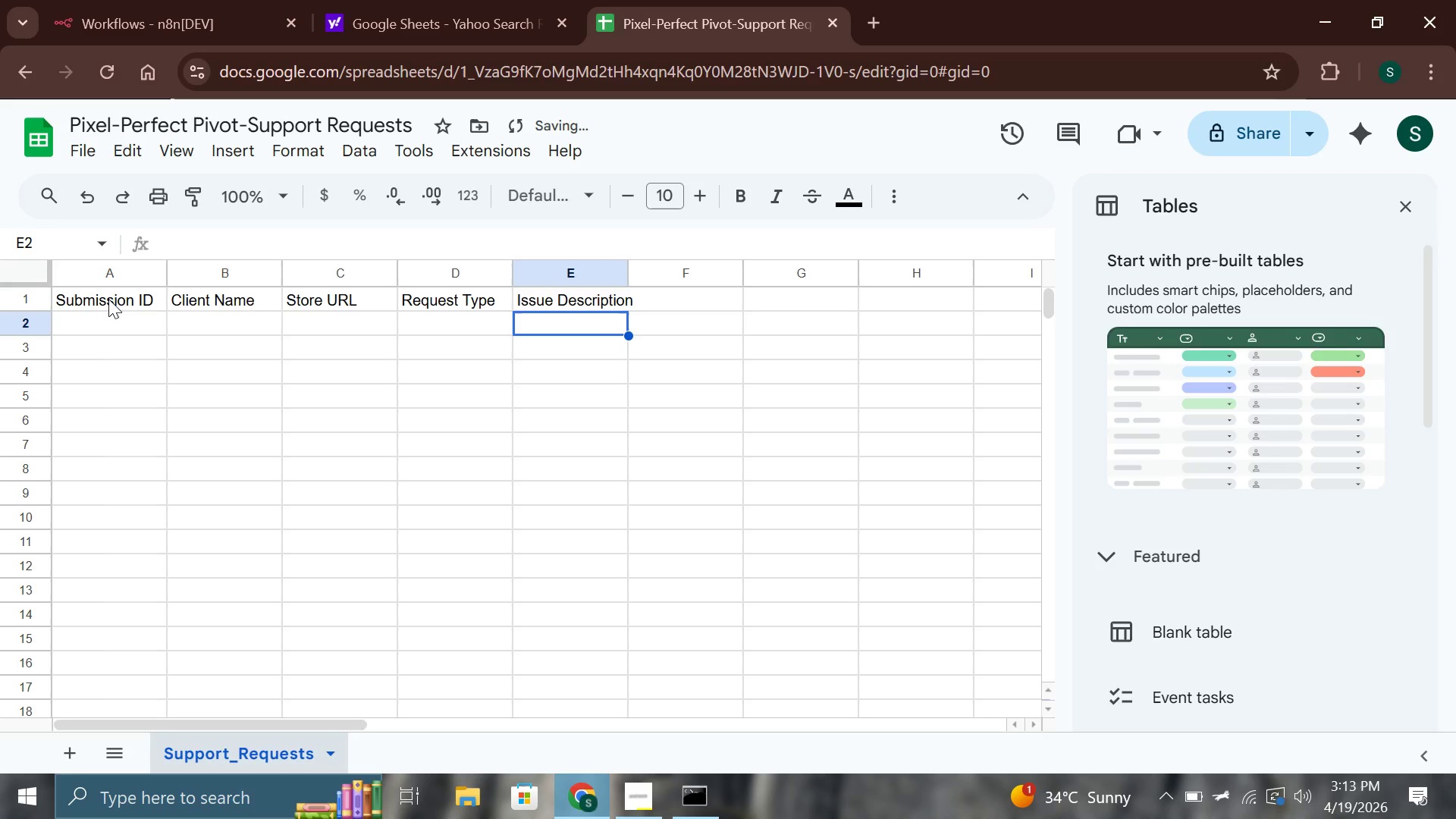 
 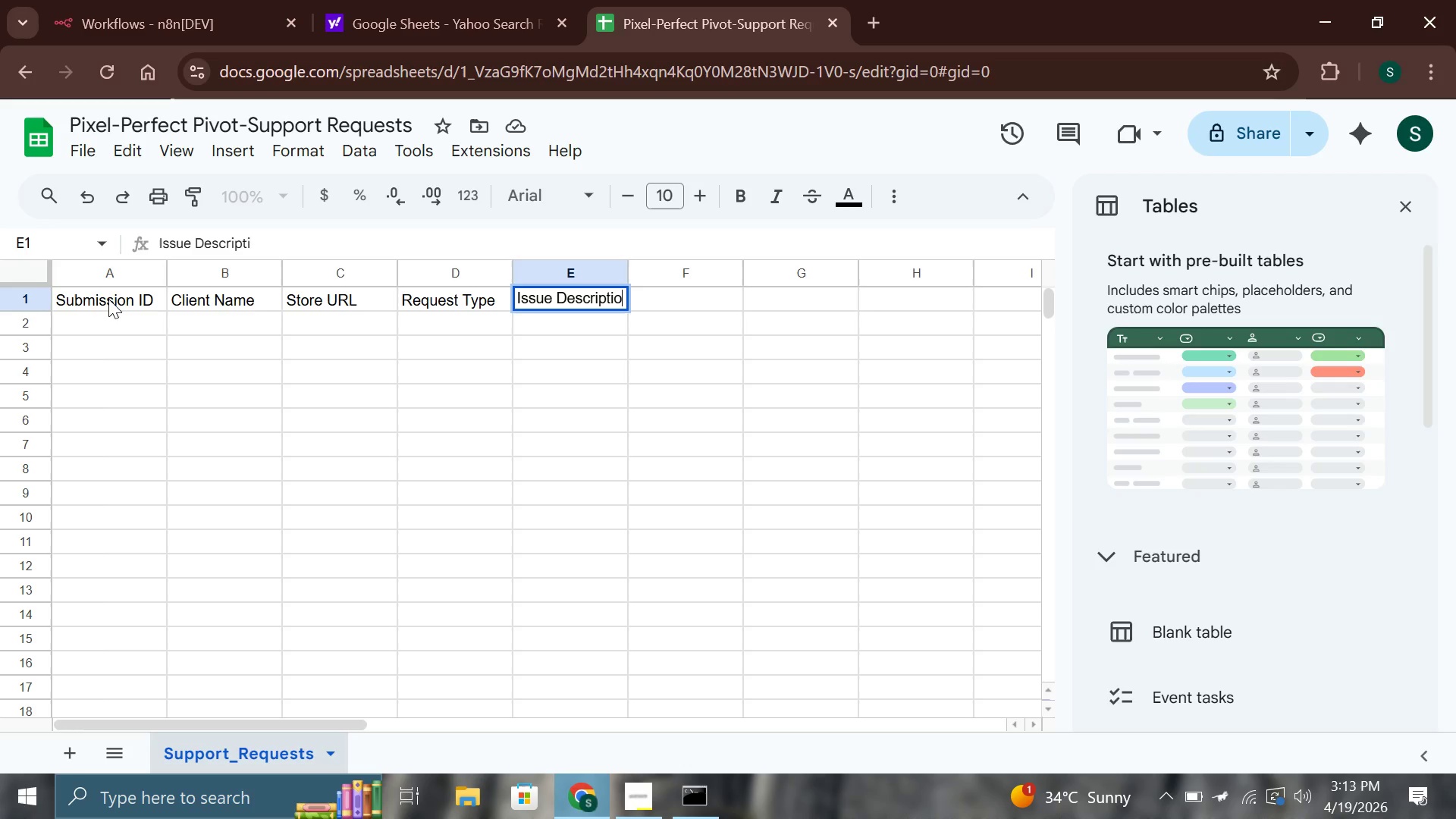 
key(Enter)
 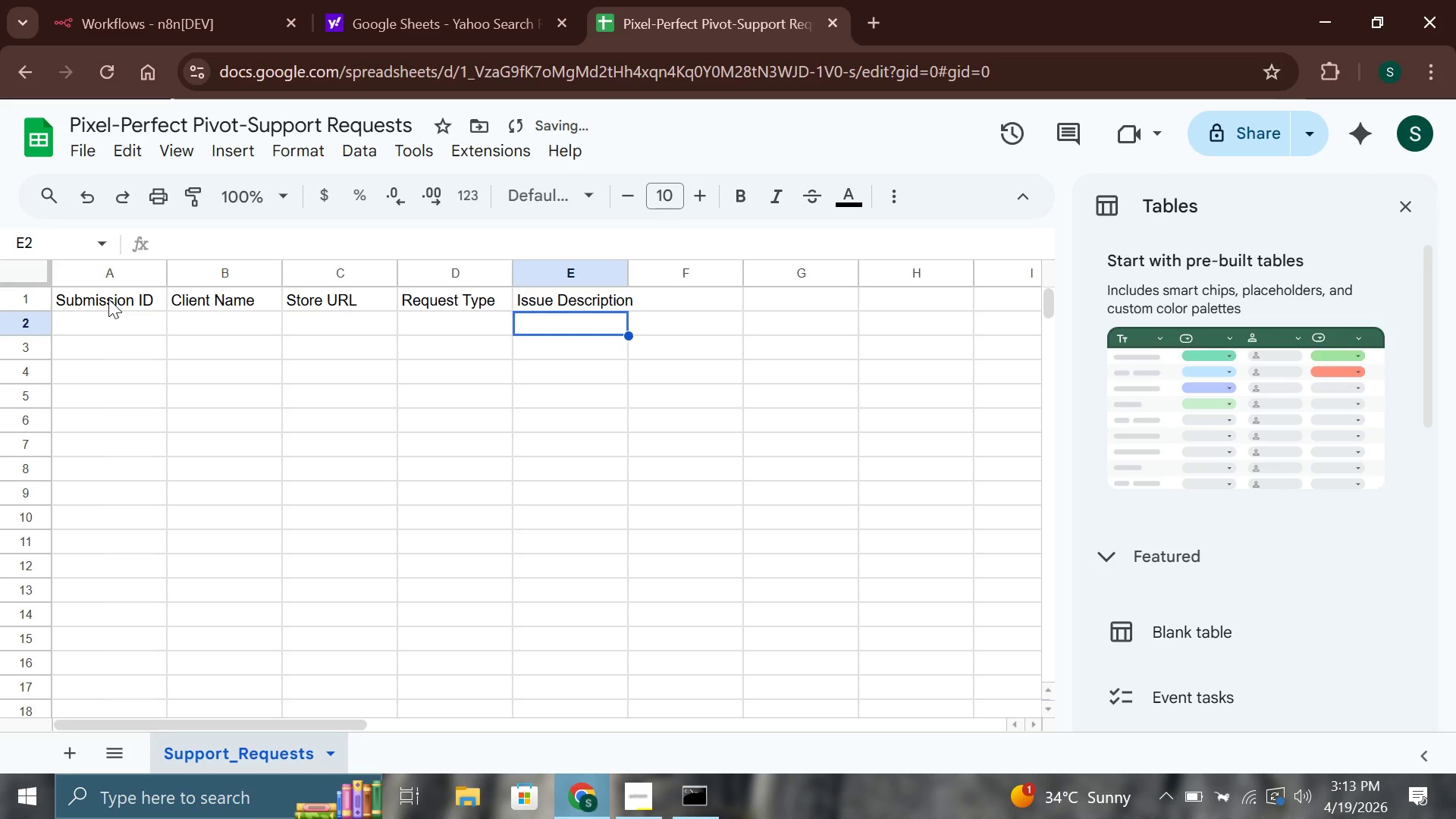 
key(ArrowRight)
 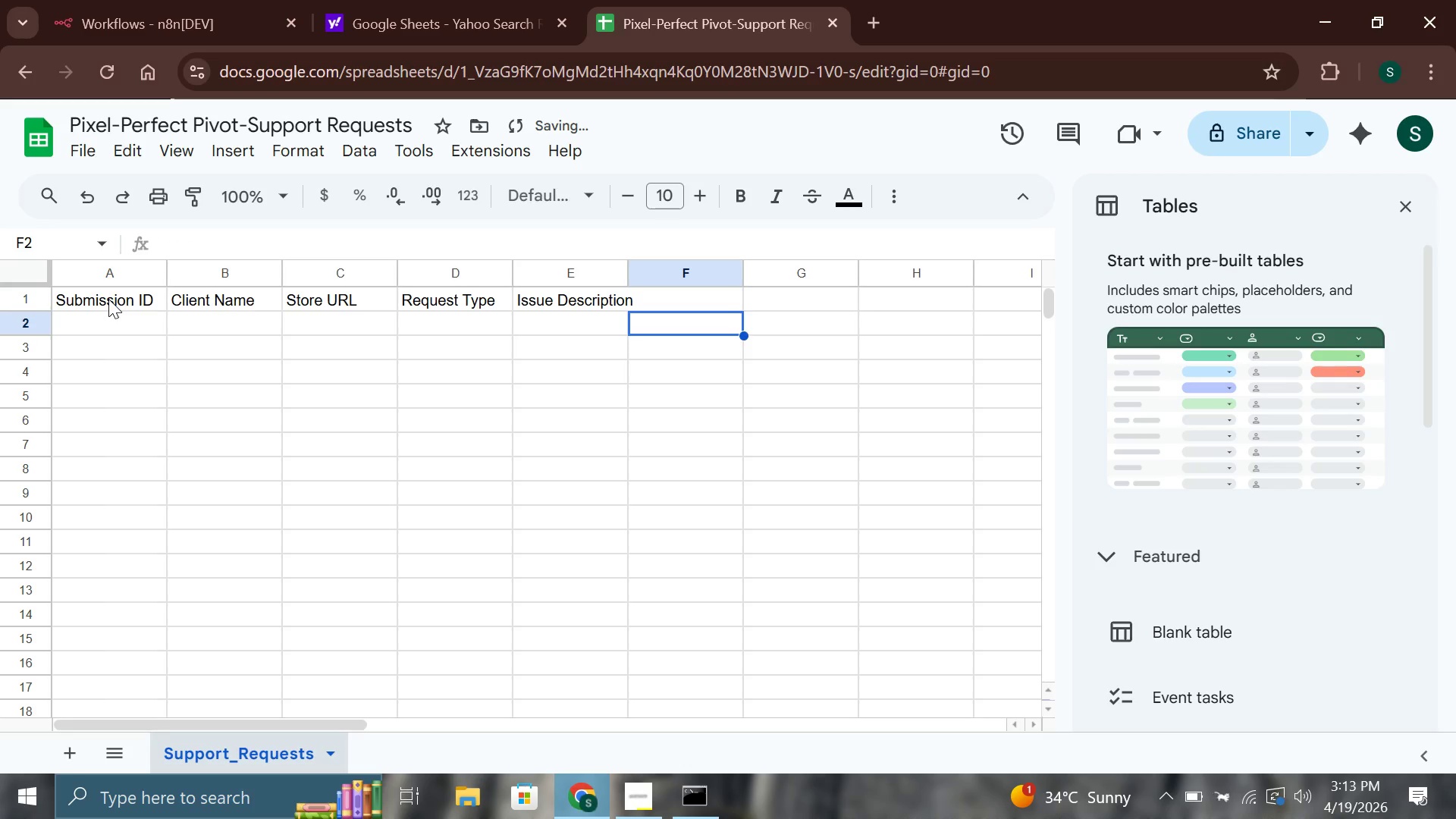 
key(ArrowUp)
 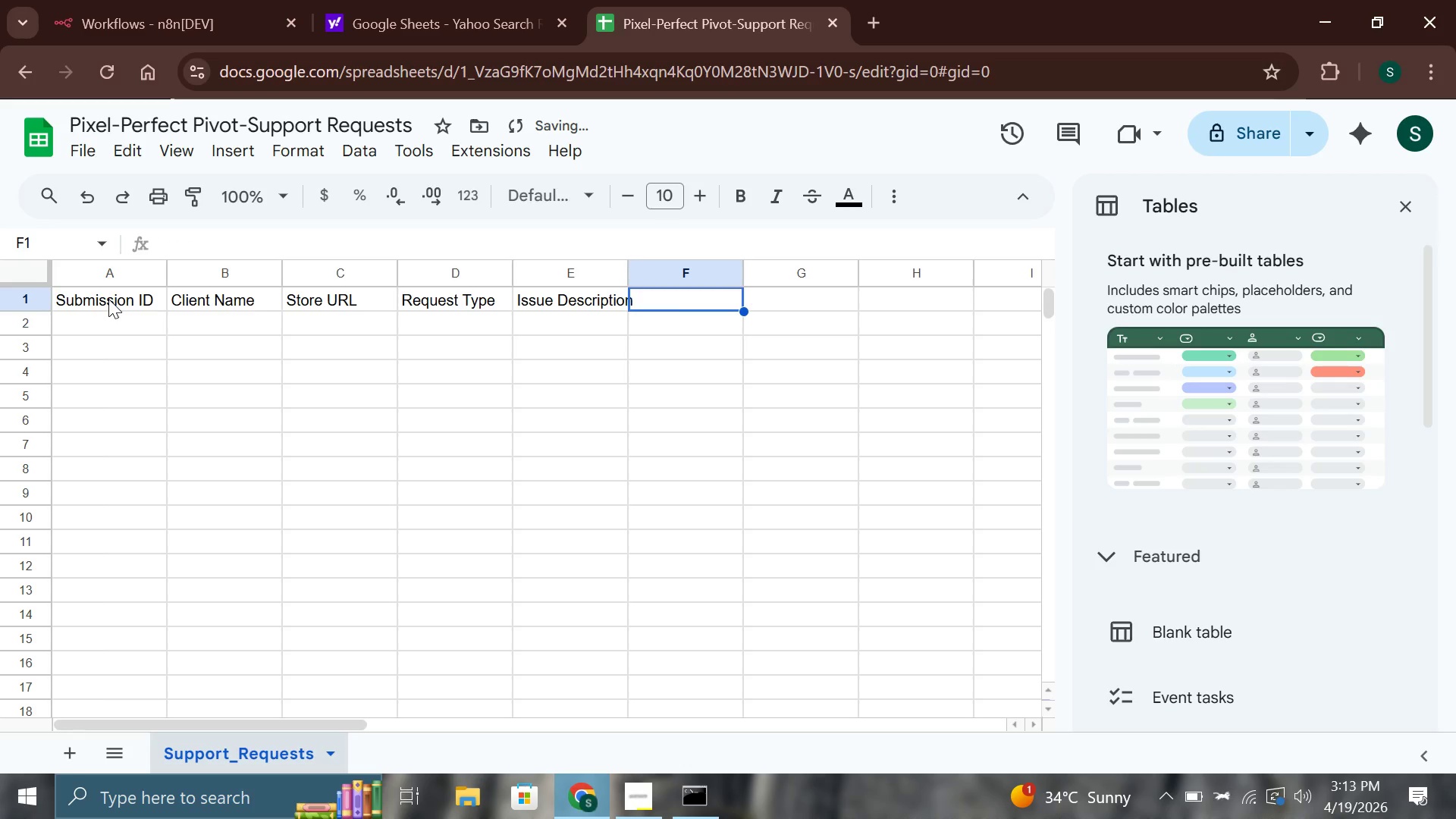 
key(Enter)
 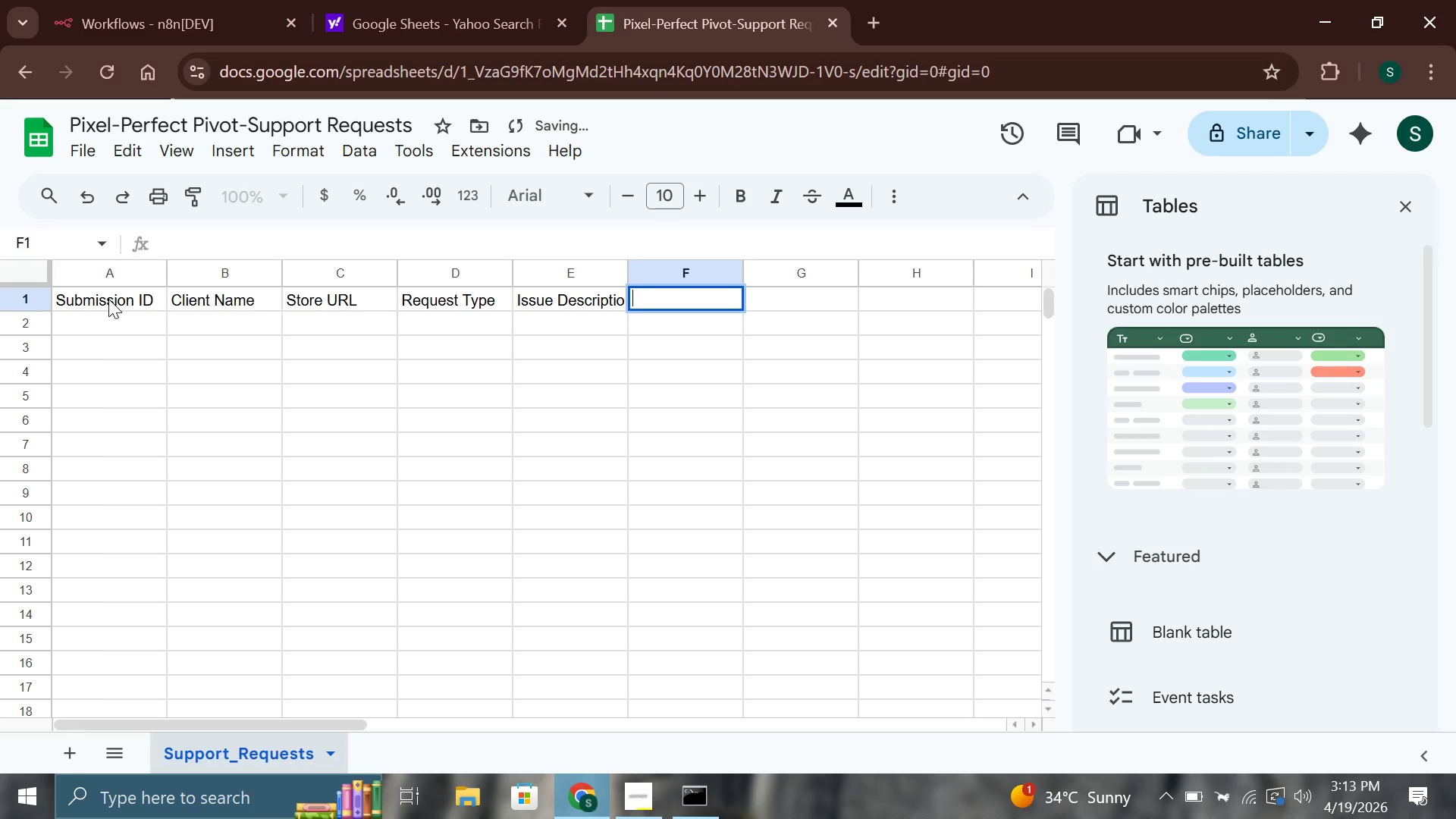 
type(Status)
 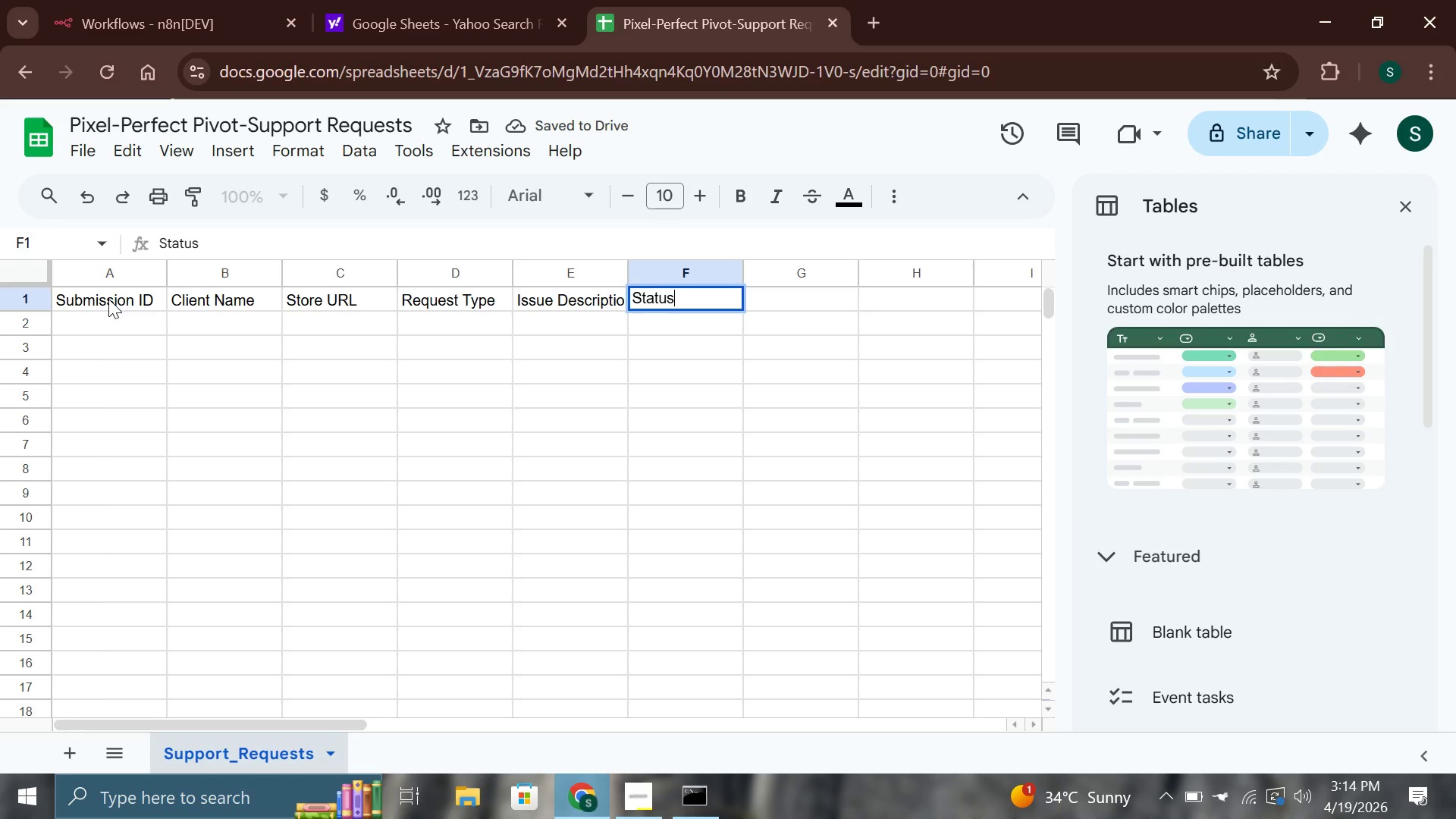 
key(Enter)
 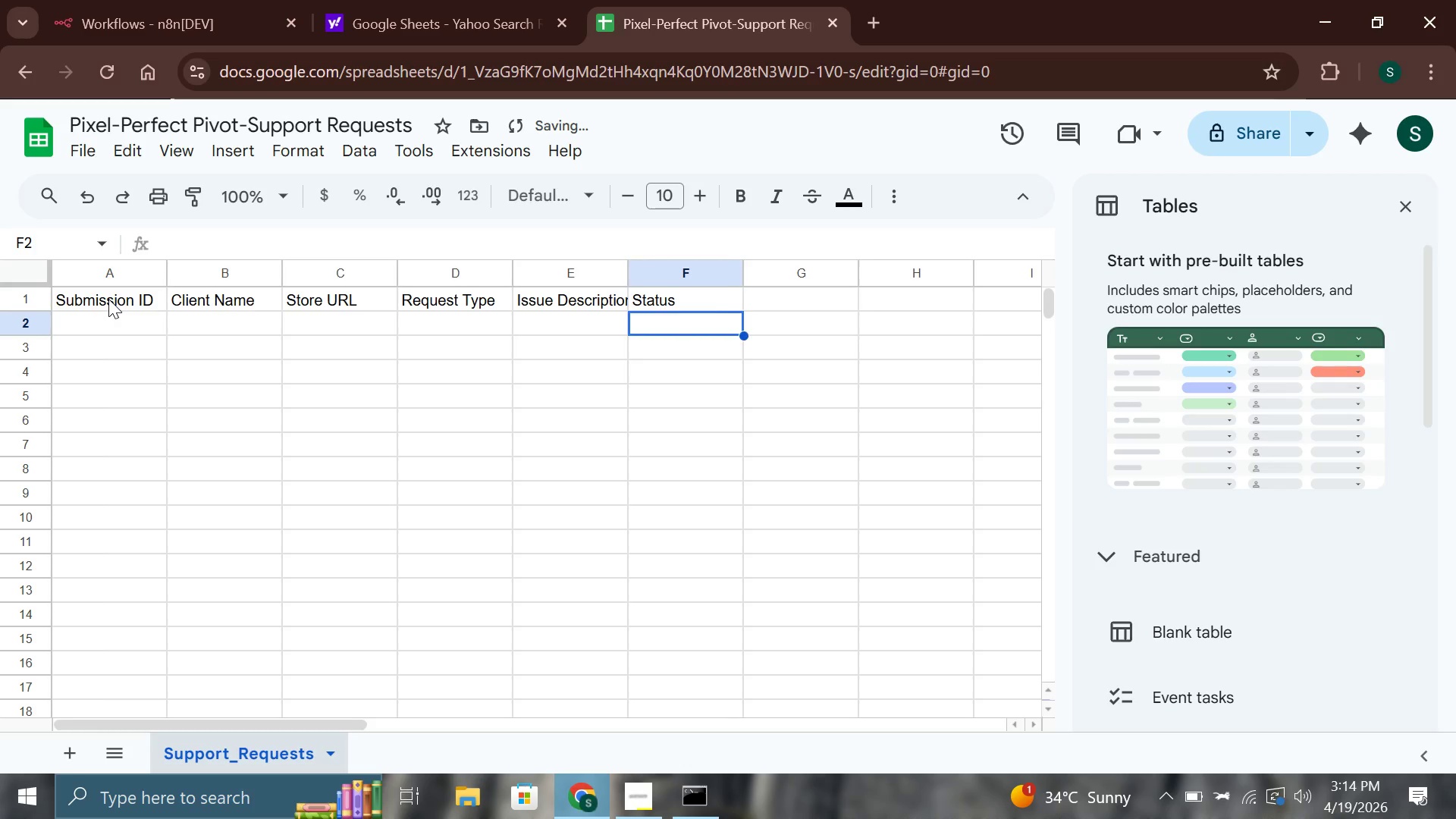 
key(ArrowRight)
 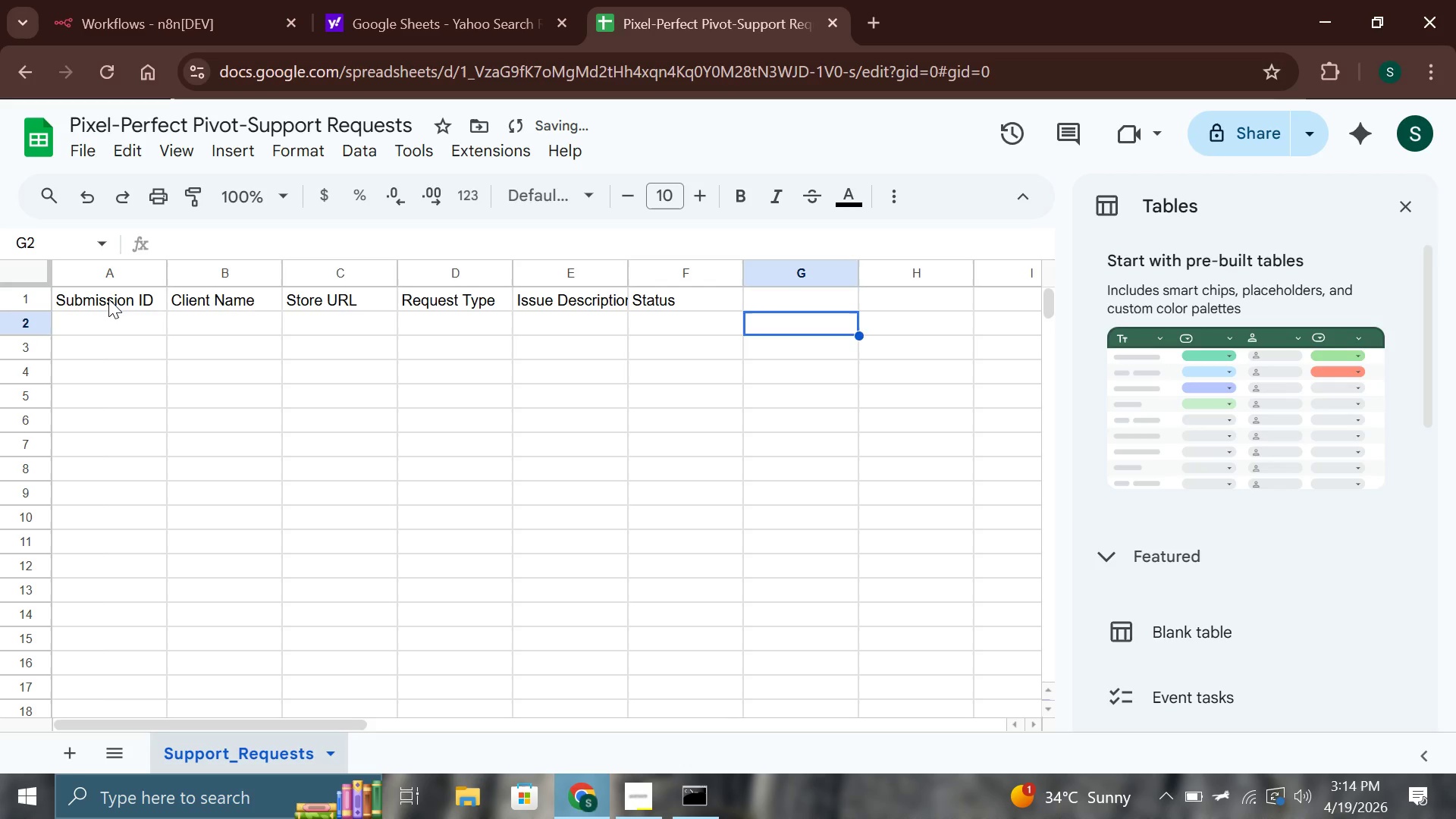 
key(ArrowUp)
 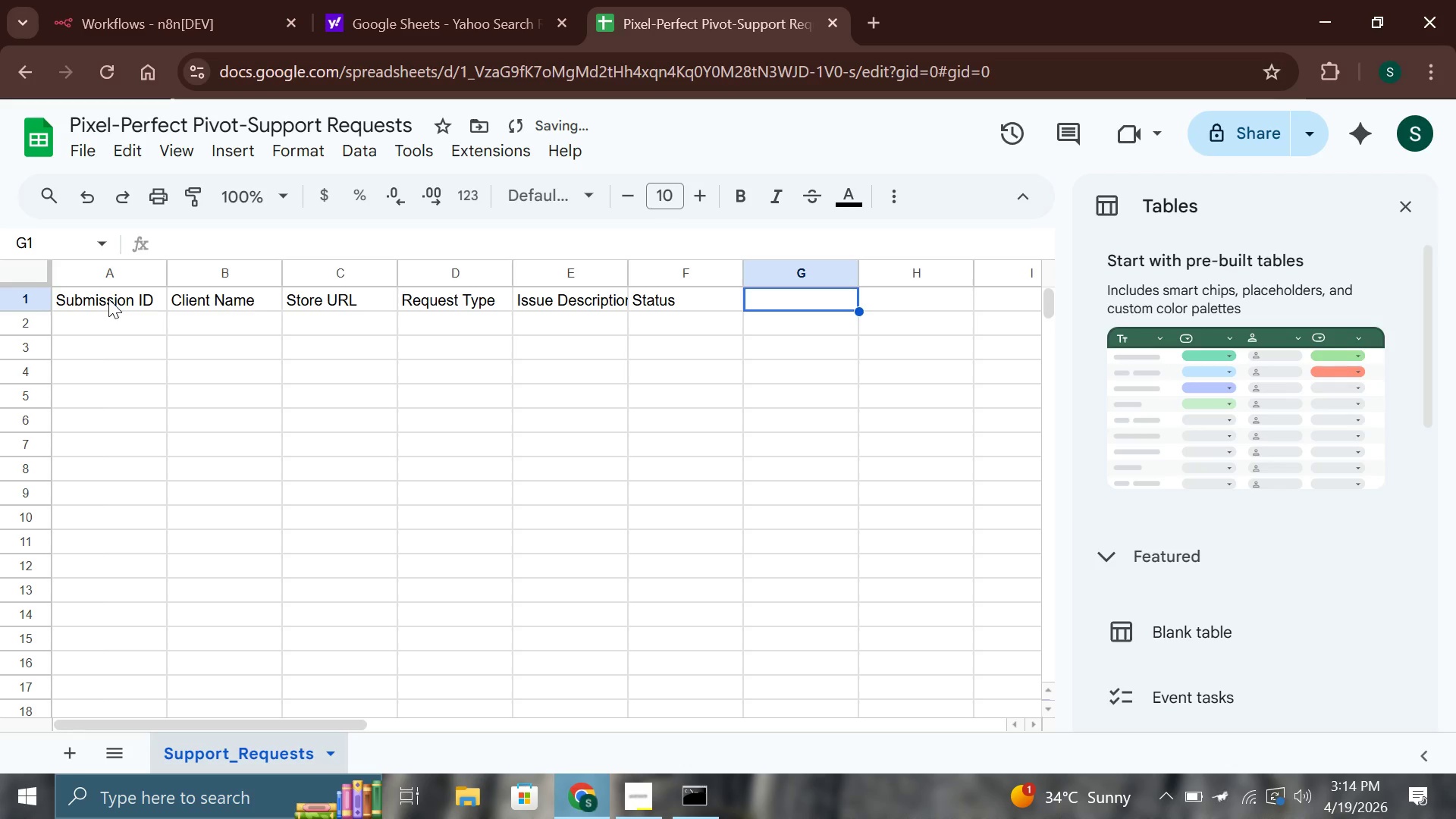 
key(Enter)
 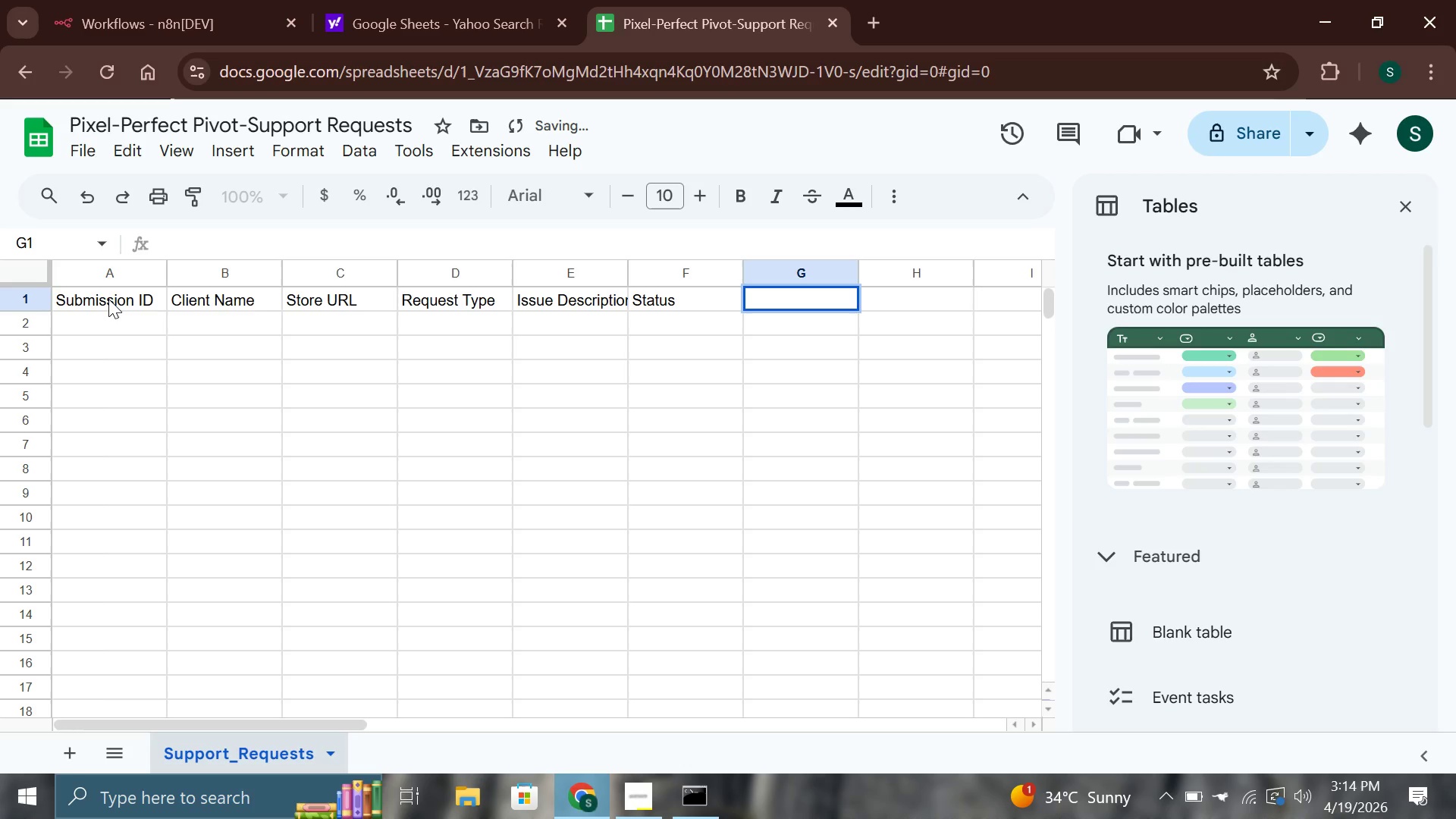 
type(Worj)
key(Backspace)
type(kflow Timestamp)
 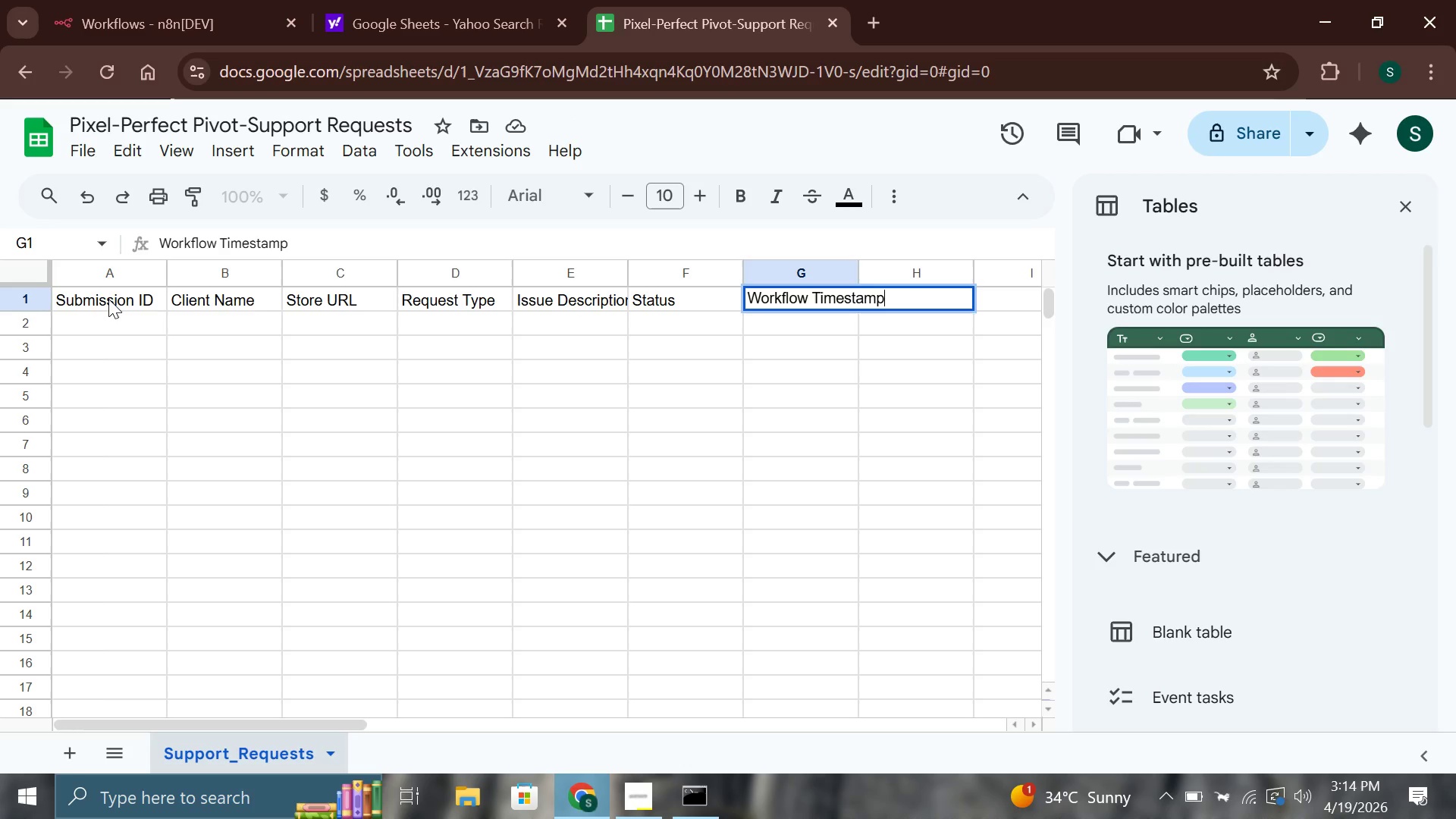 
key(Enter)
 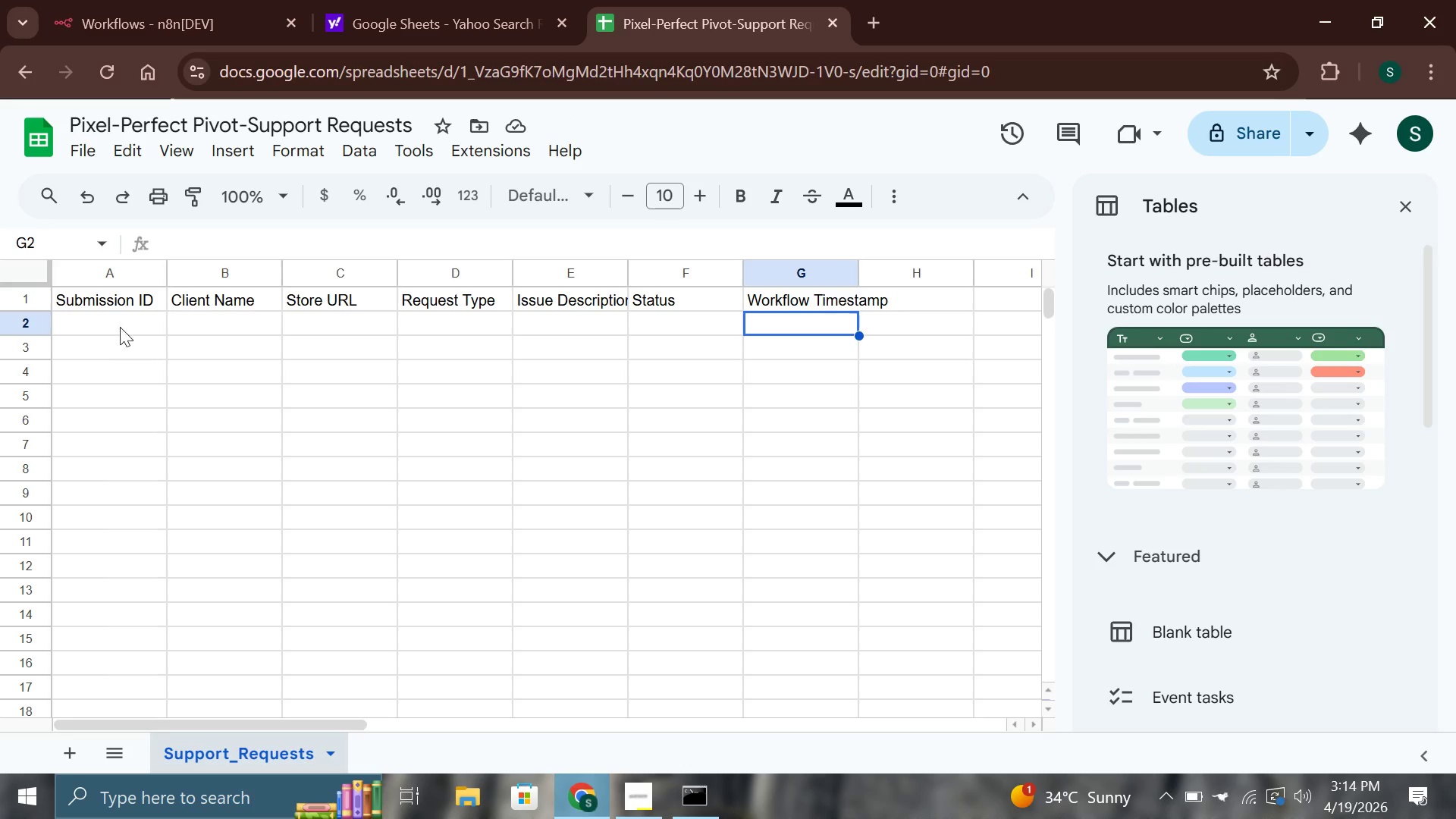 
wait(7.45)
 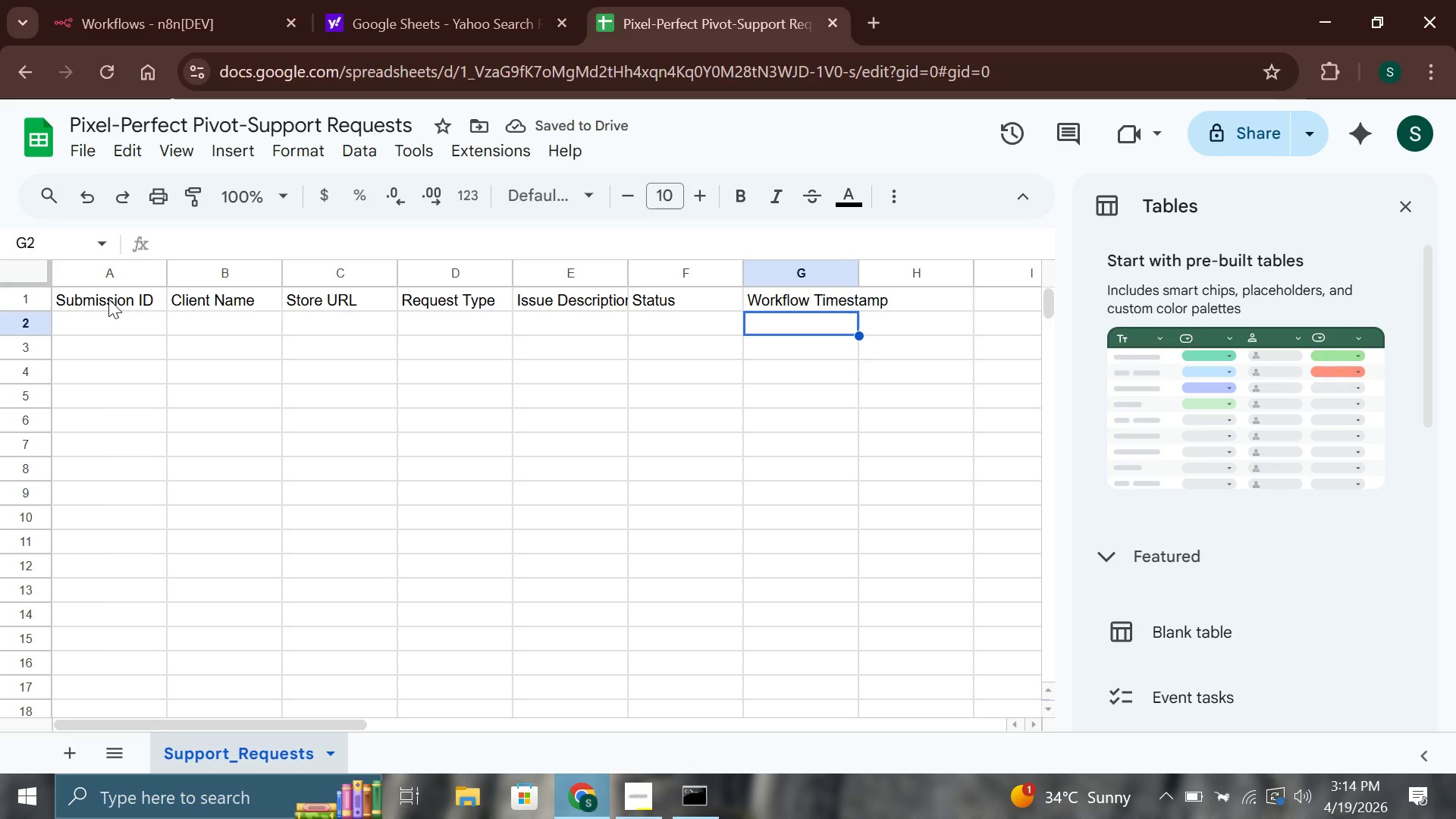 
left_click([22, 298])
 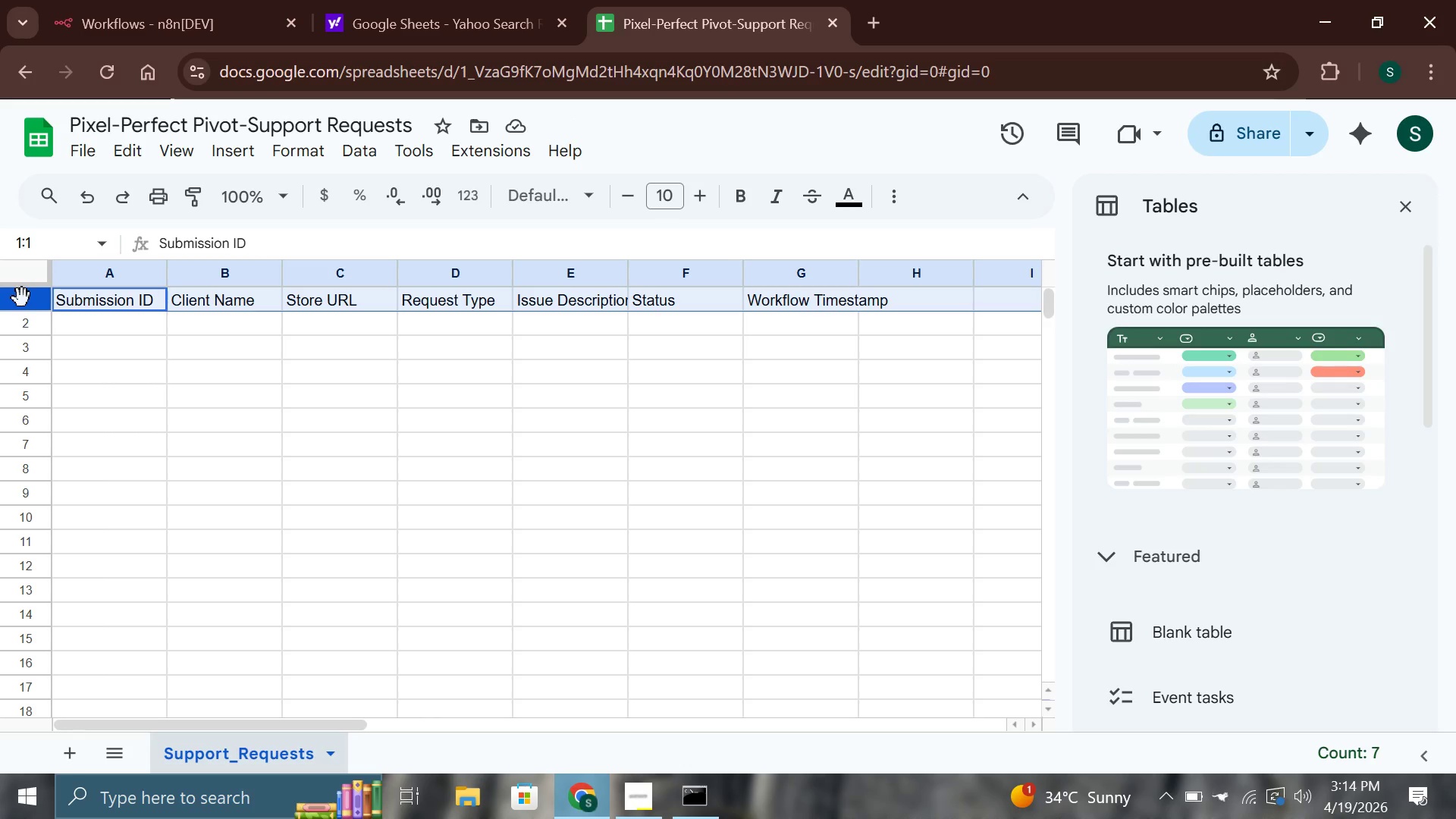 
key(Control+B)
 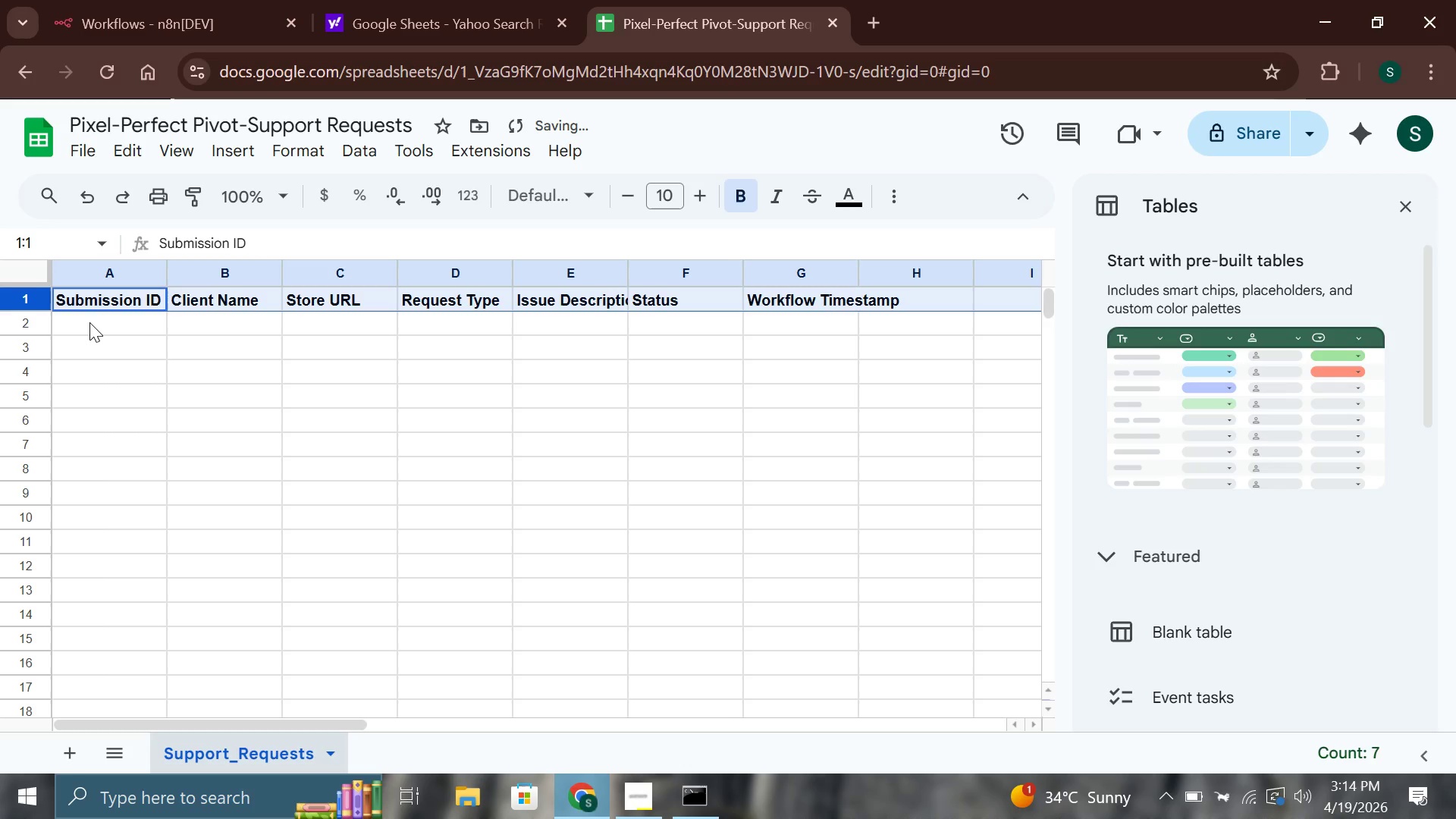 
left_click([89, 322])
 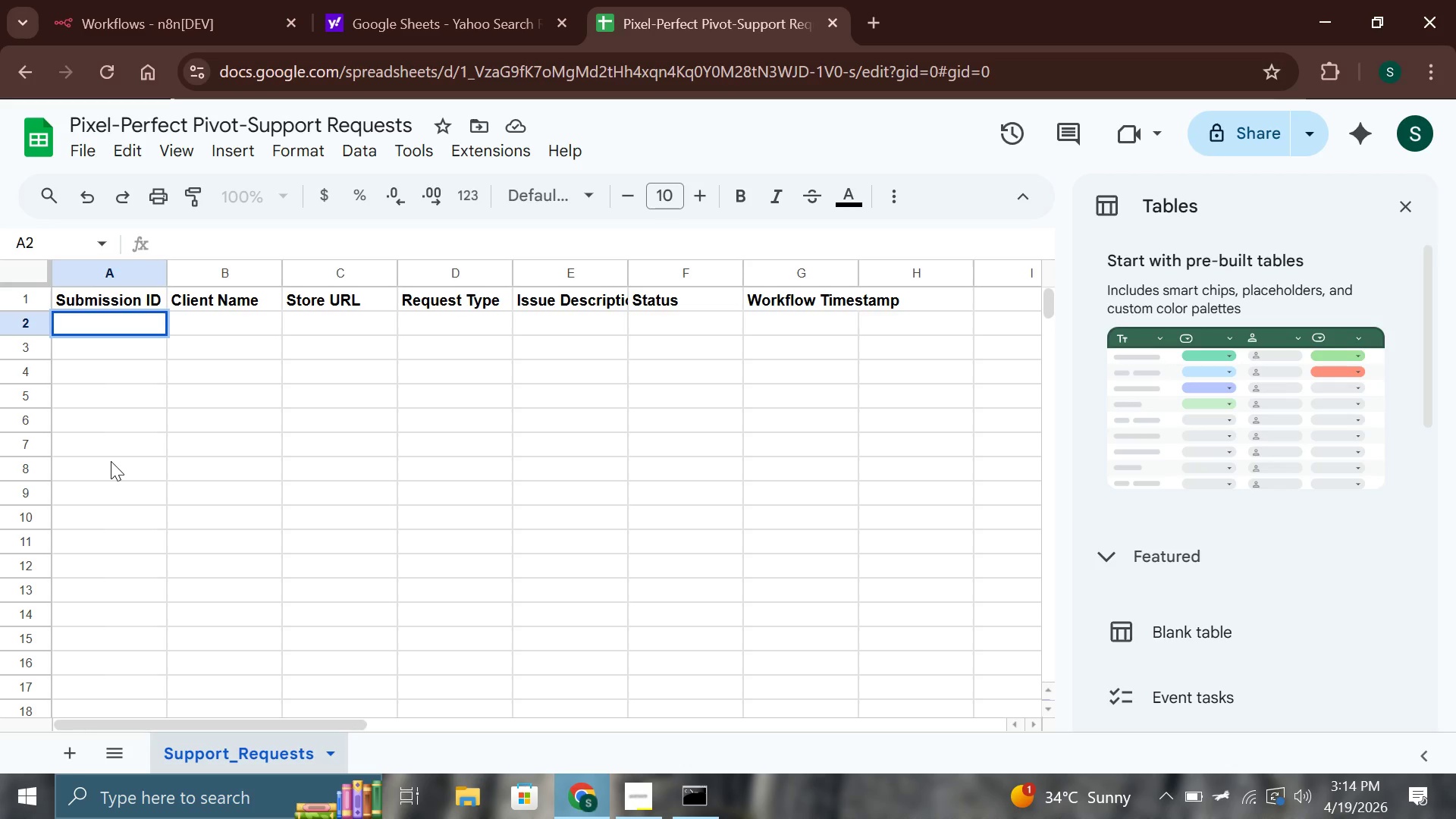 
wait(29.39)
 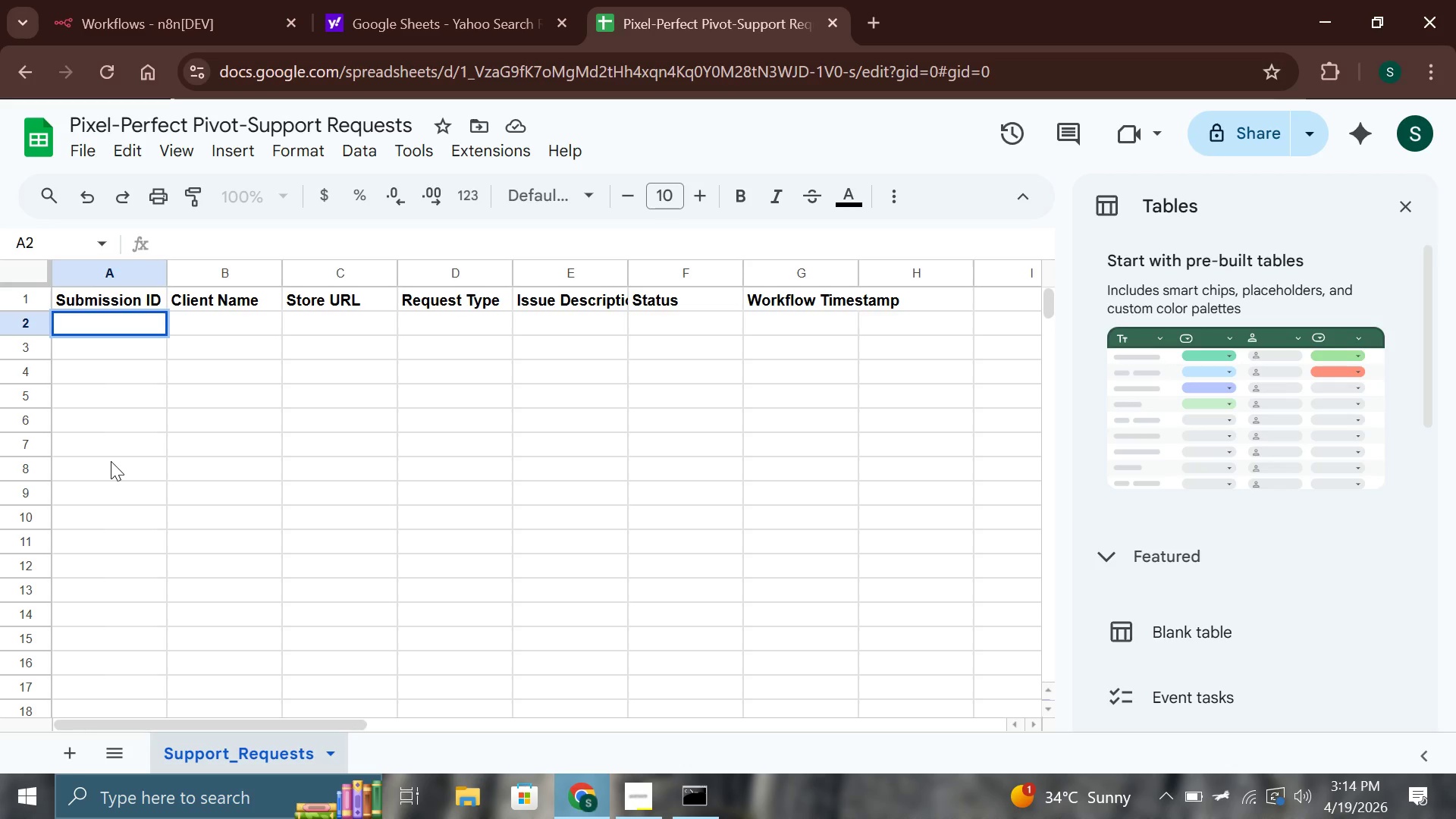 
type(SUO)
key(Backspace)
type(P-001| )
key(Backspace)
type(Tech)
key(Backspace)
key(Backspace)
key(Backspace)
key(Backspace)
key(Backspace)
 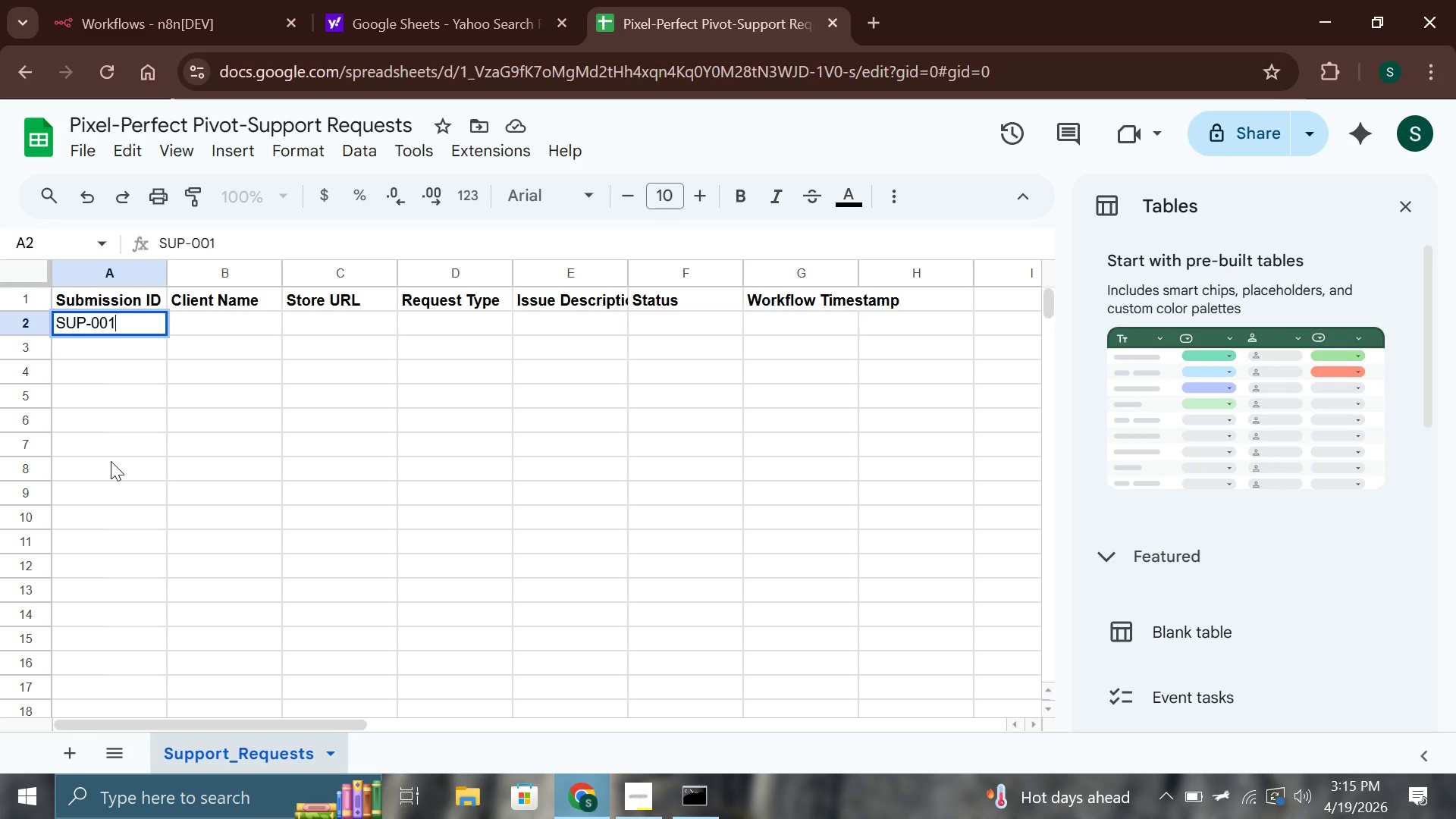 
key(Enter)
 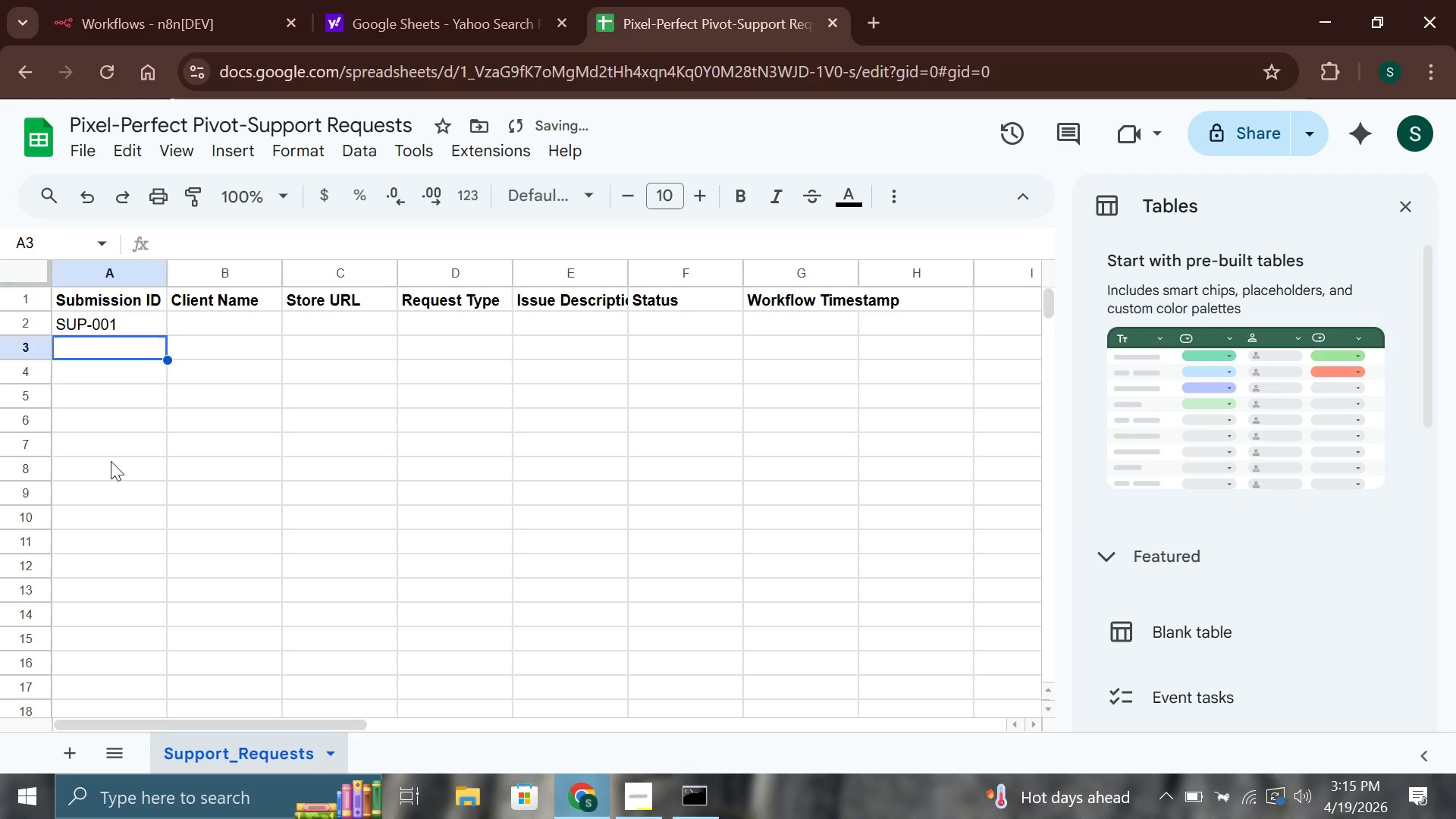 
key(ArrowRight)
 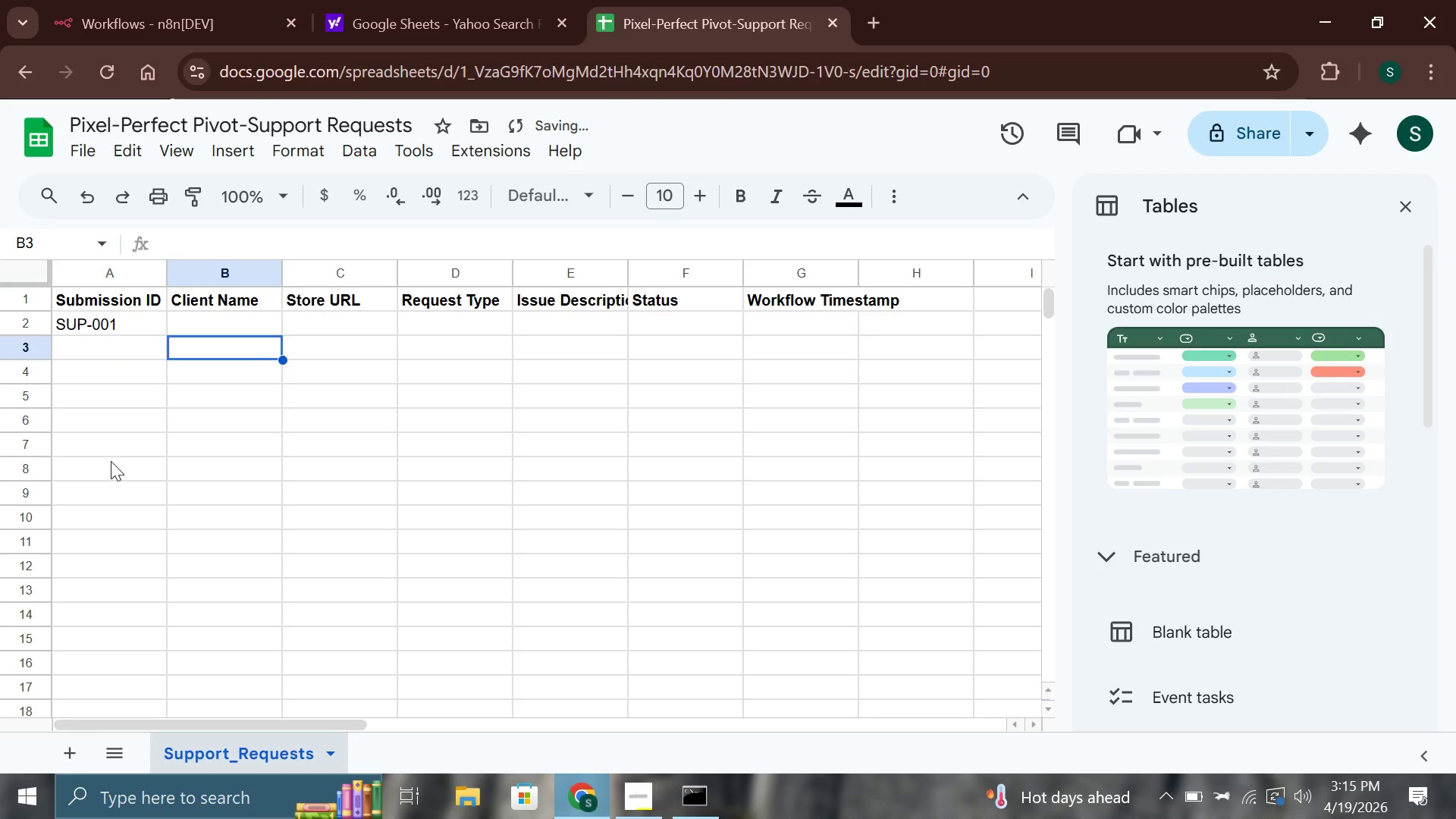 
key(ArrowUp)
 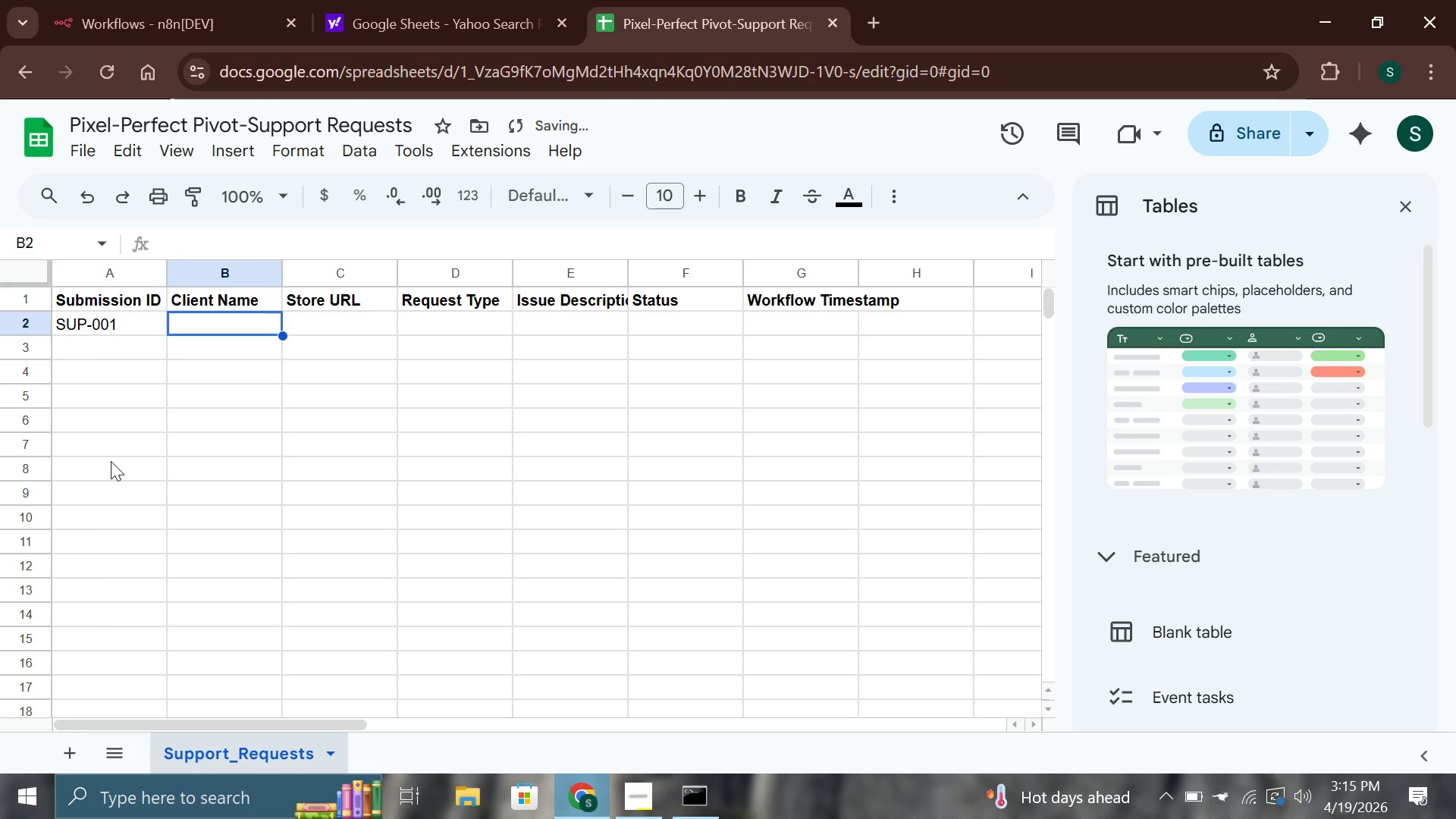 
key(Enter)
 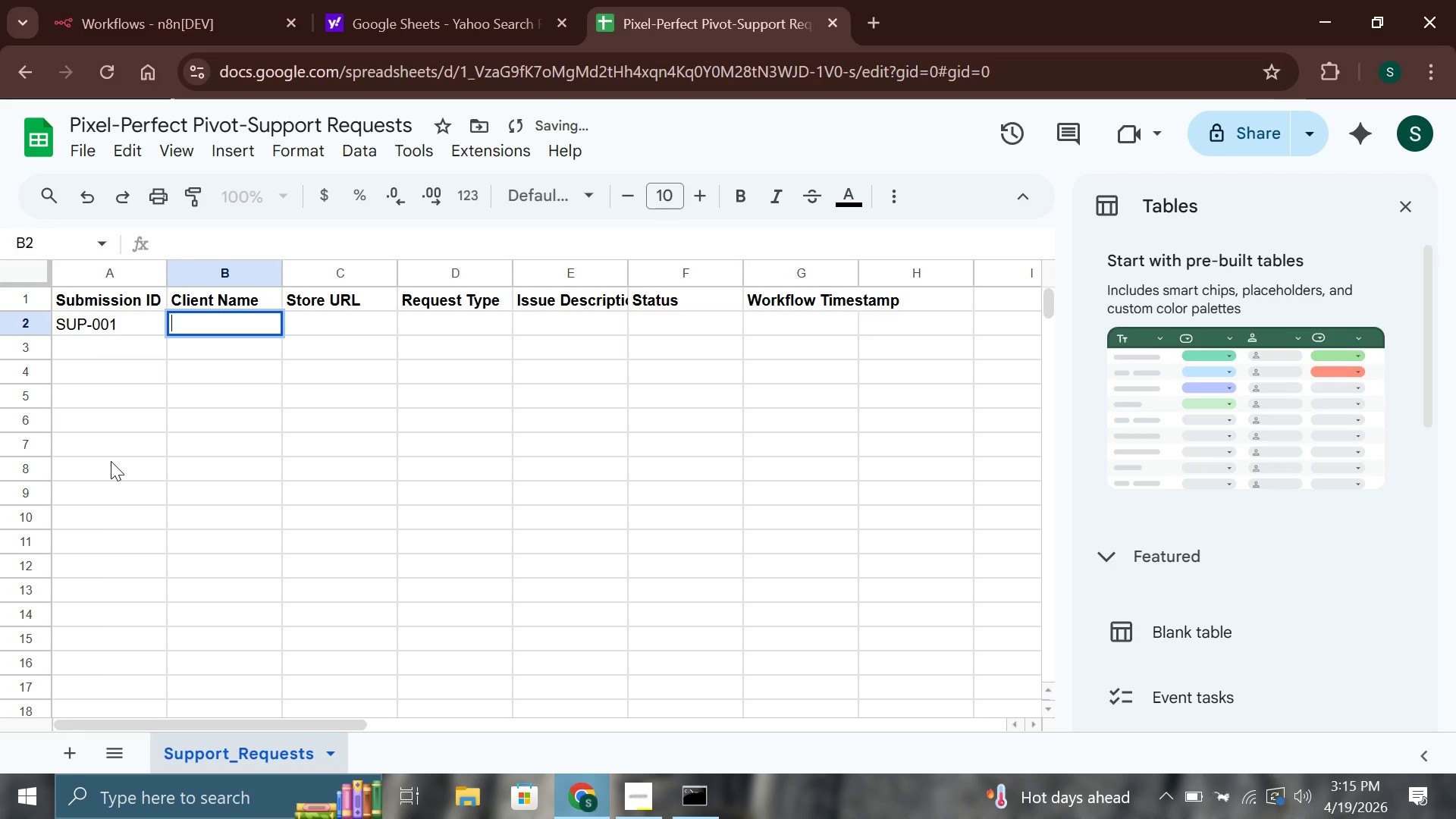 
type(Tech )
key(Backspace)
type(Corp Store)
 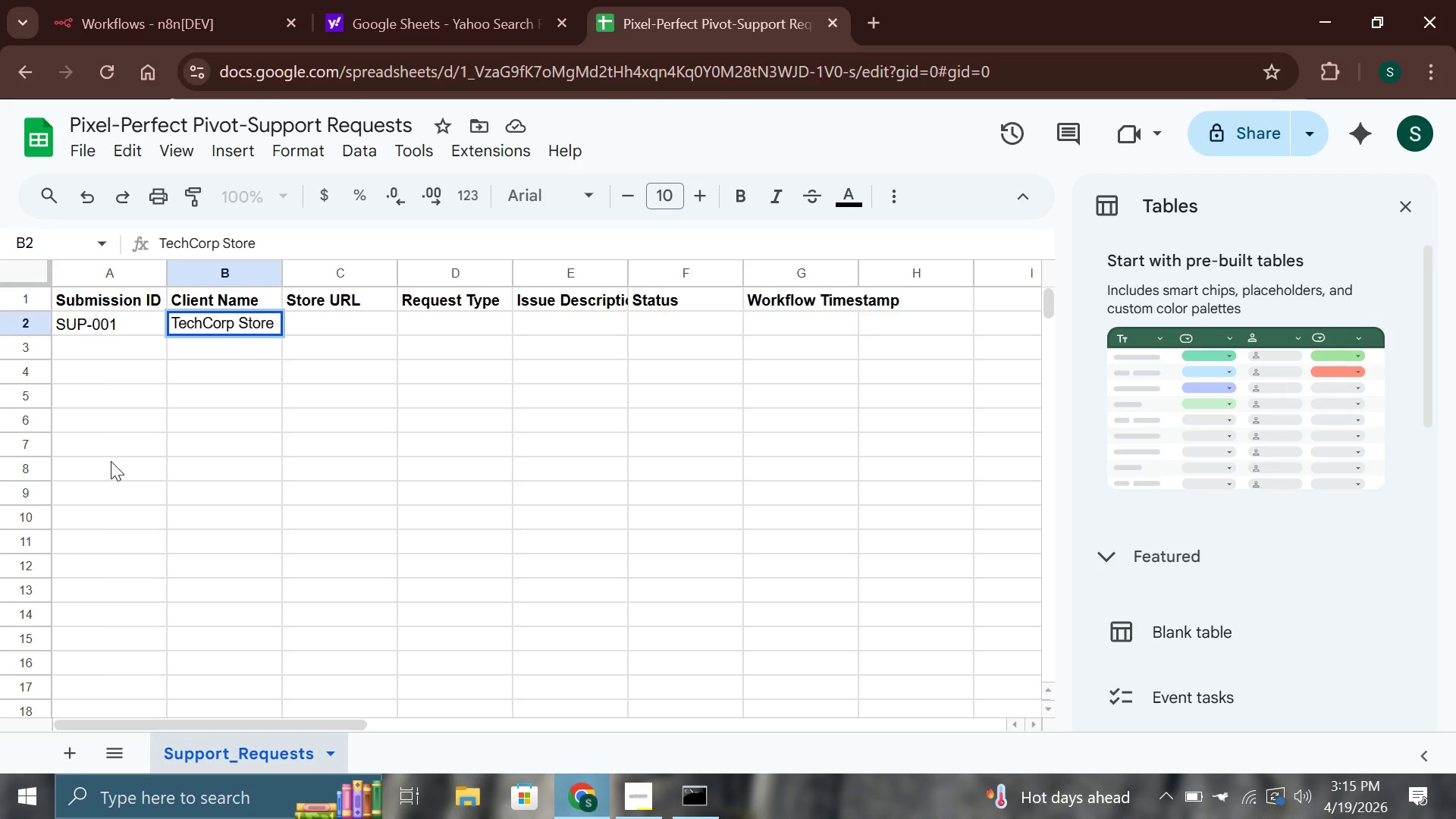 
key(Enter)
 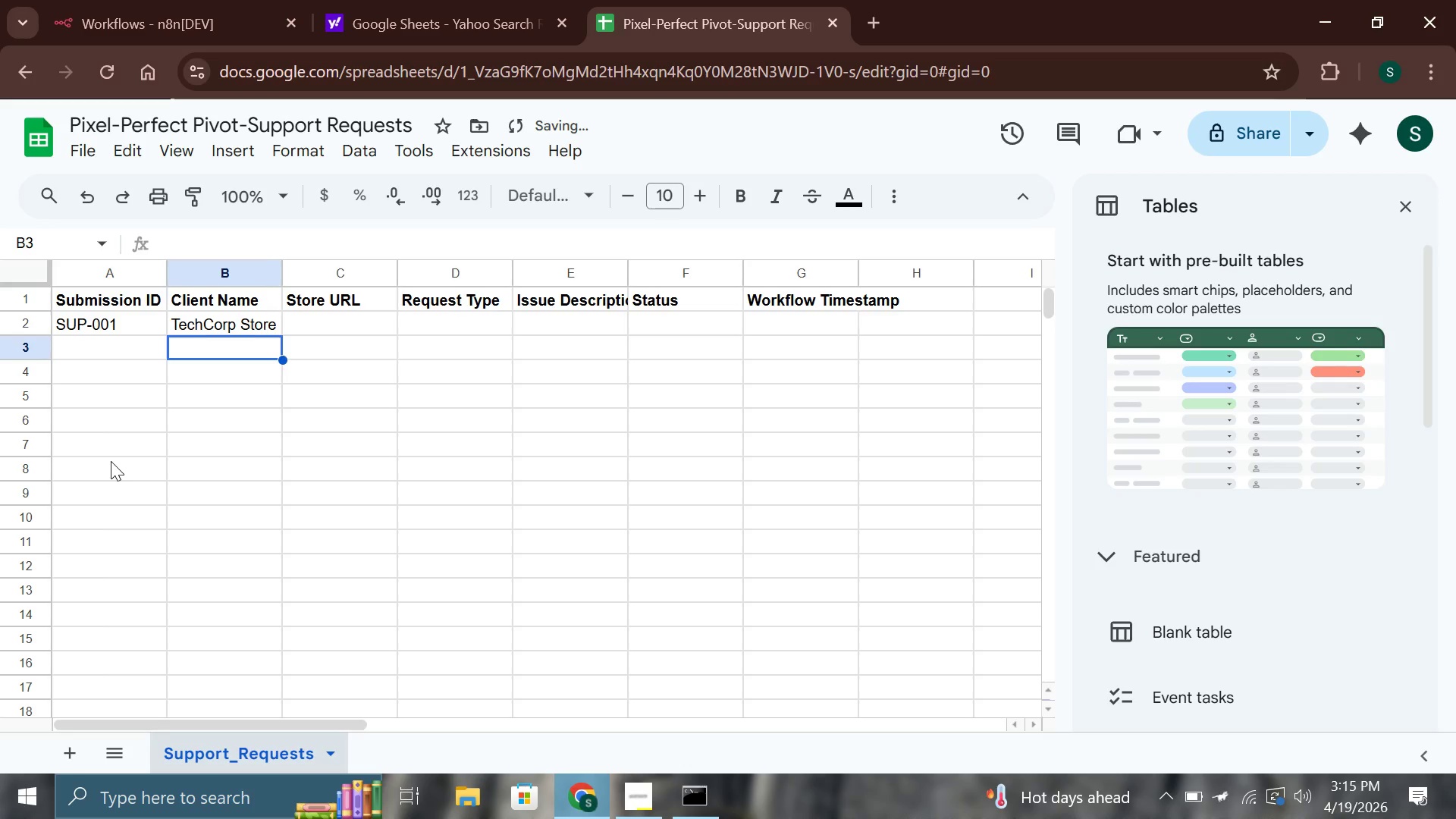 
key(ArrowRight)
 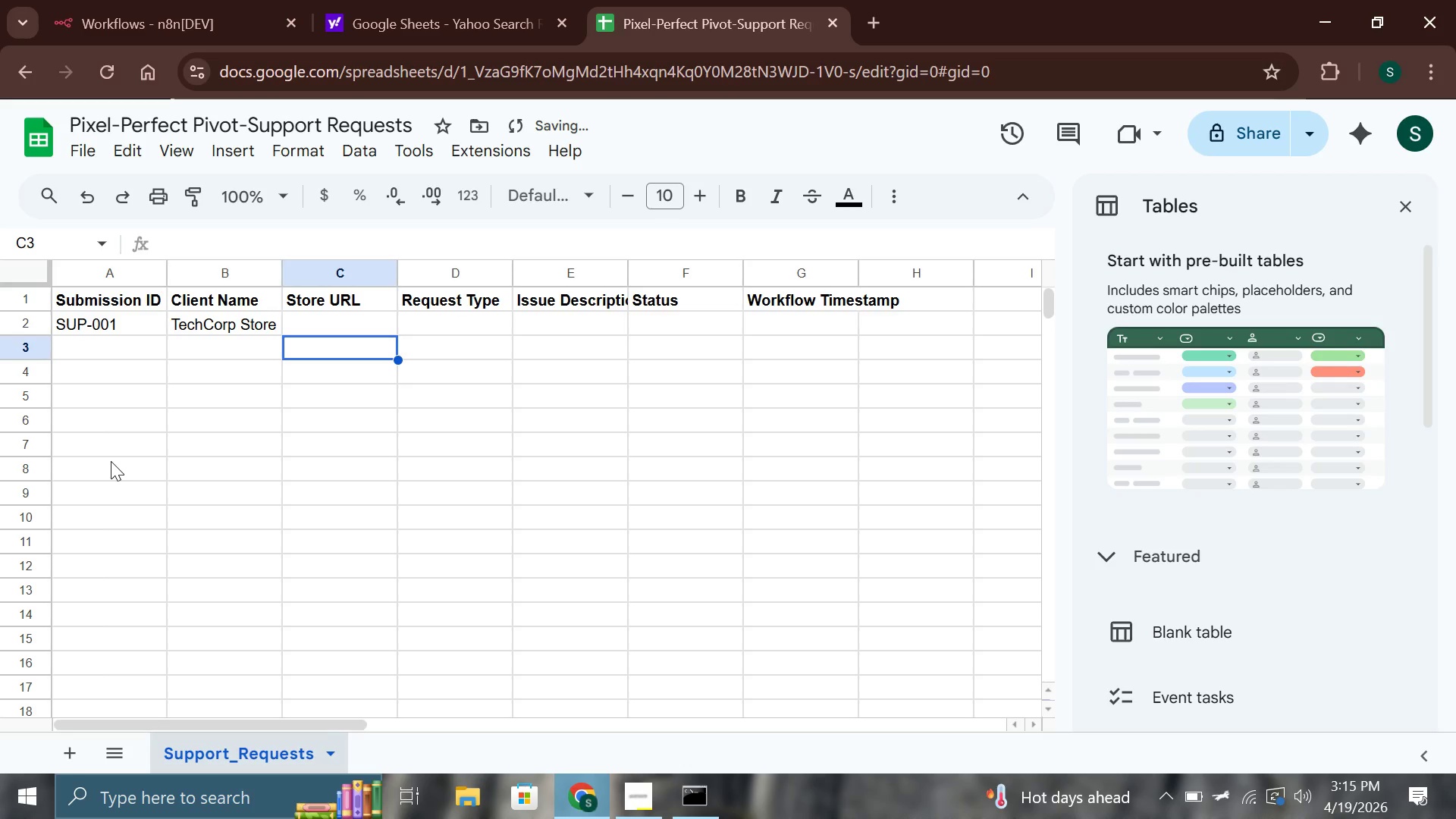 
key(ArrowUp)
 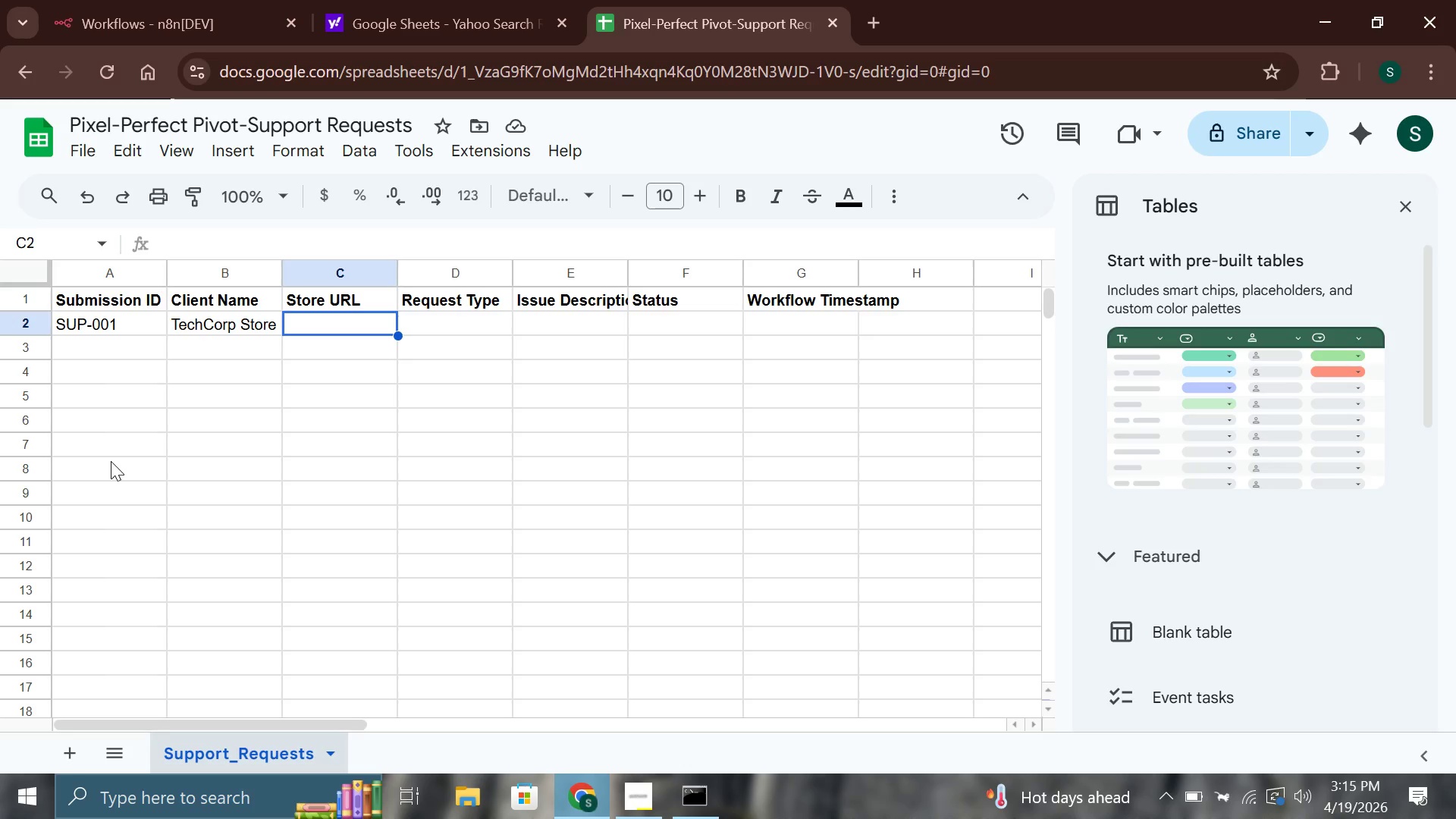 
wait(17.61)
 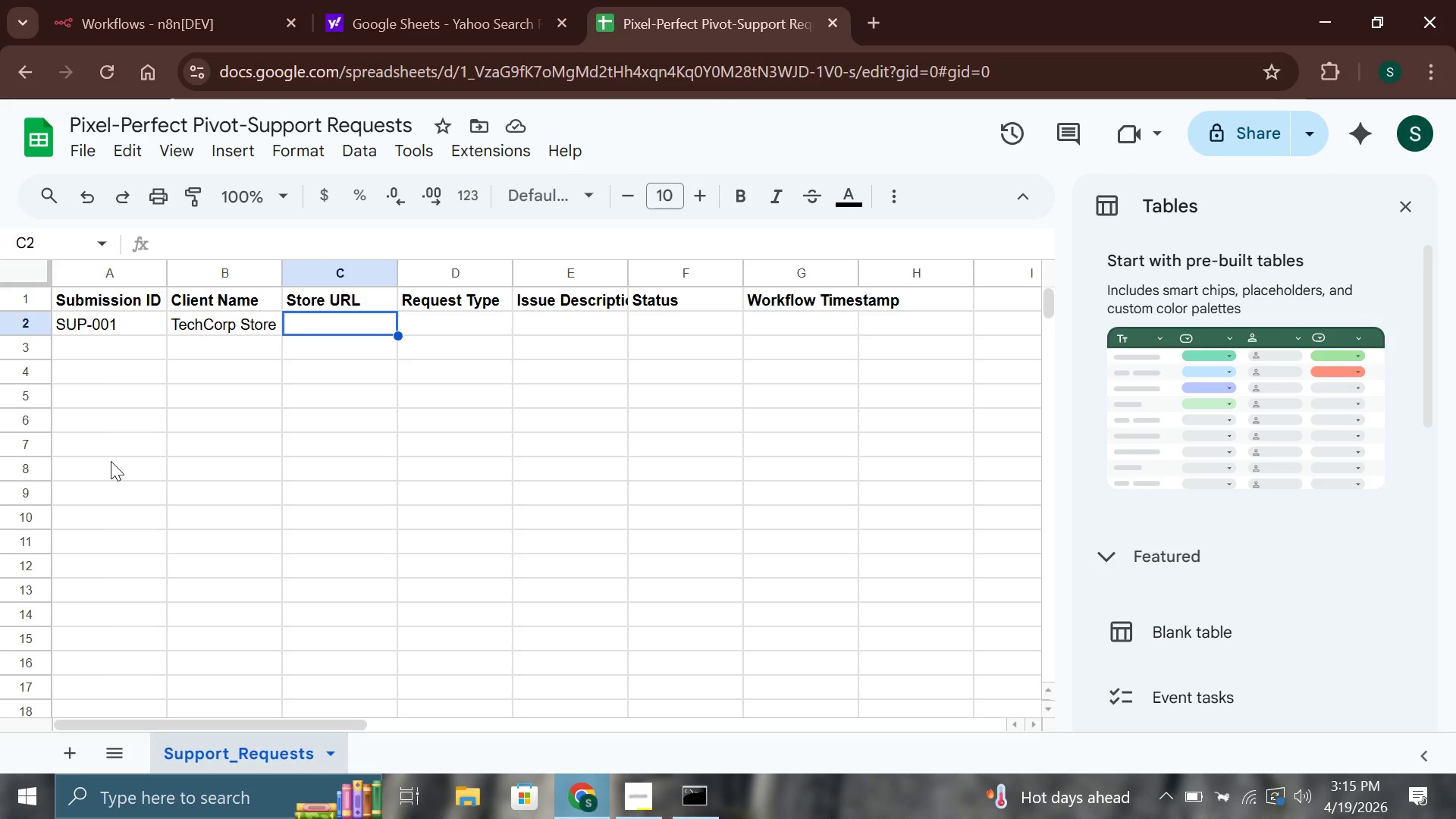 
type(https://techcorp.myst)
key(Backspace)
key(Backspace)
type(shopify)
 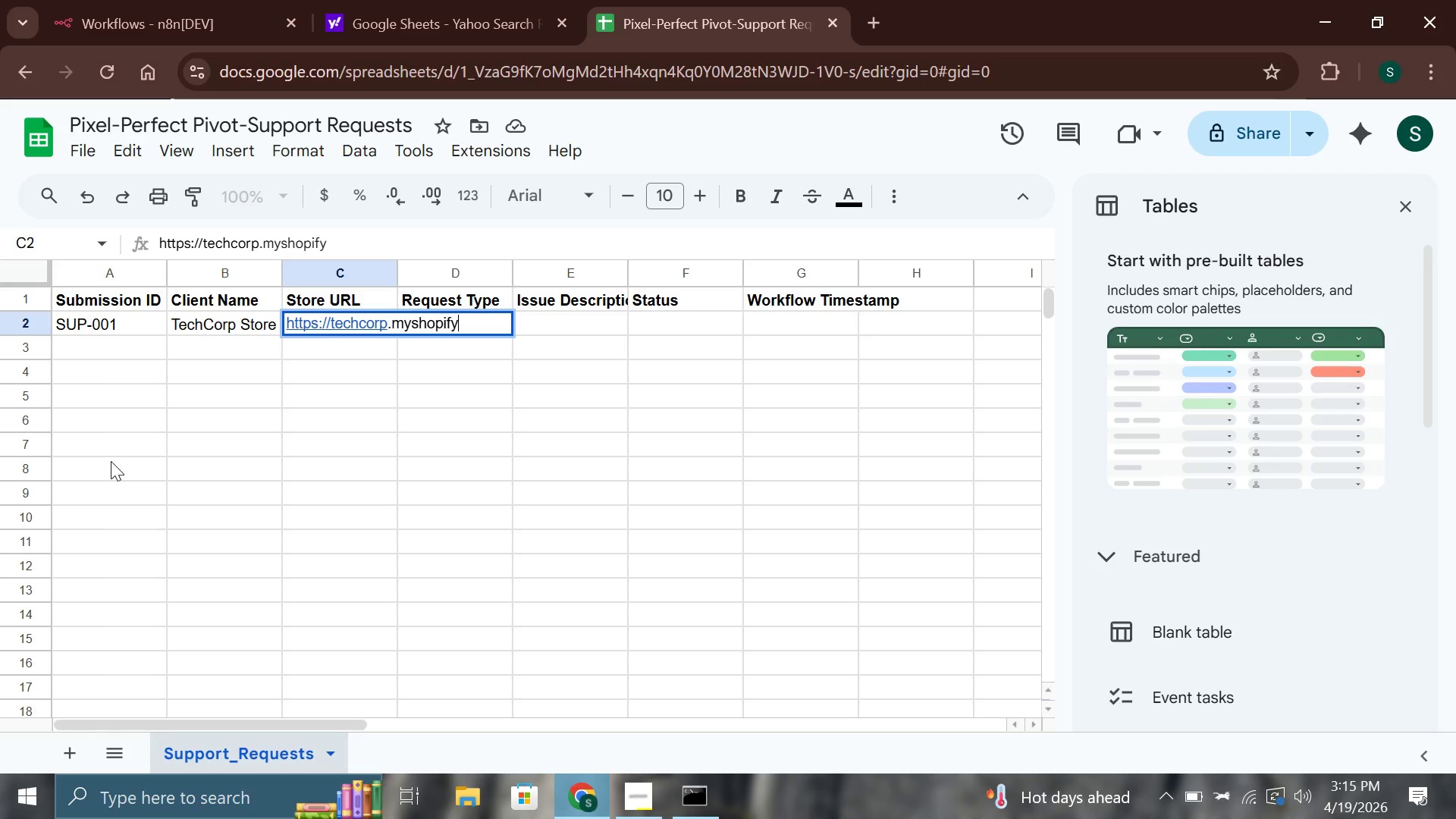 
wait(5.62)
 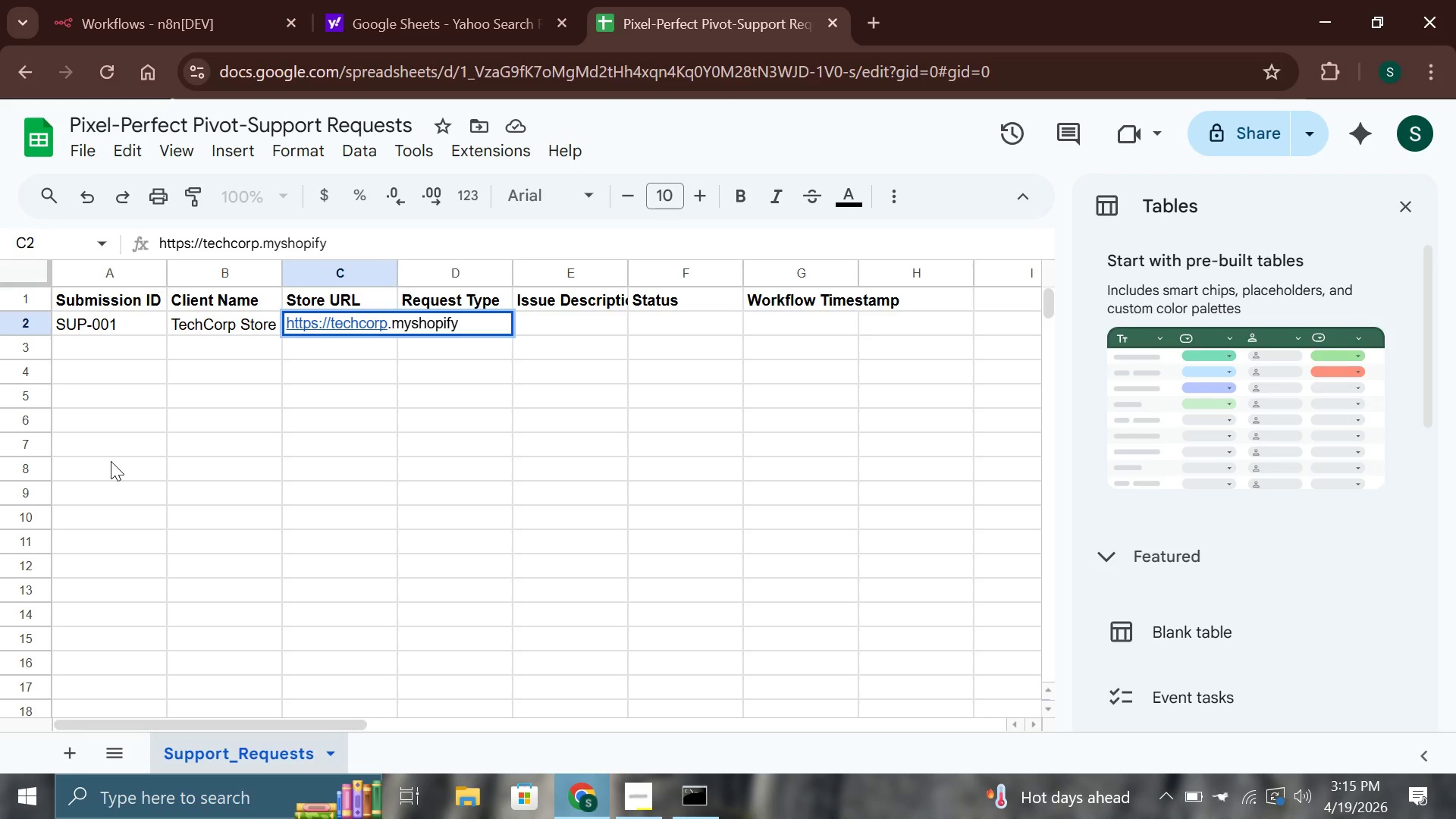 
type(.com)
 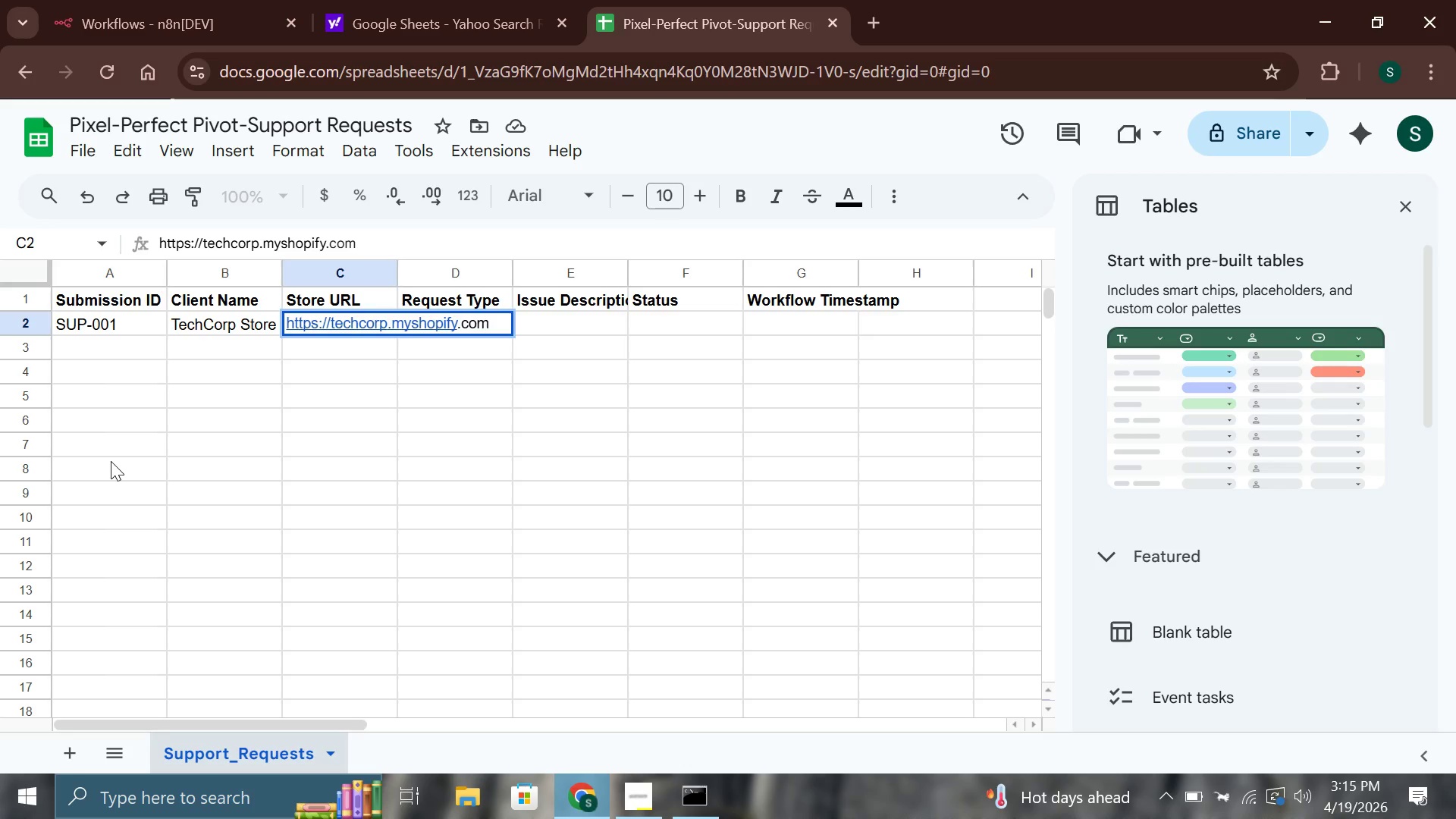 
key(Enter)
 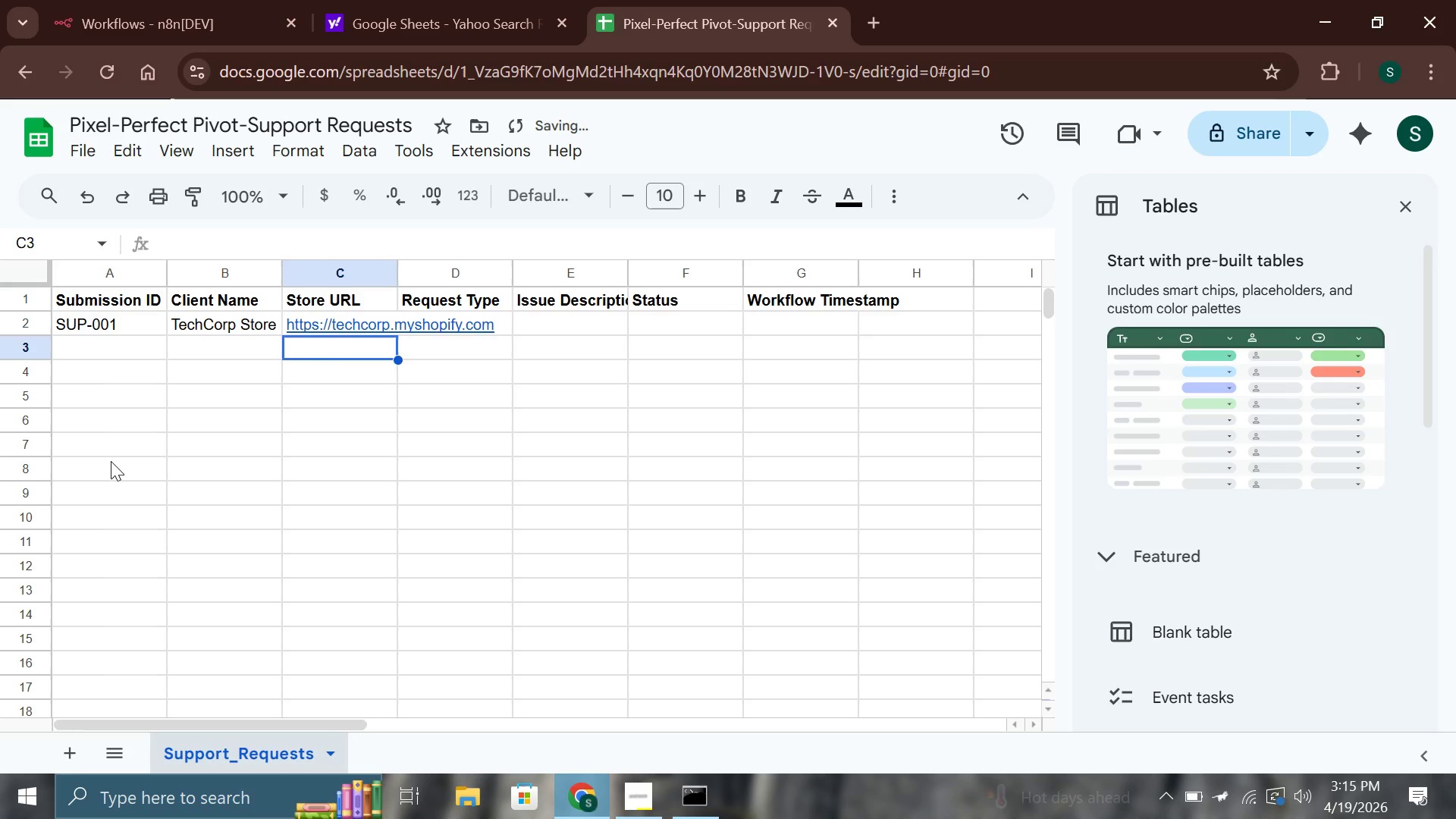 
key(ArrowRight)
 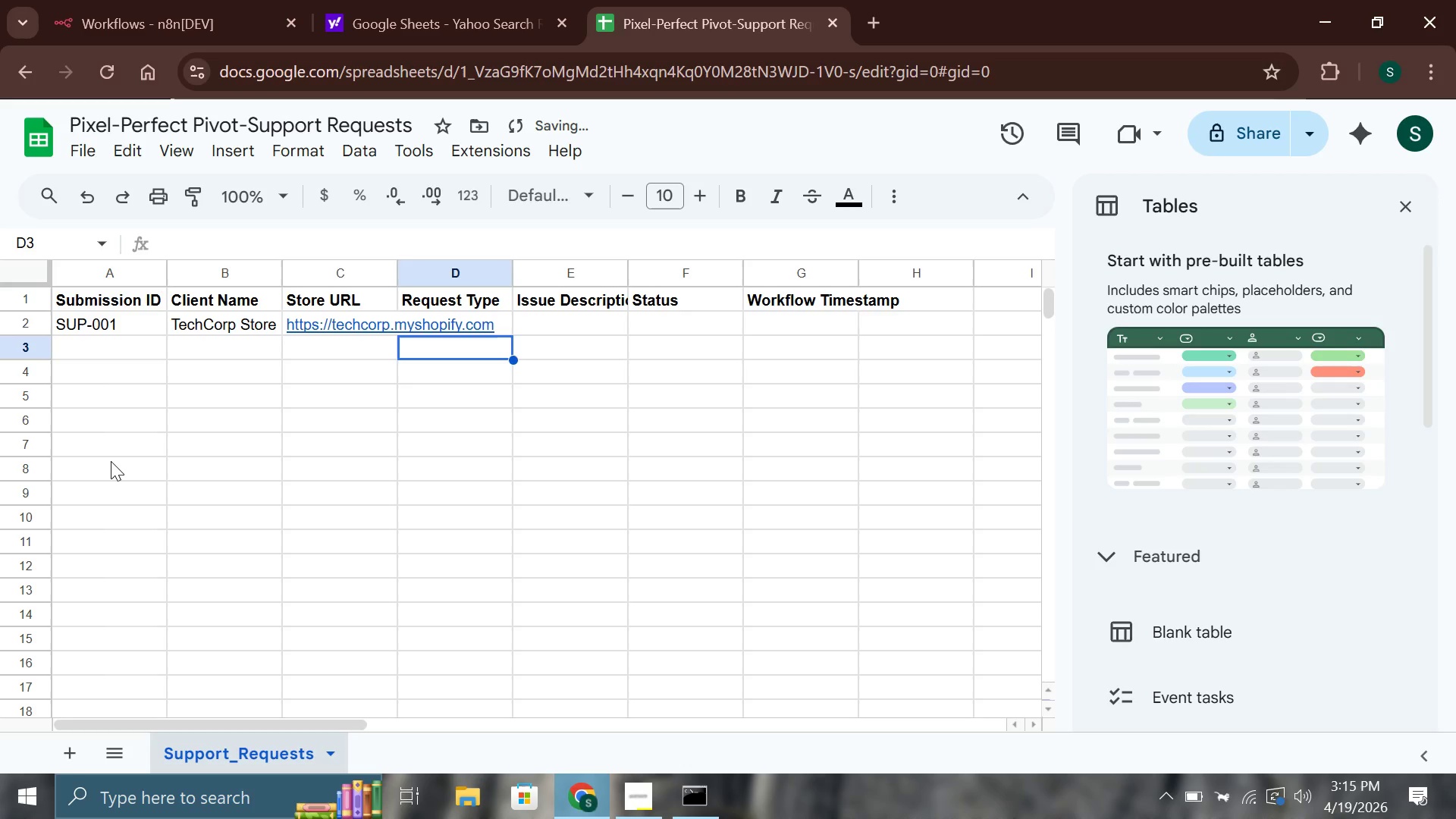 
key(ArrowUp)
 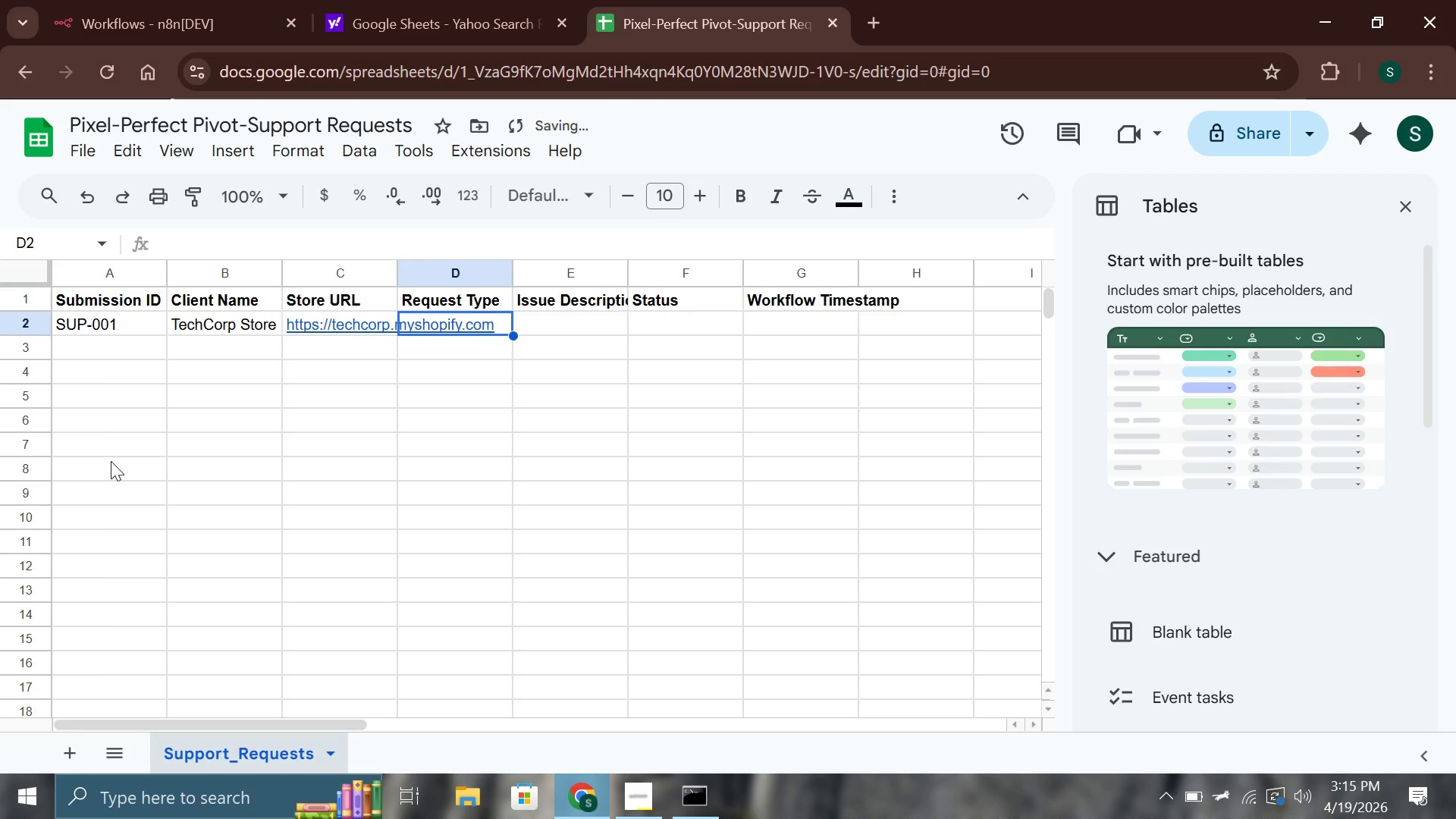 
key(Enter)
 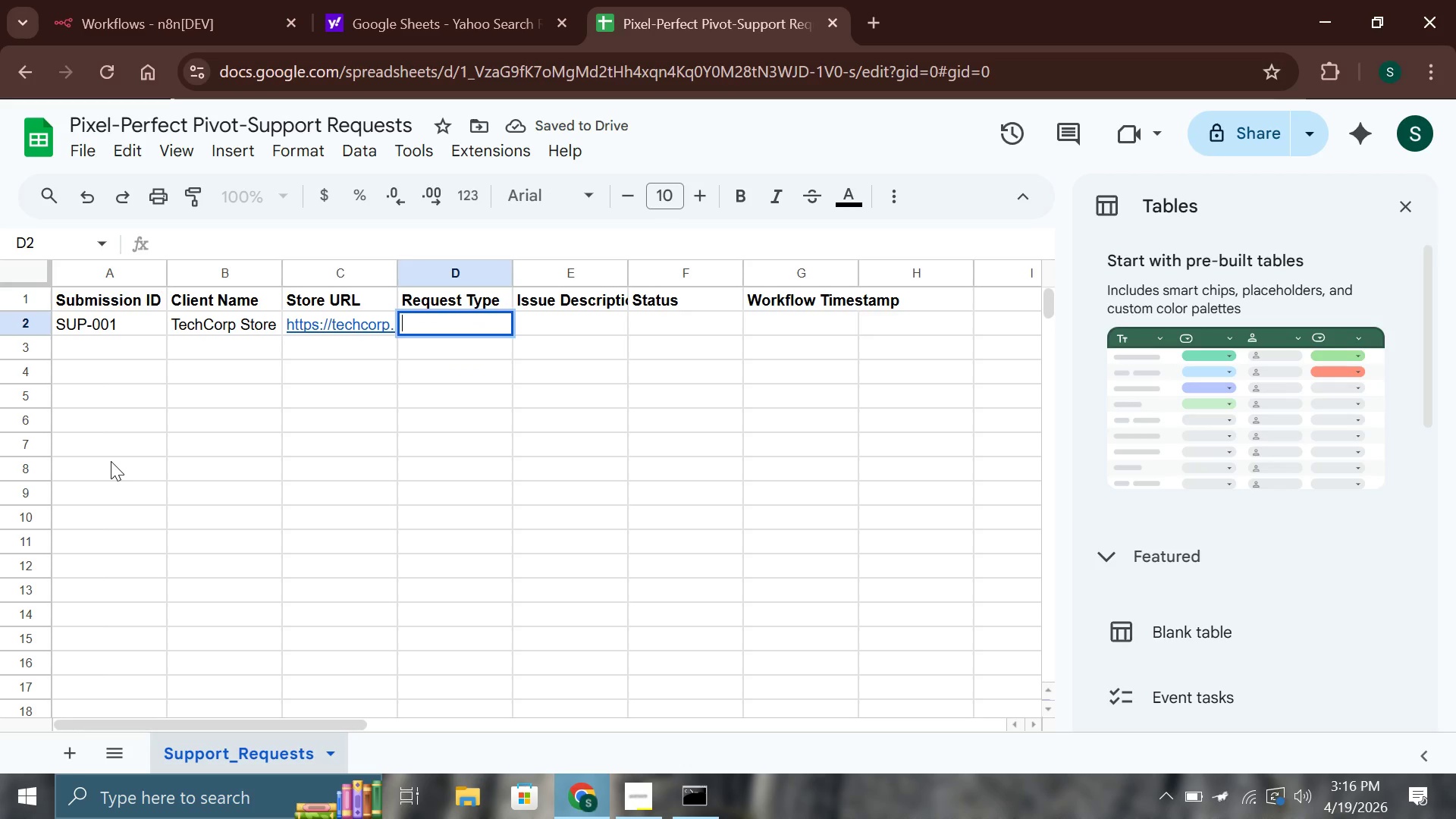 
hold_key(key=ShiftLeft, duration=1.51)
 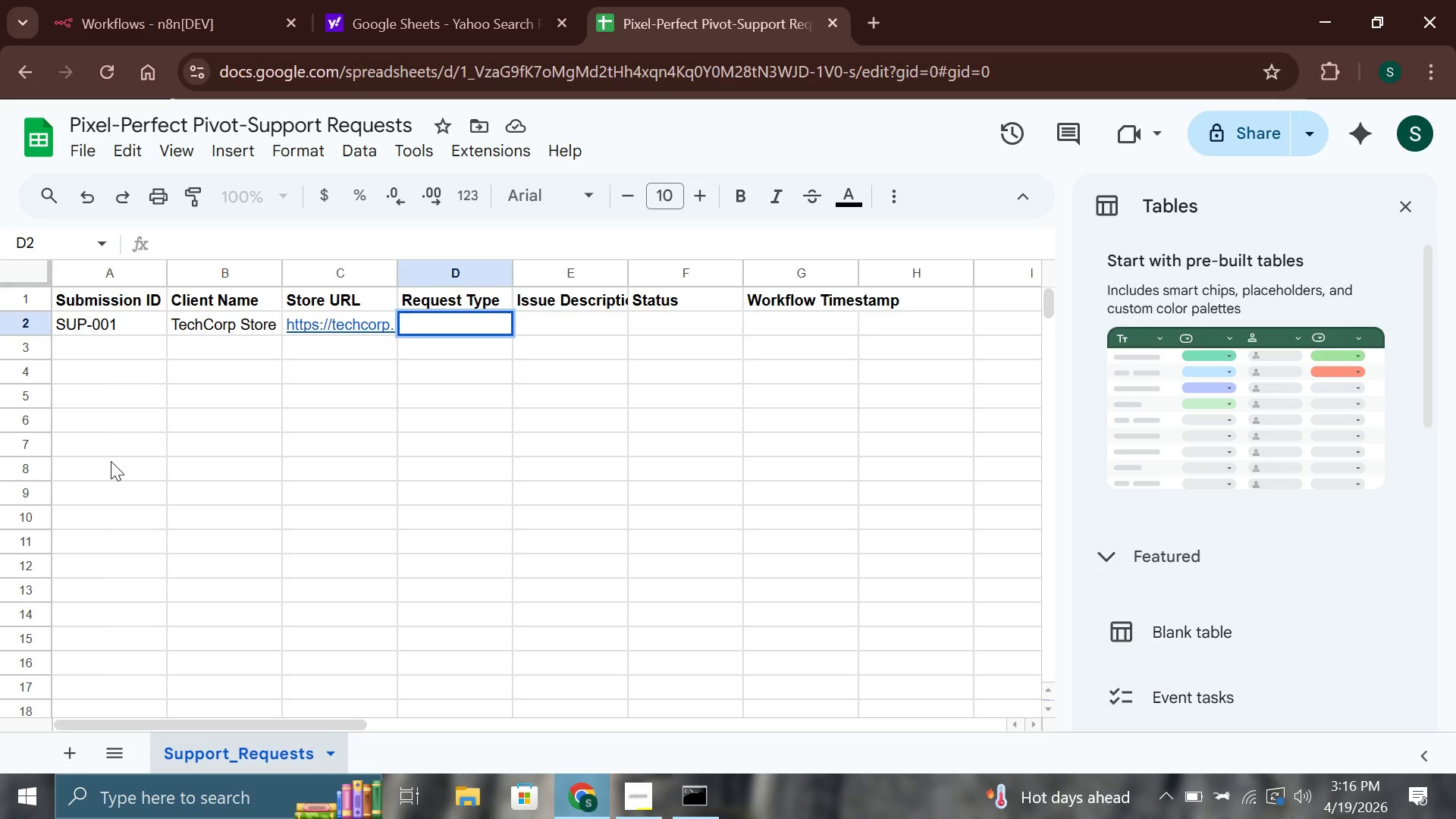 
type(Technical Issue)
 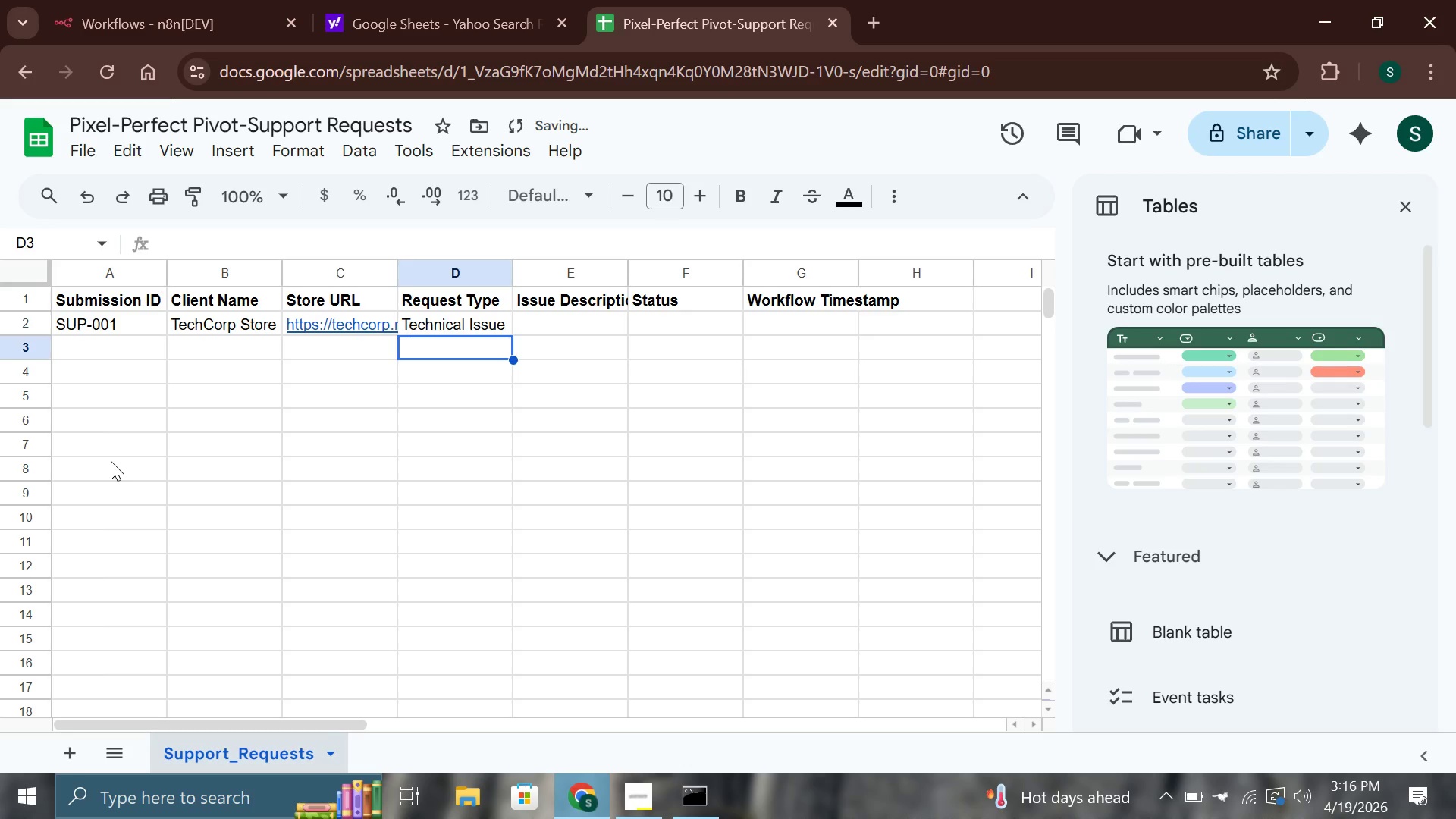 
 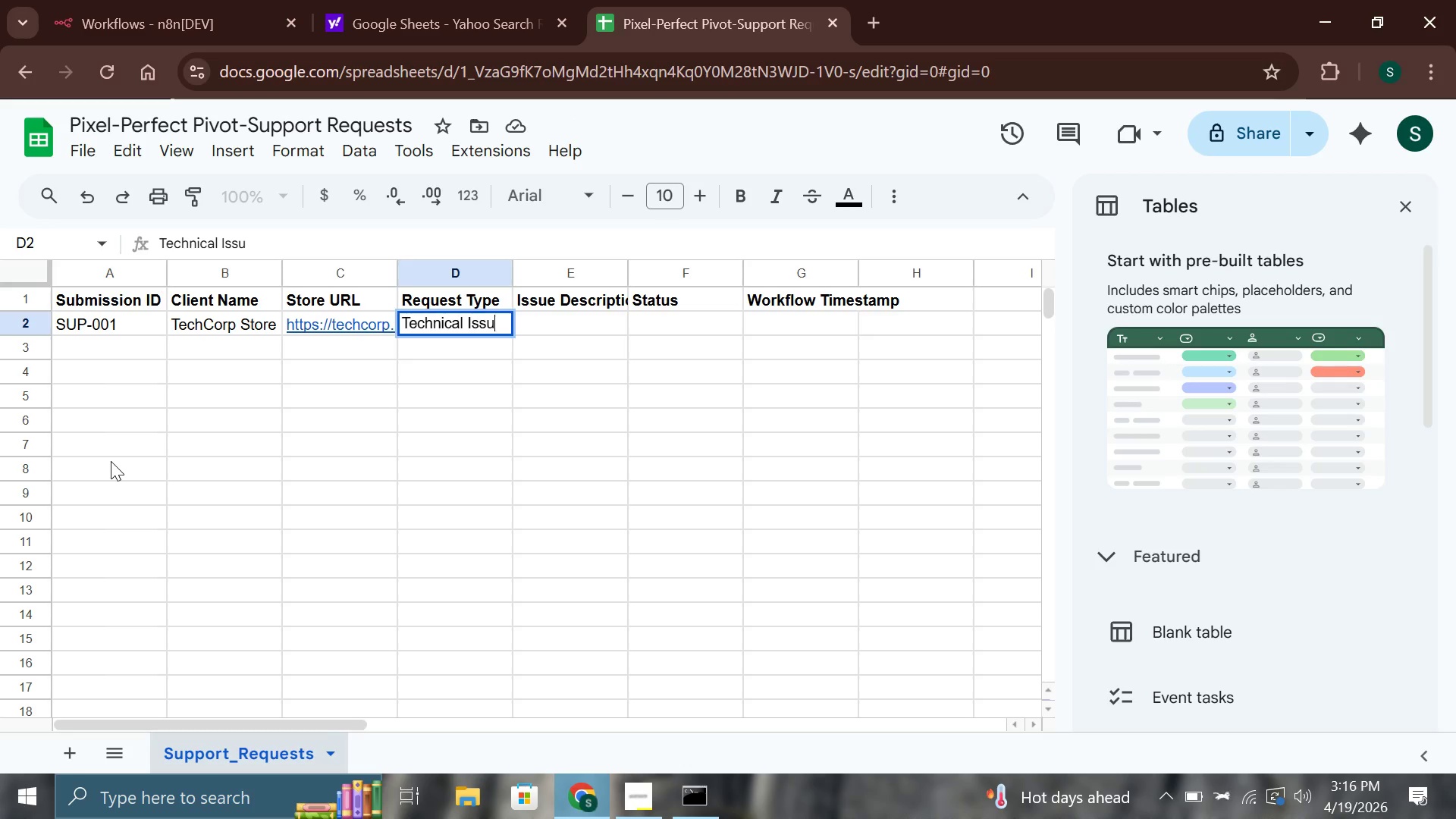 
key(Enter)
 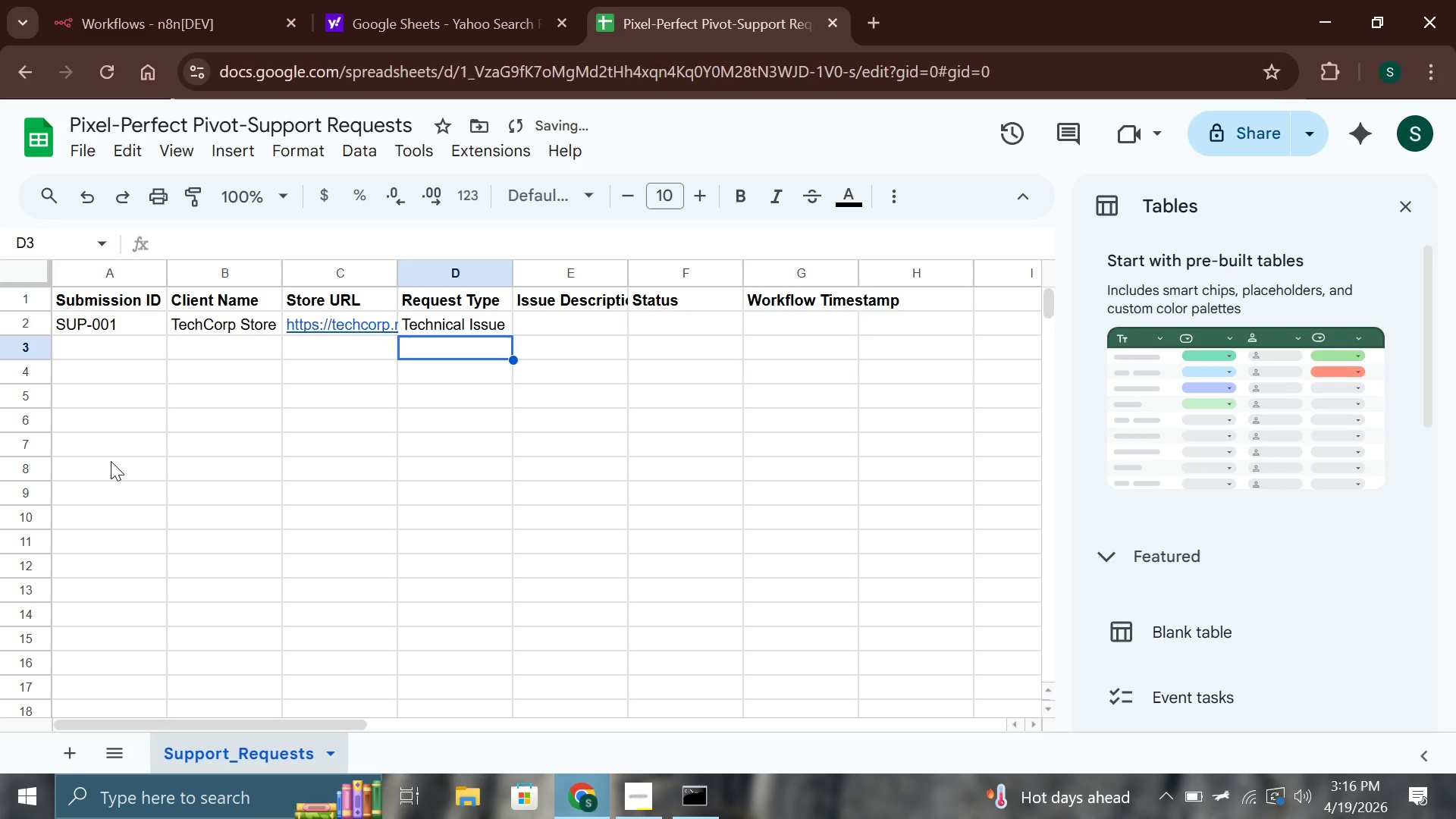 
key(ArrowRight)
 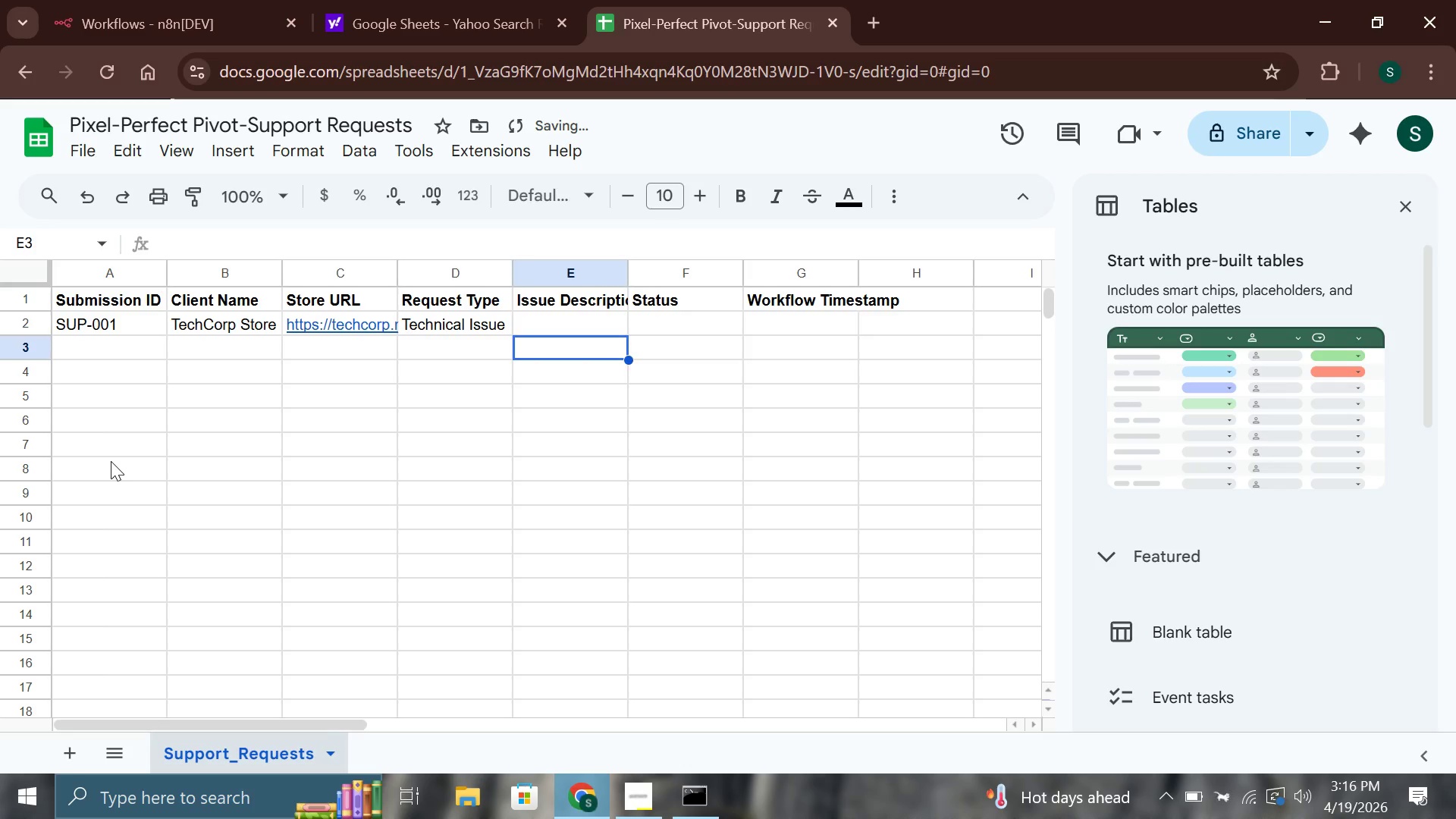 
key(ArrowRight)
 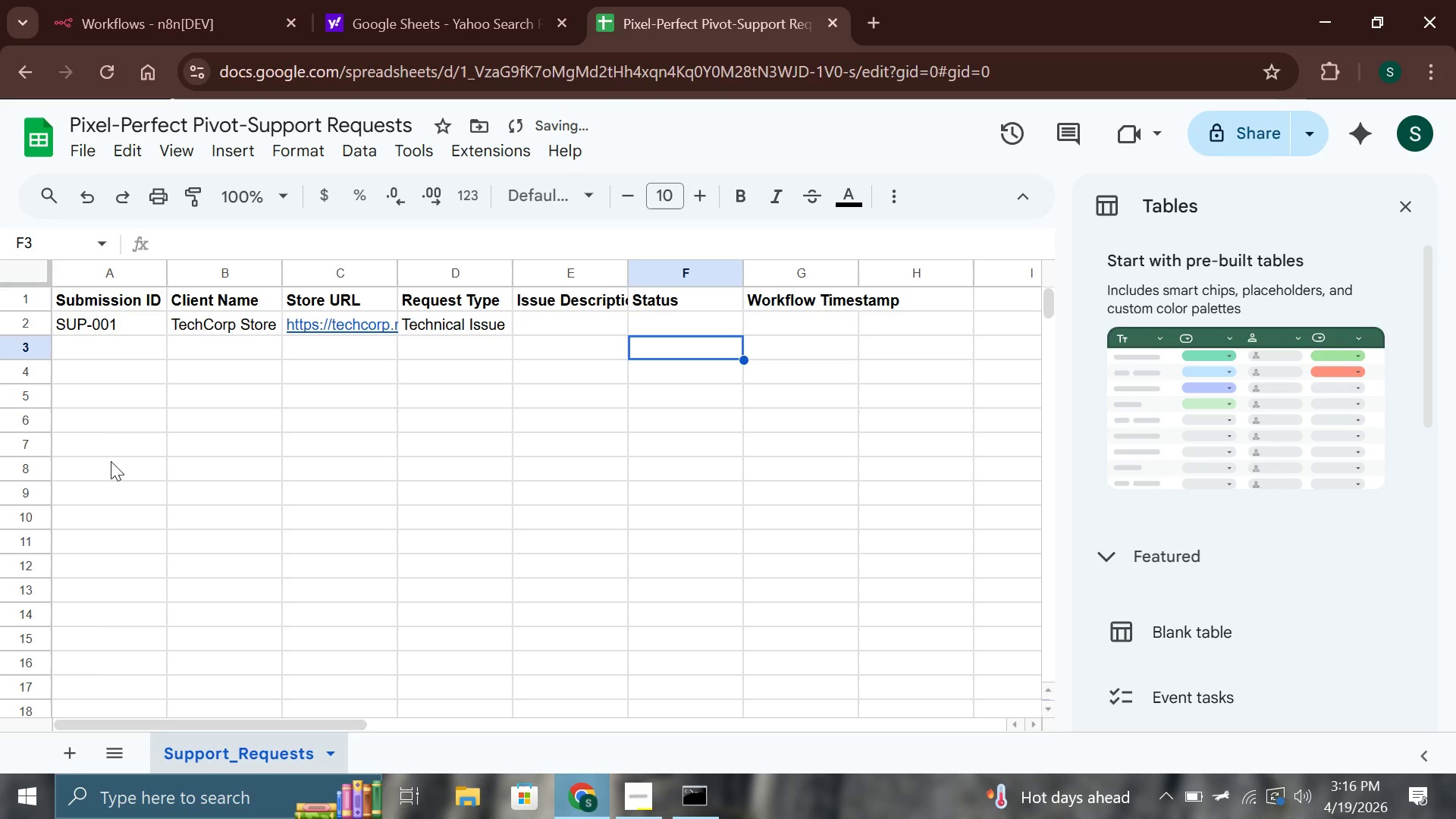 
key(ArrowLeft)
 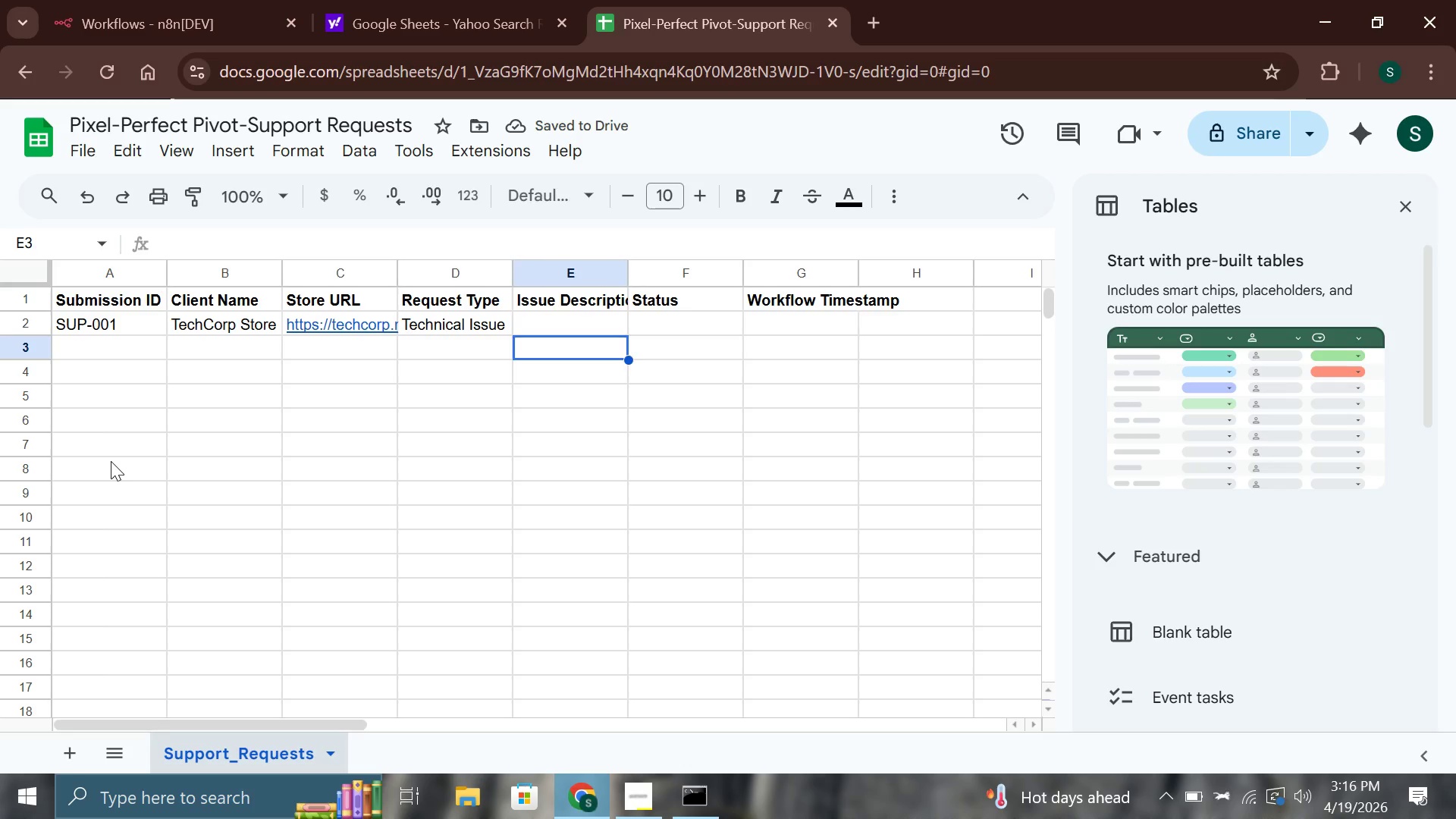 
key(ArrowUp)
 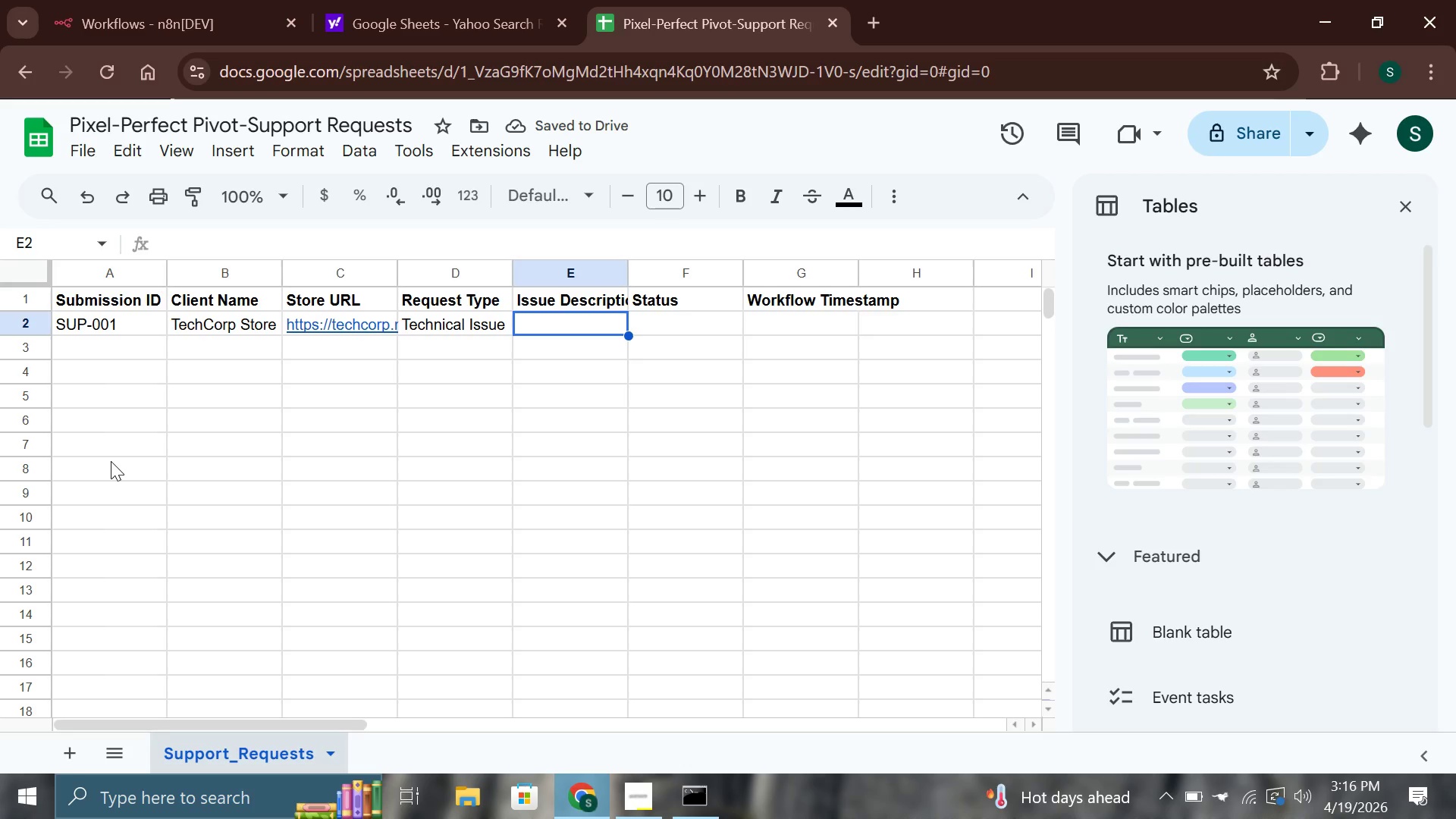 
type(Checkout button not working on mobile devices)
 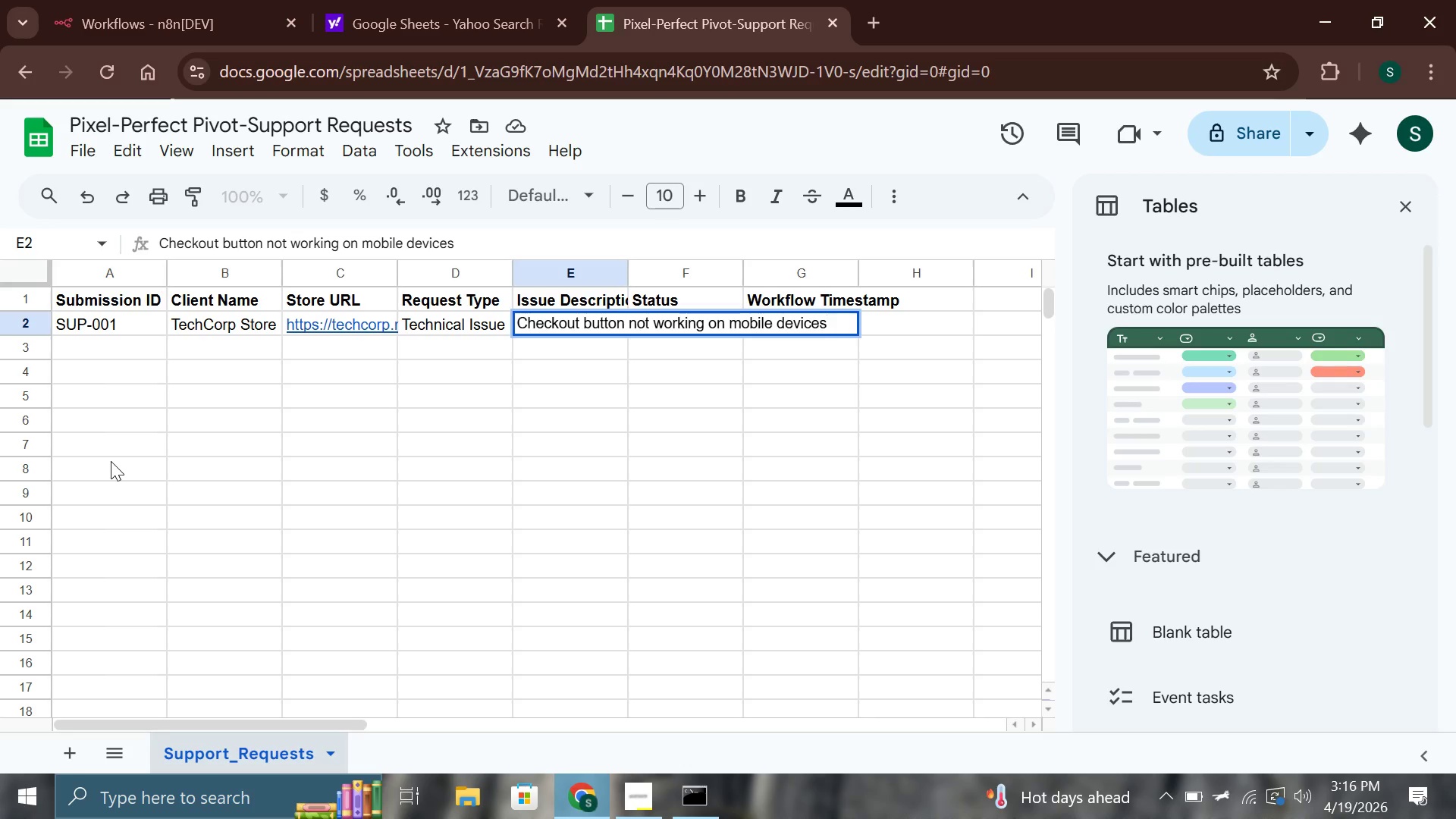 
key(Enter)
 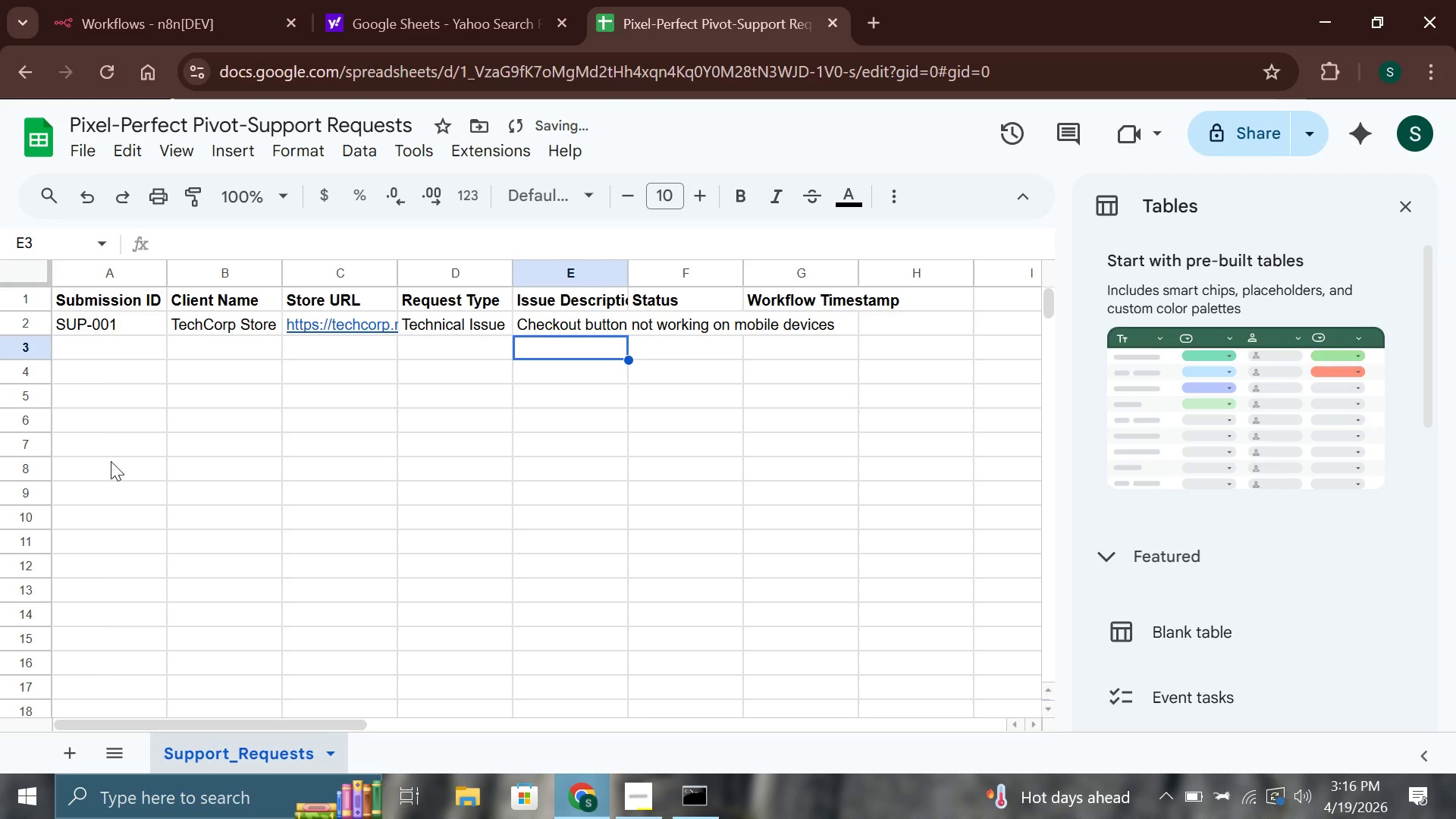 
hold_key(key=ArrowLeft, duration=0.67)
 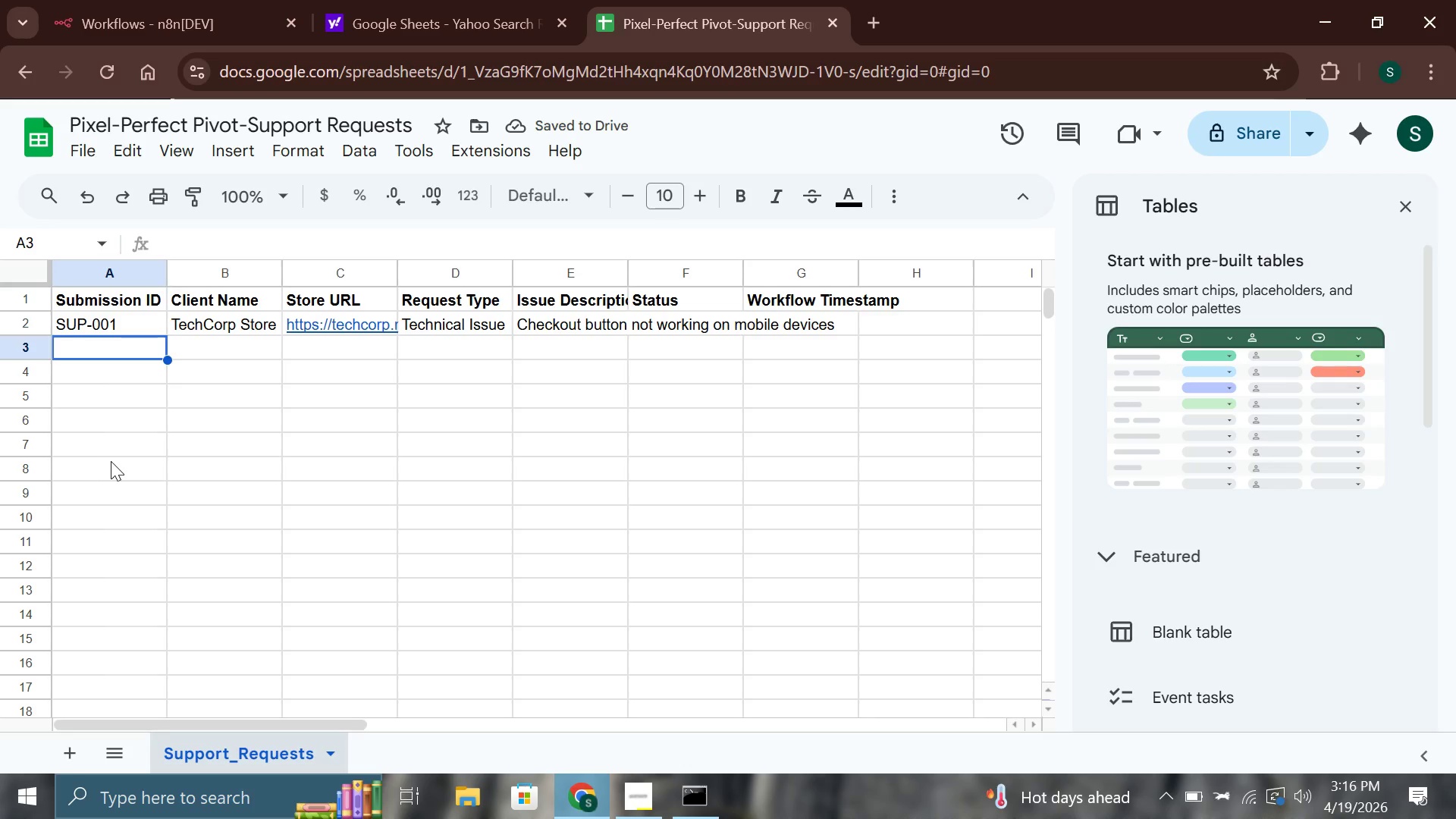 
key(Enter)
 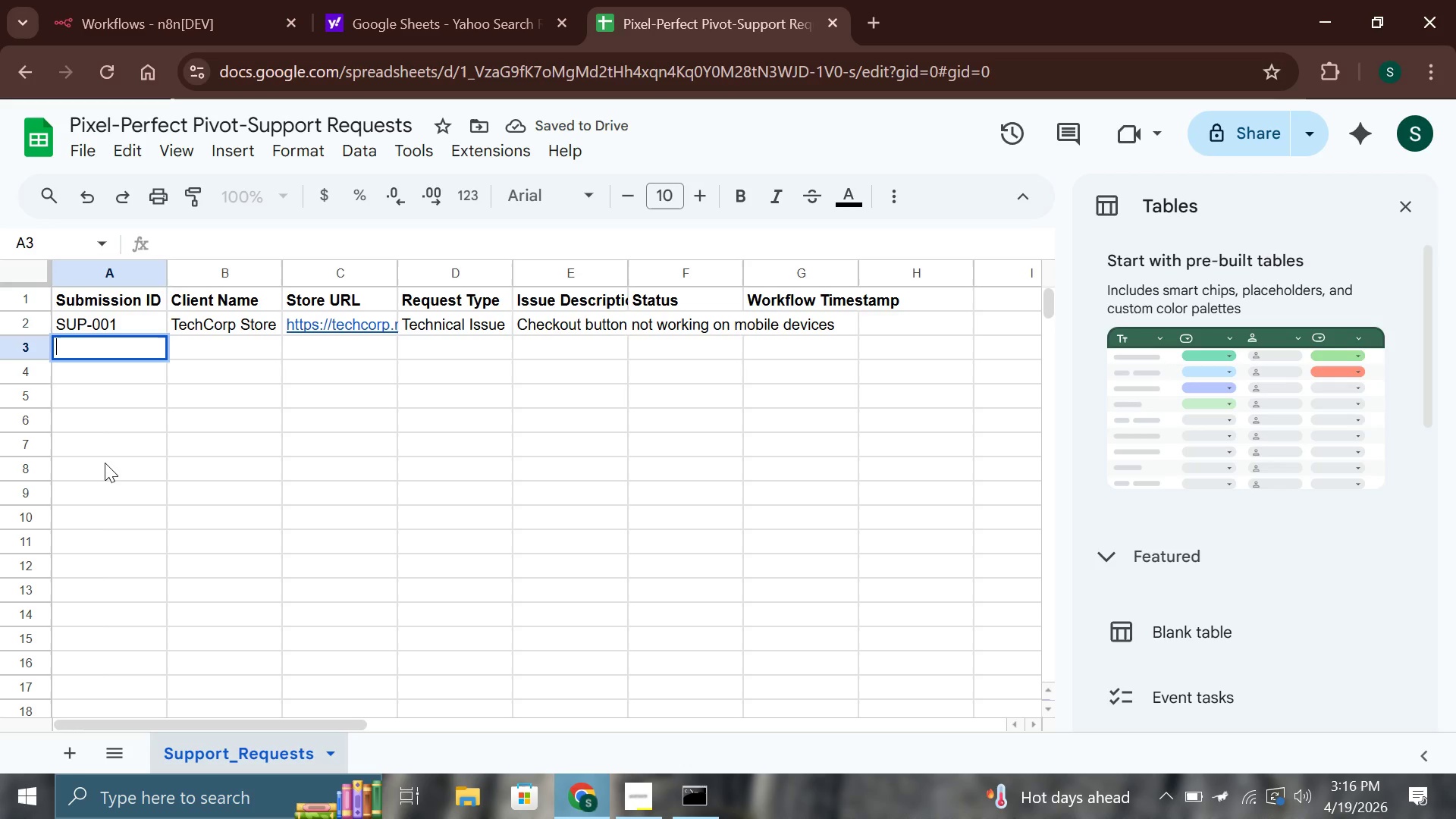 
type(SUP-002)
 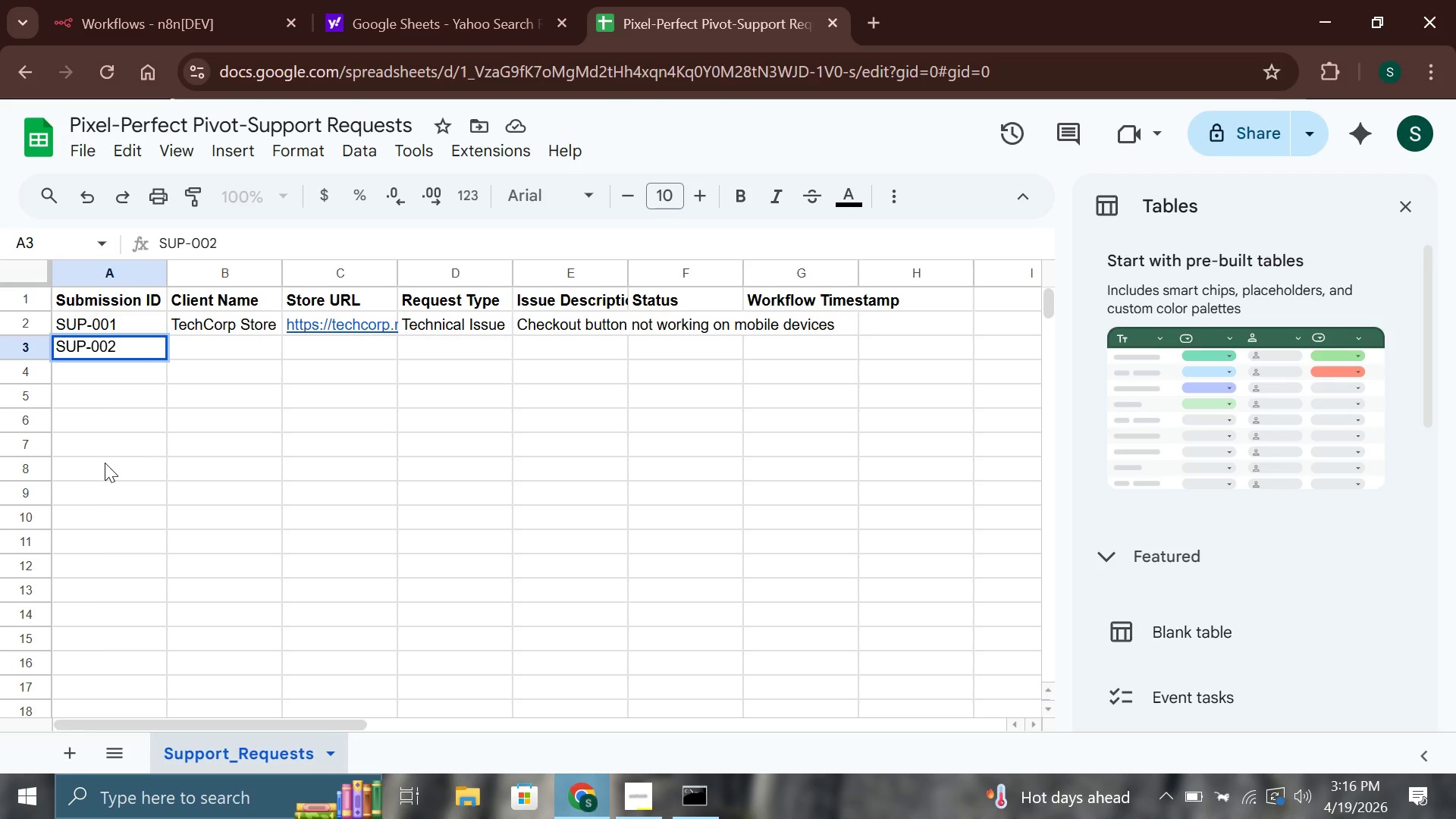 
key(Enter)
 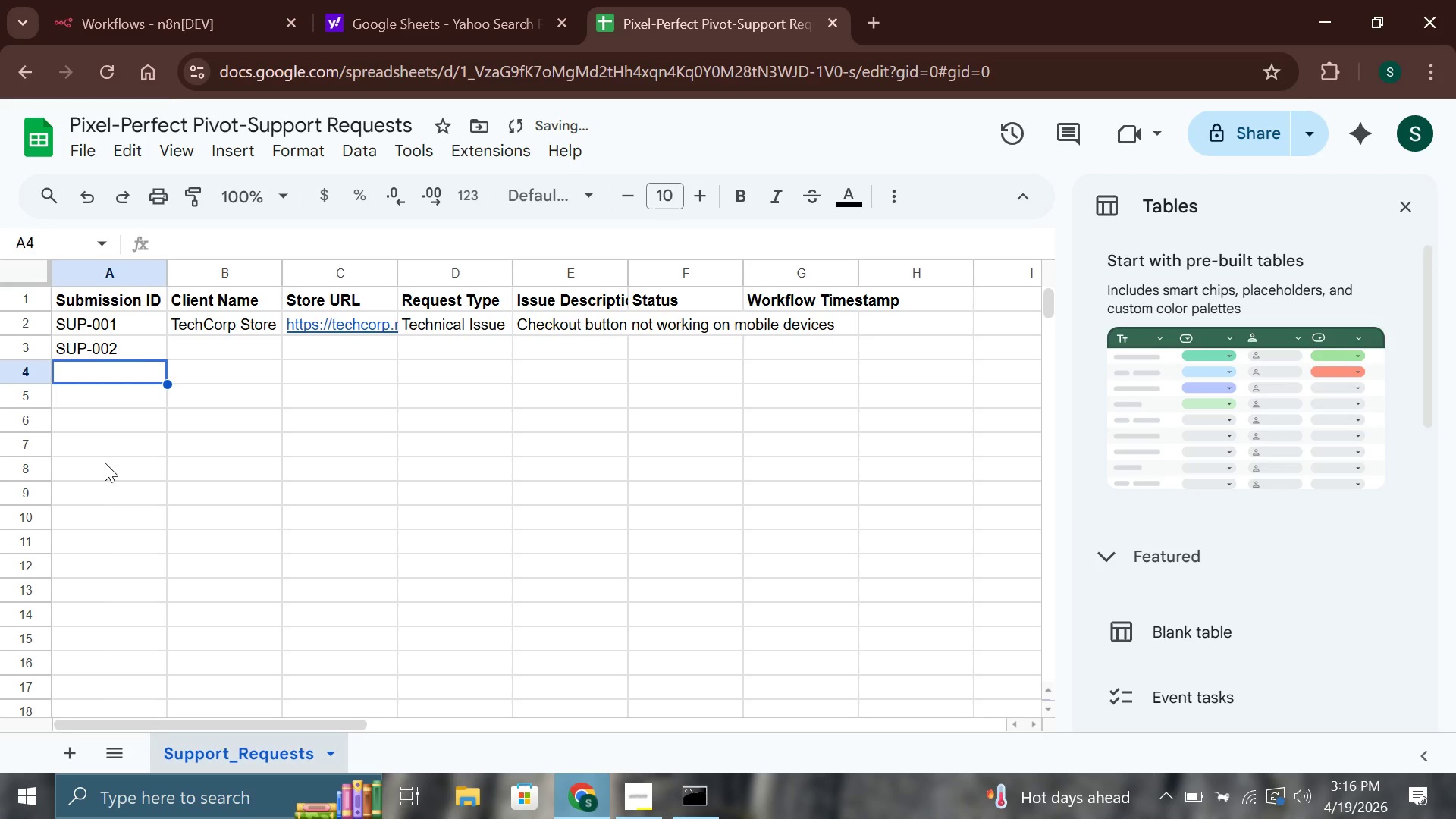 
key(ArrowRight)
 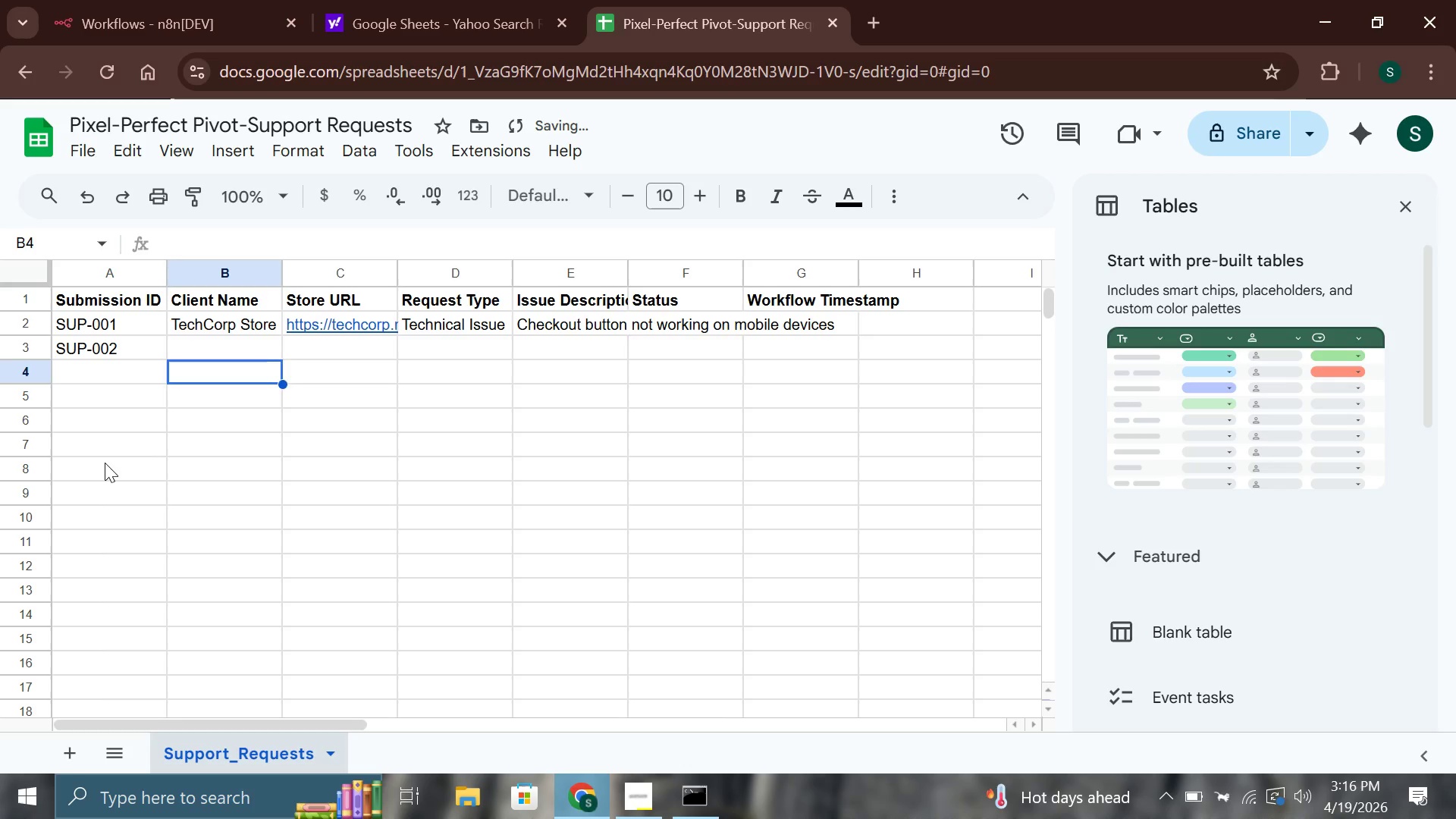 
key(ArrowUp)
 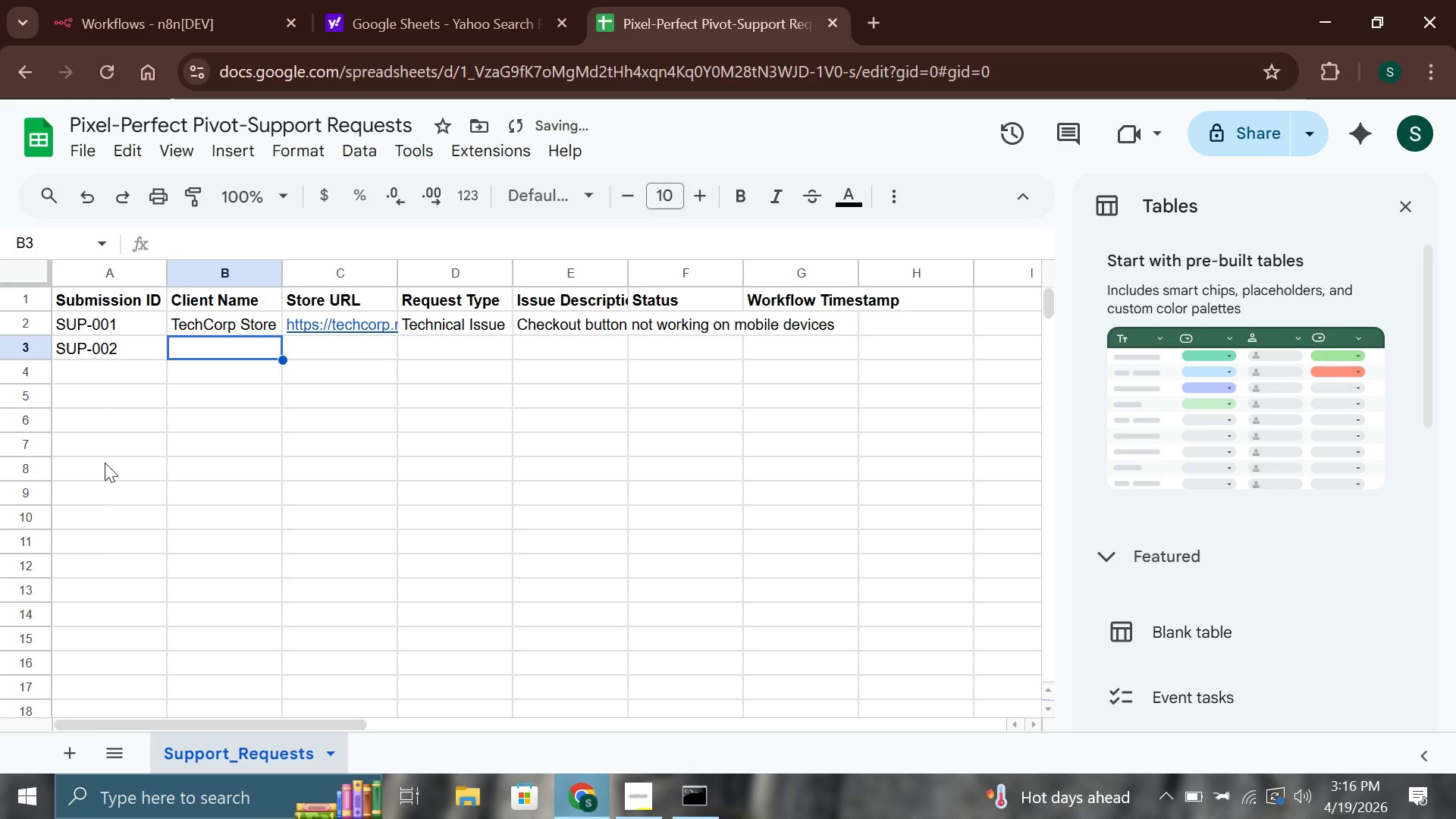 
key(Enter)
 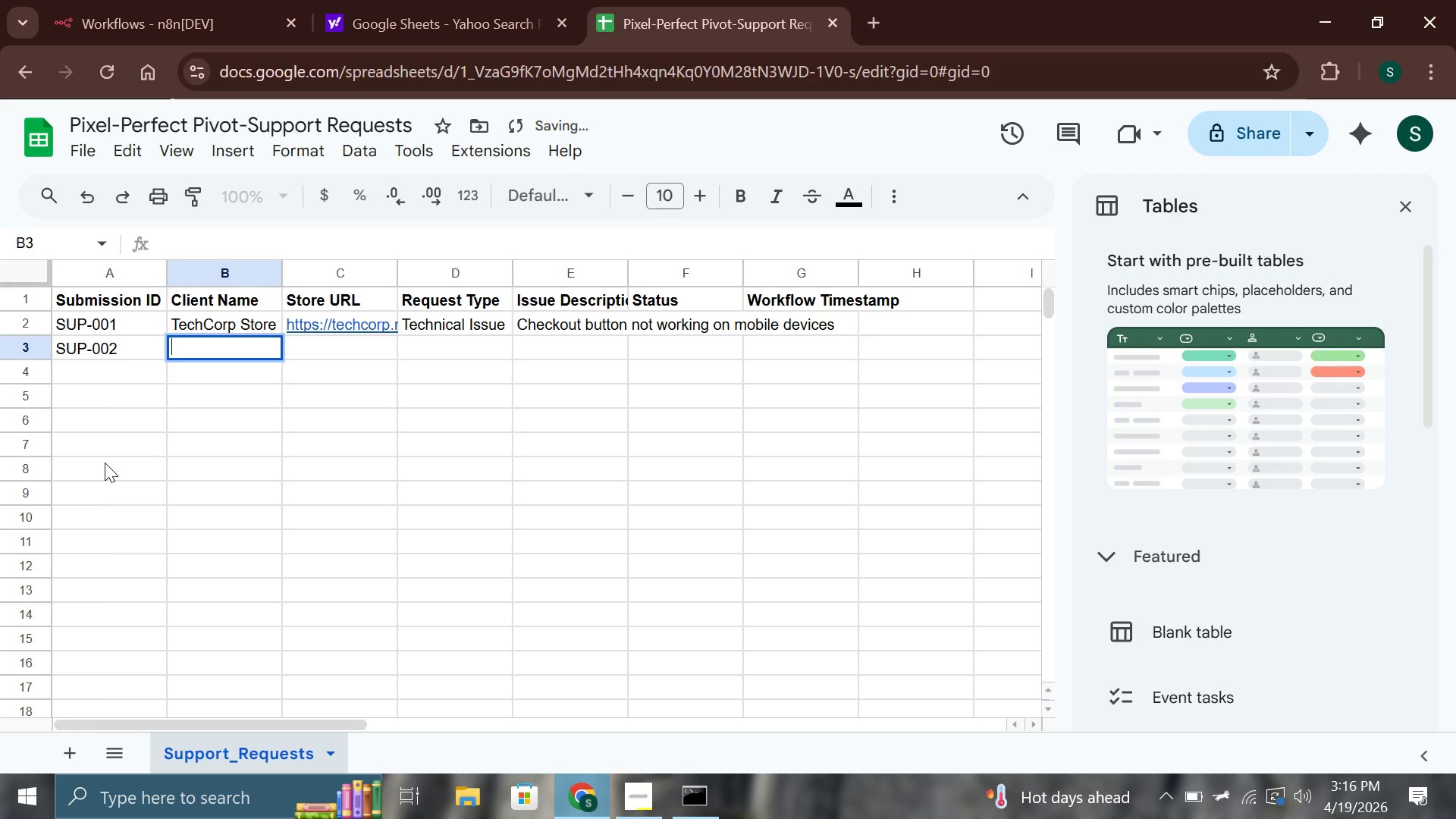 
type(Bloom Boutique)
 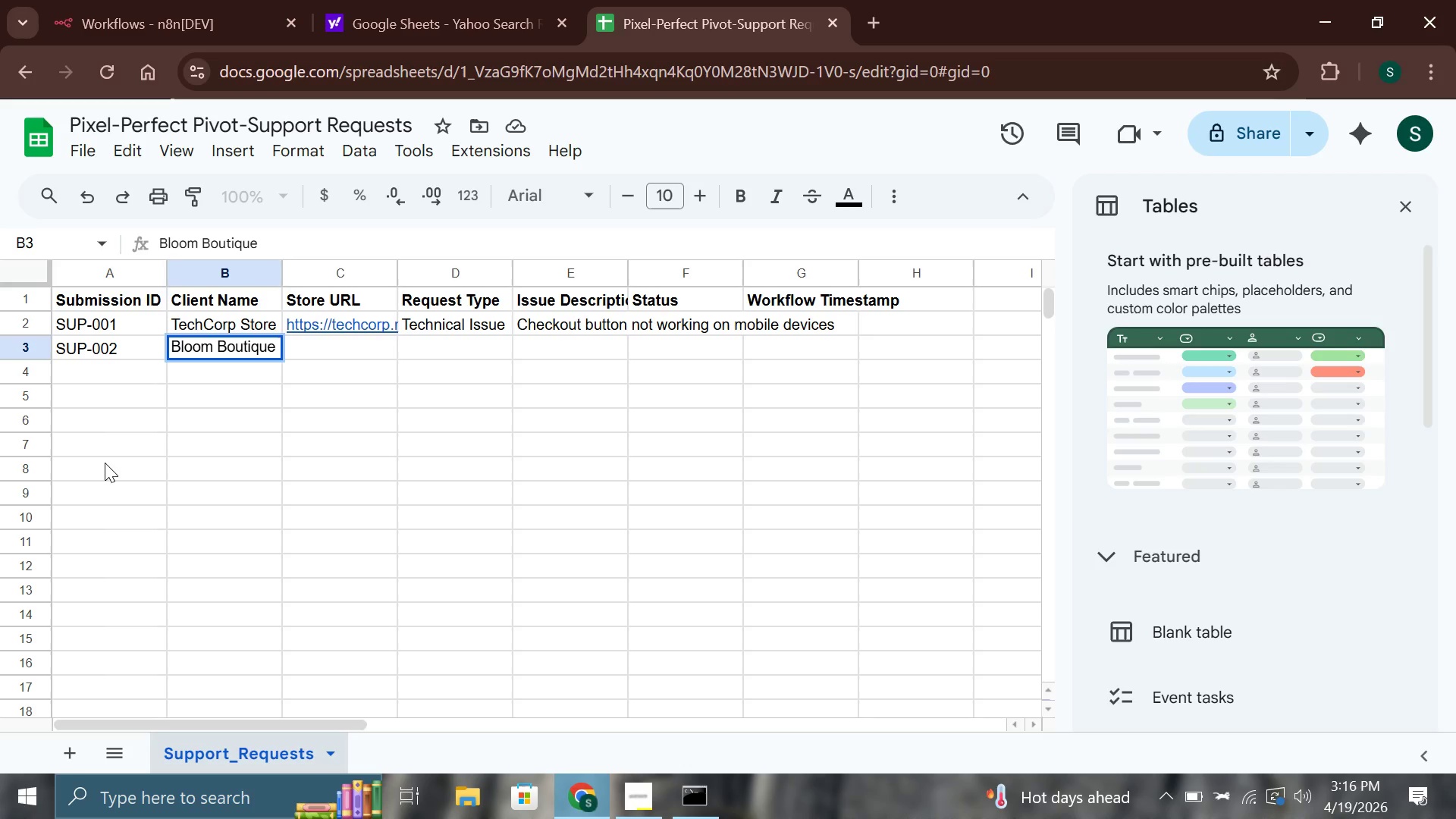 
key(ArrowRight)
 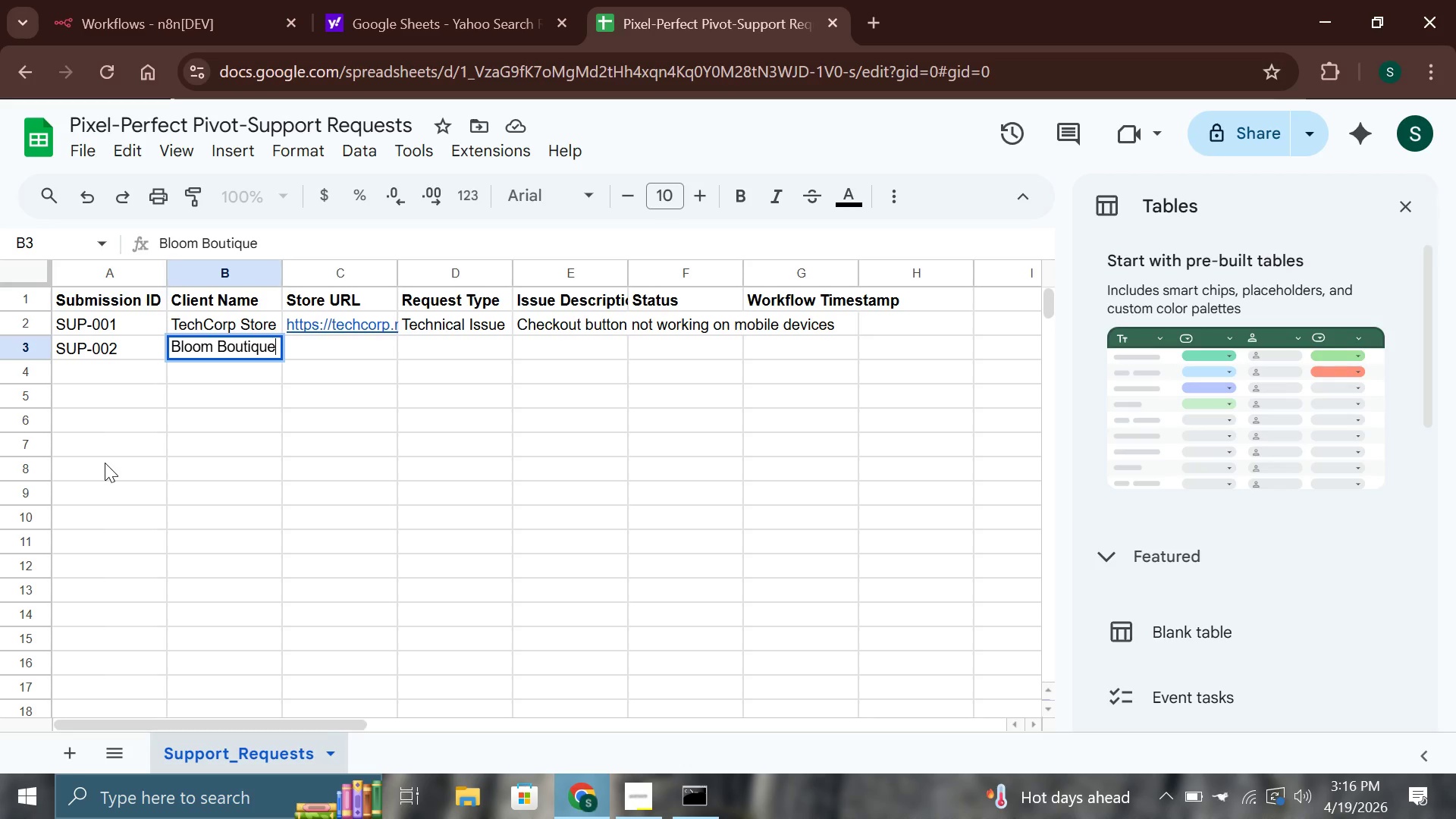 
key(Enter)
 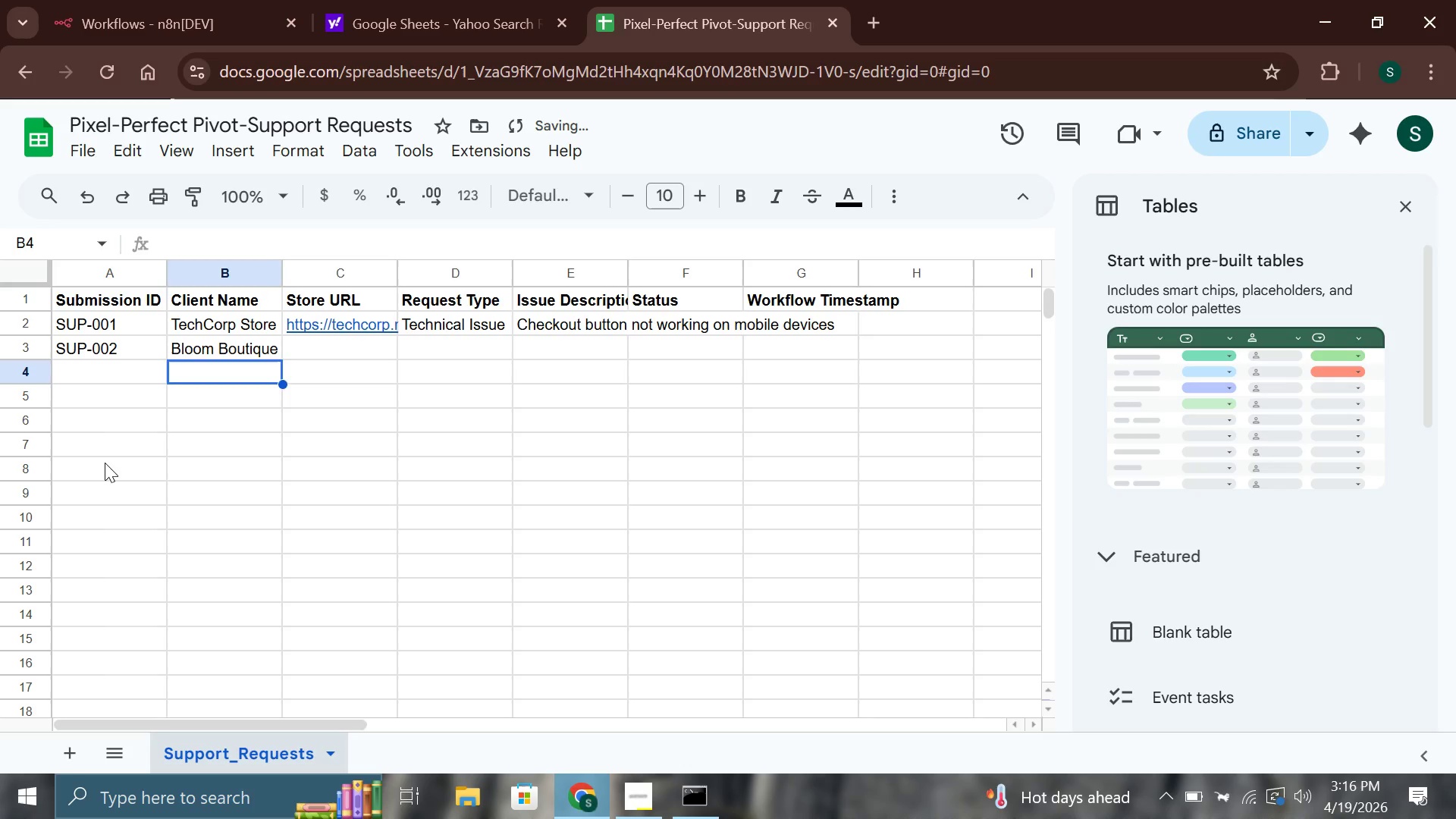 
key(ArrowRight)
 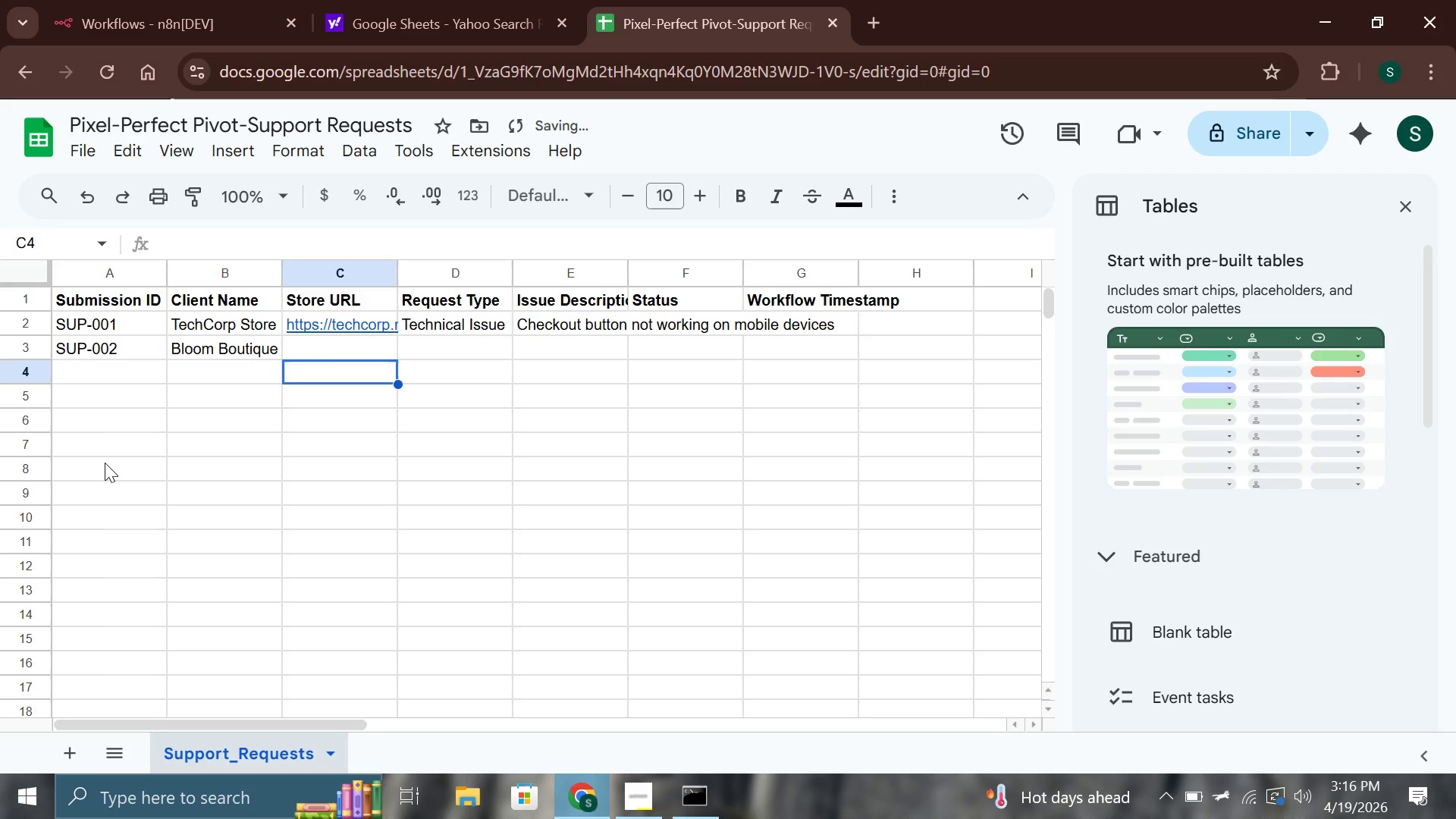 
key(ArrowUp)
 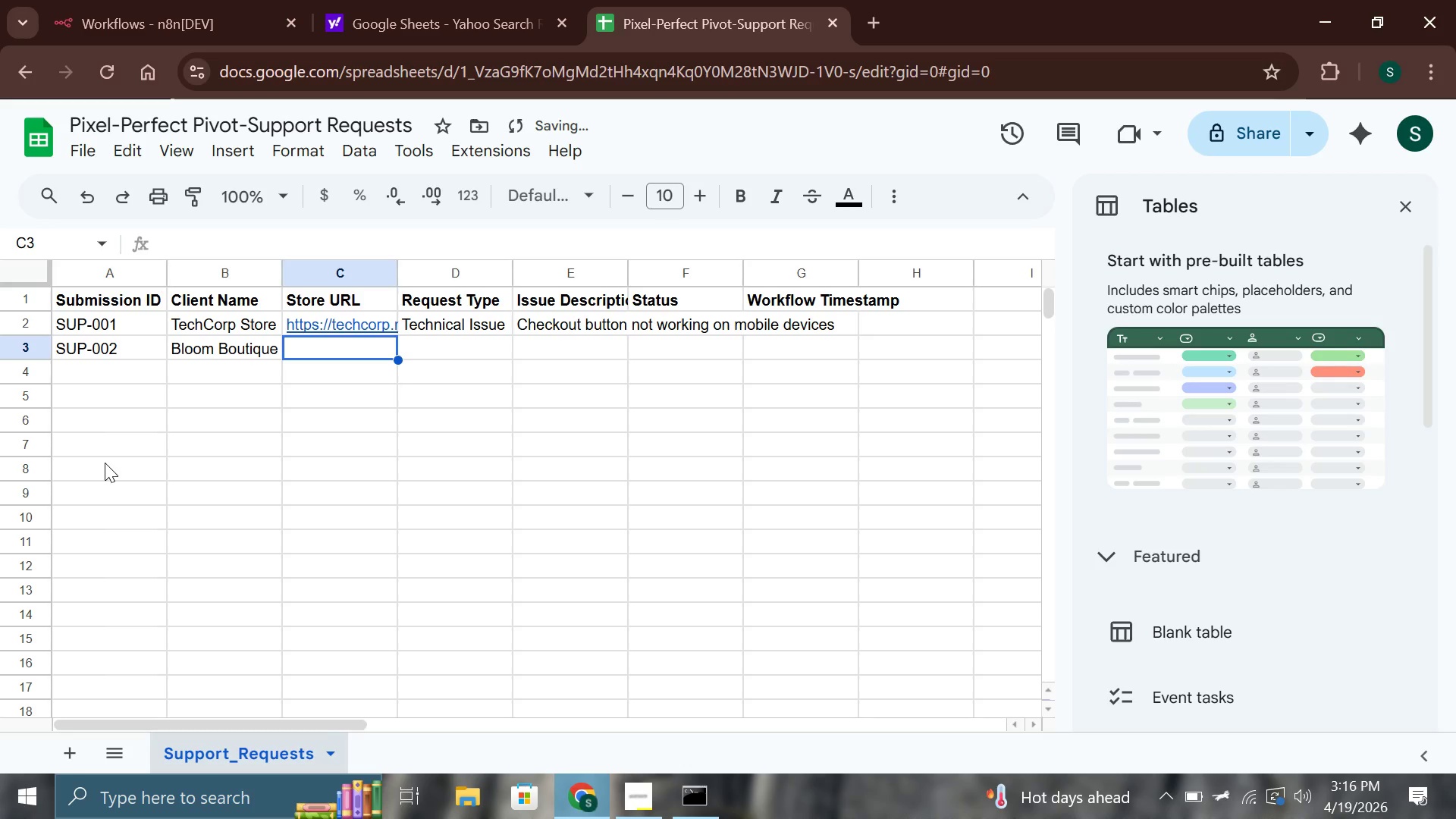 
key(Enter)
 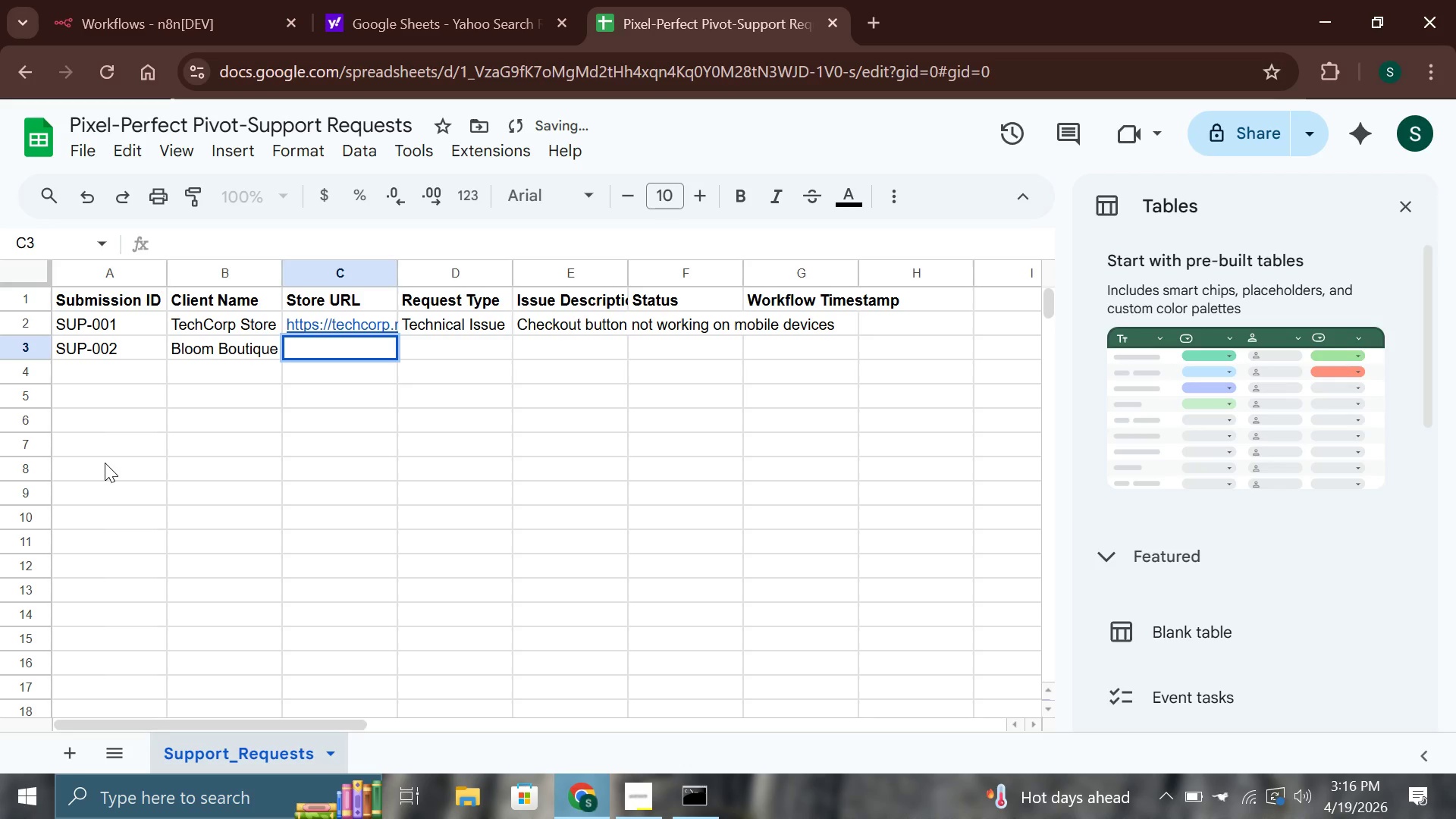 
type(https://)
 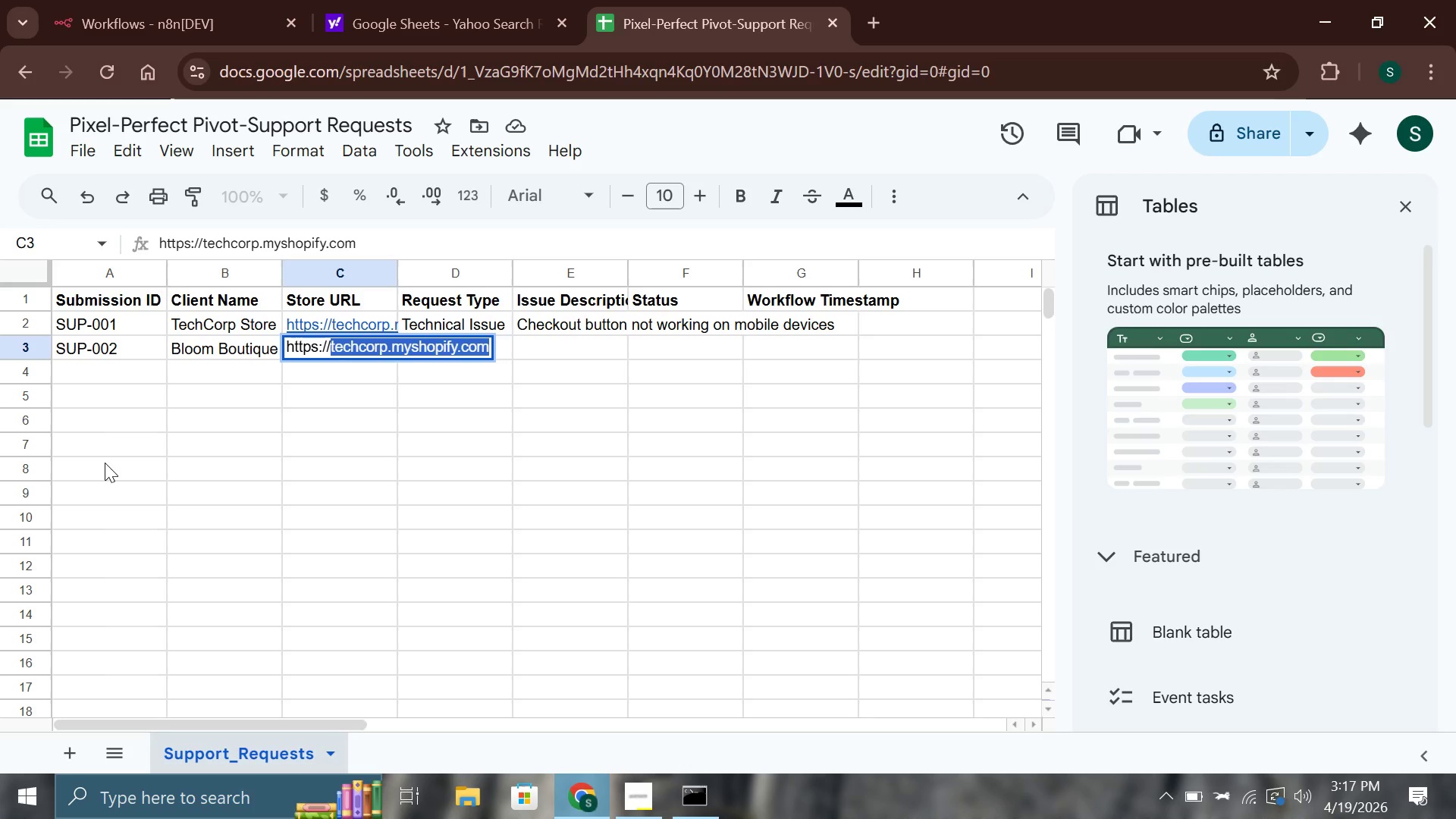 
wait(8.89)
 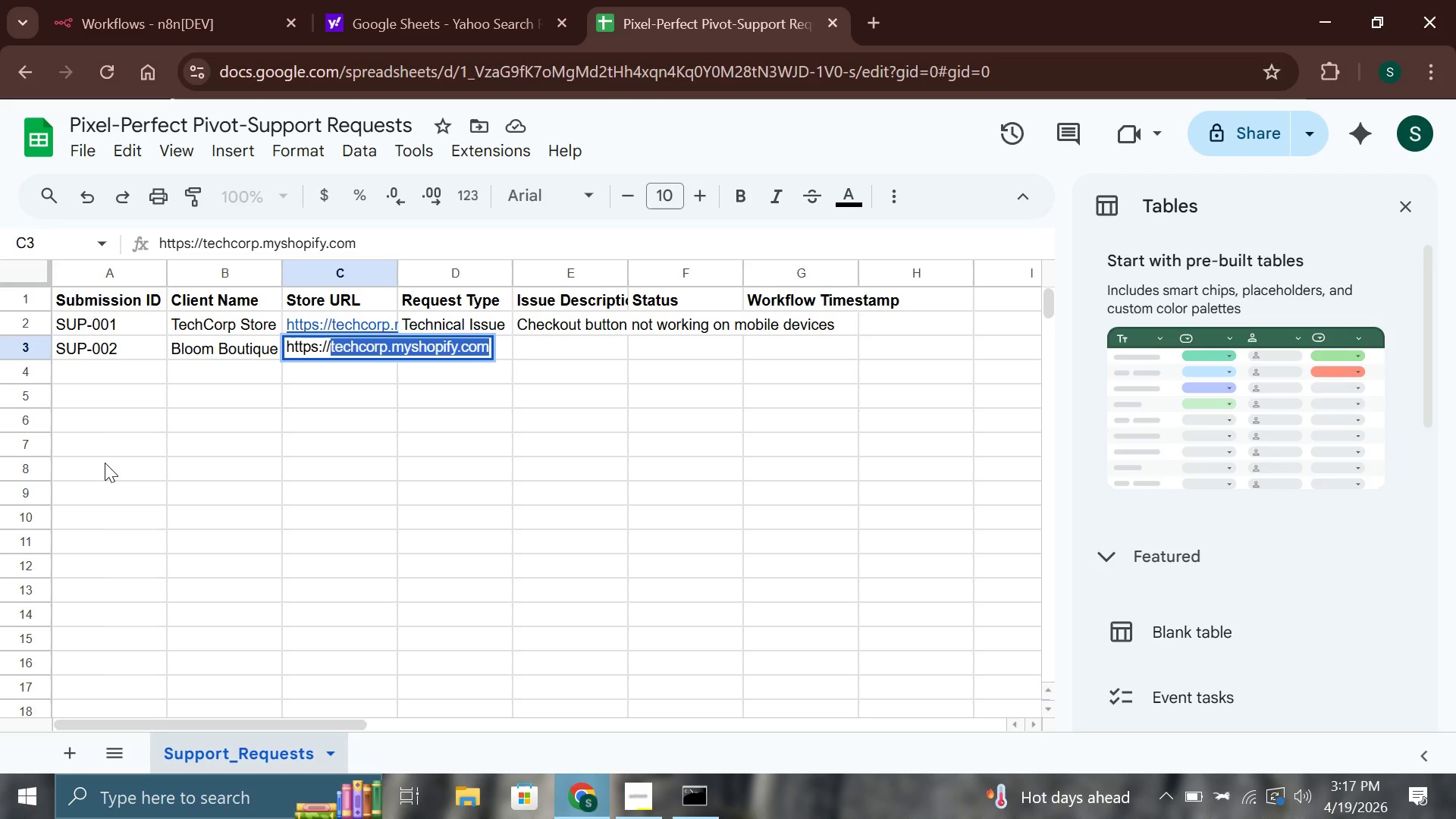 
type(bloomboutique)
 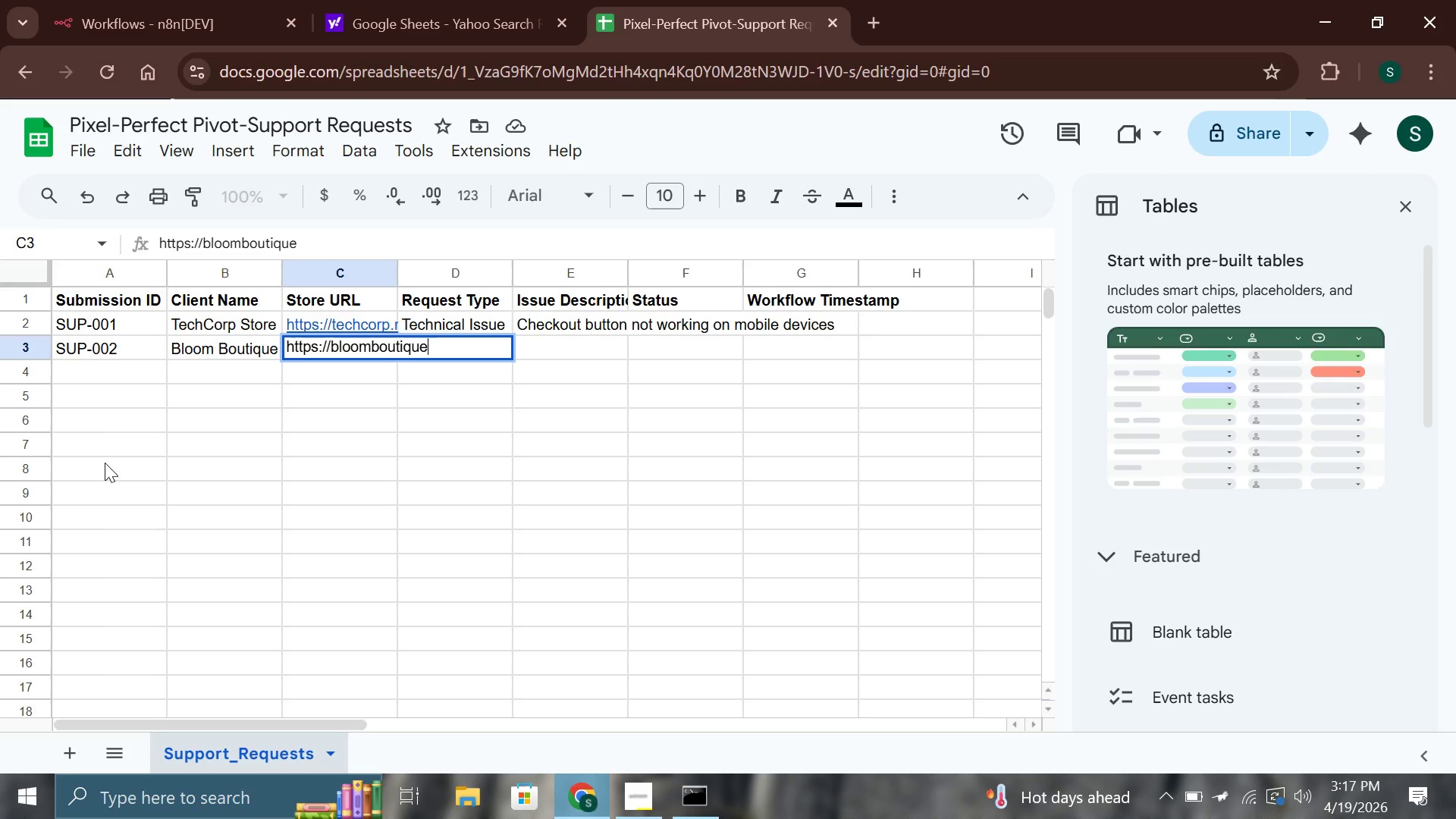 
wait(7.53)
 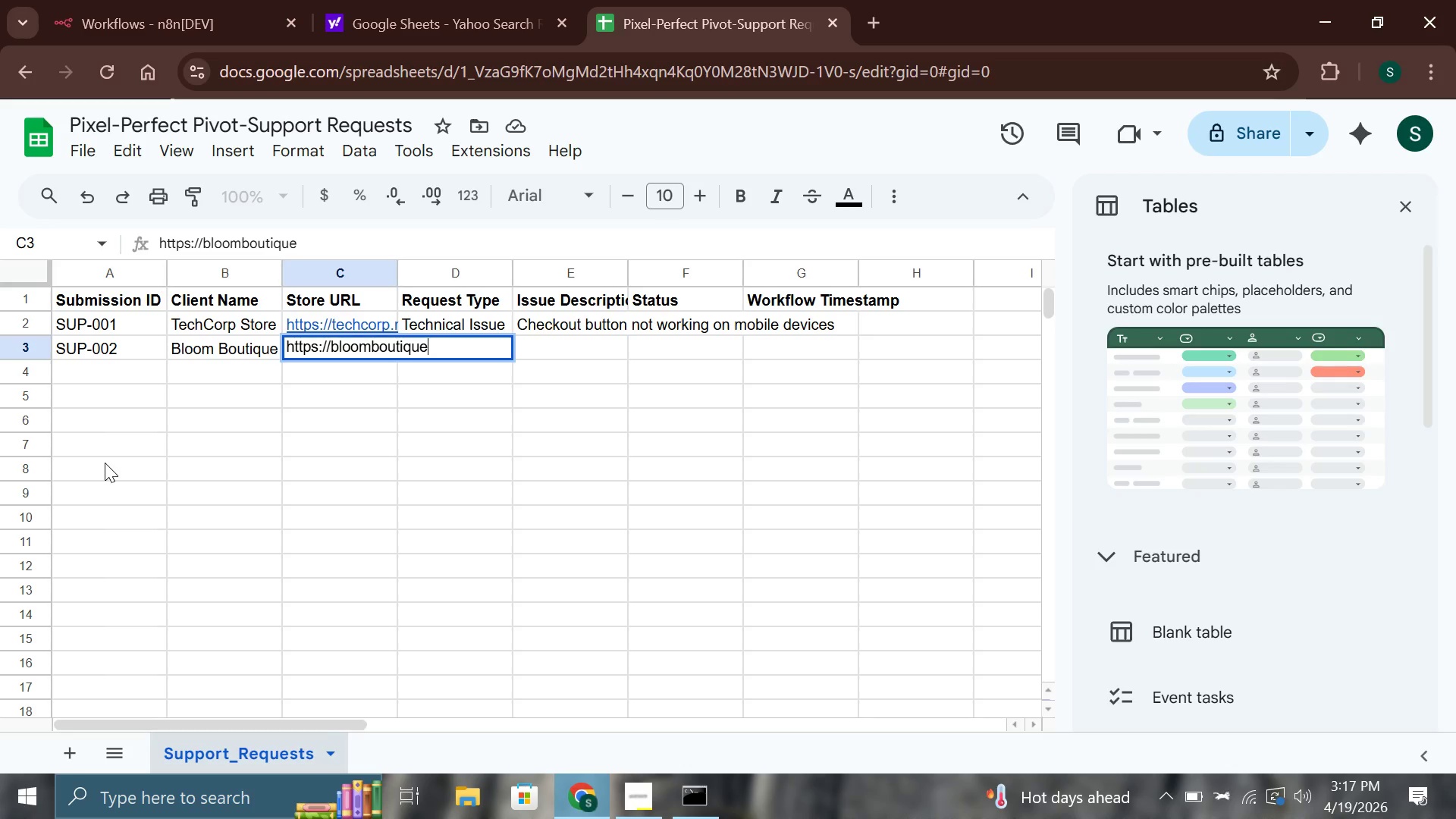 
type(.myshopify)
 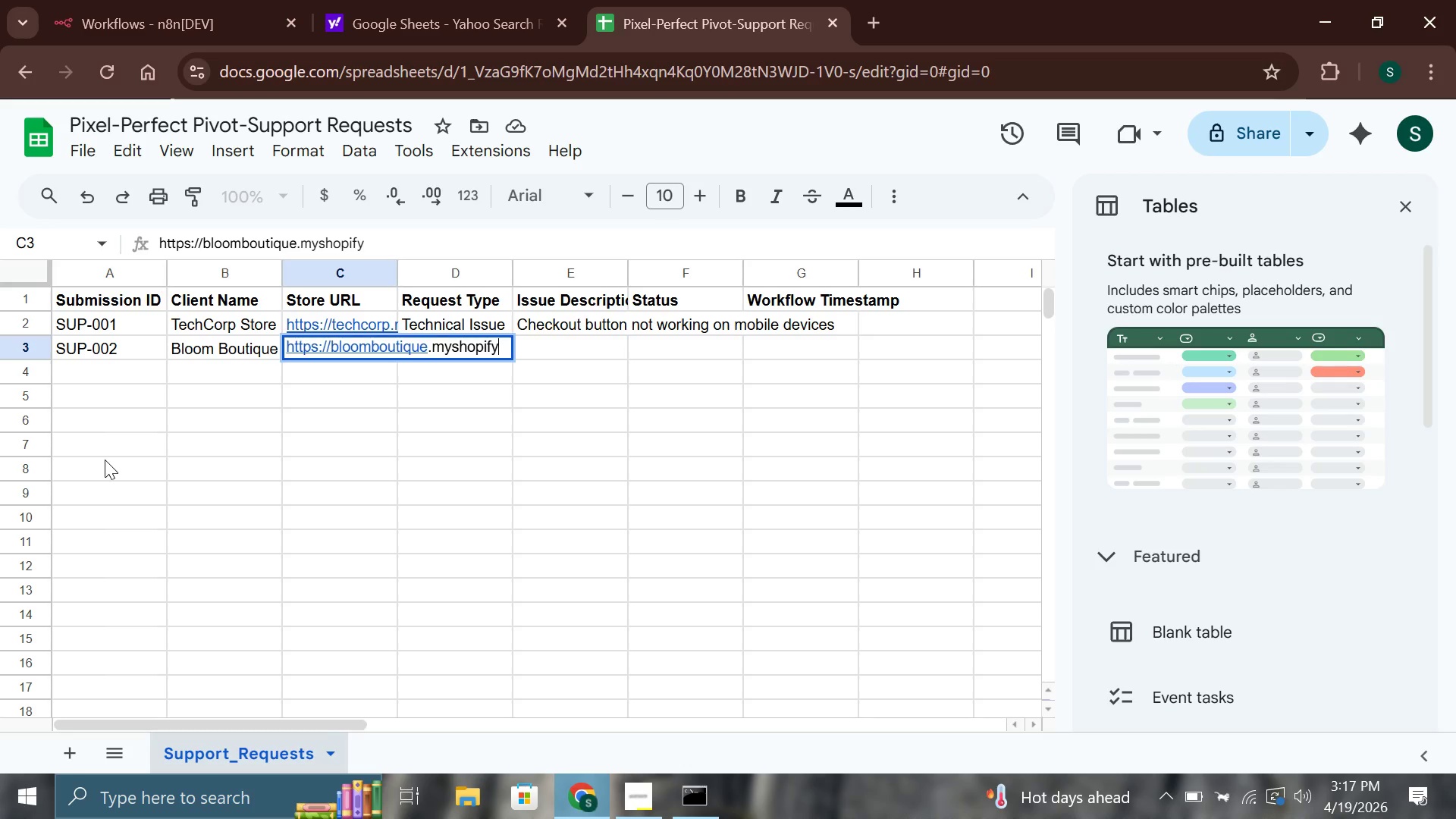 
type(.com)
 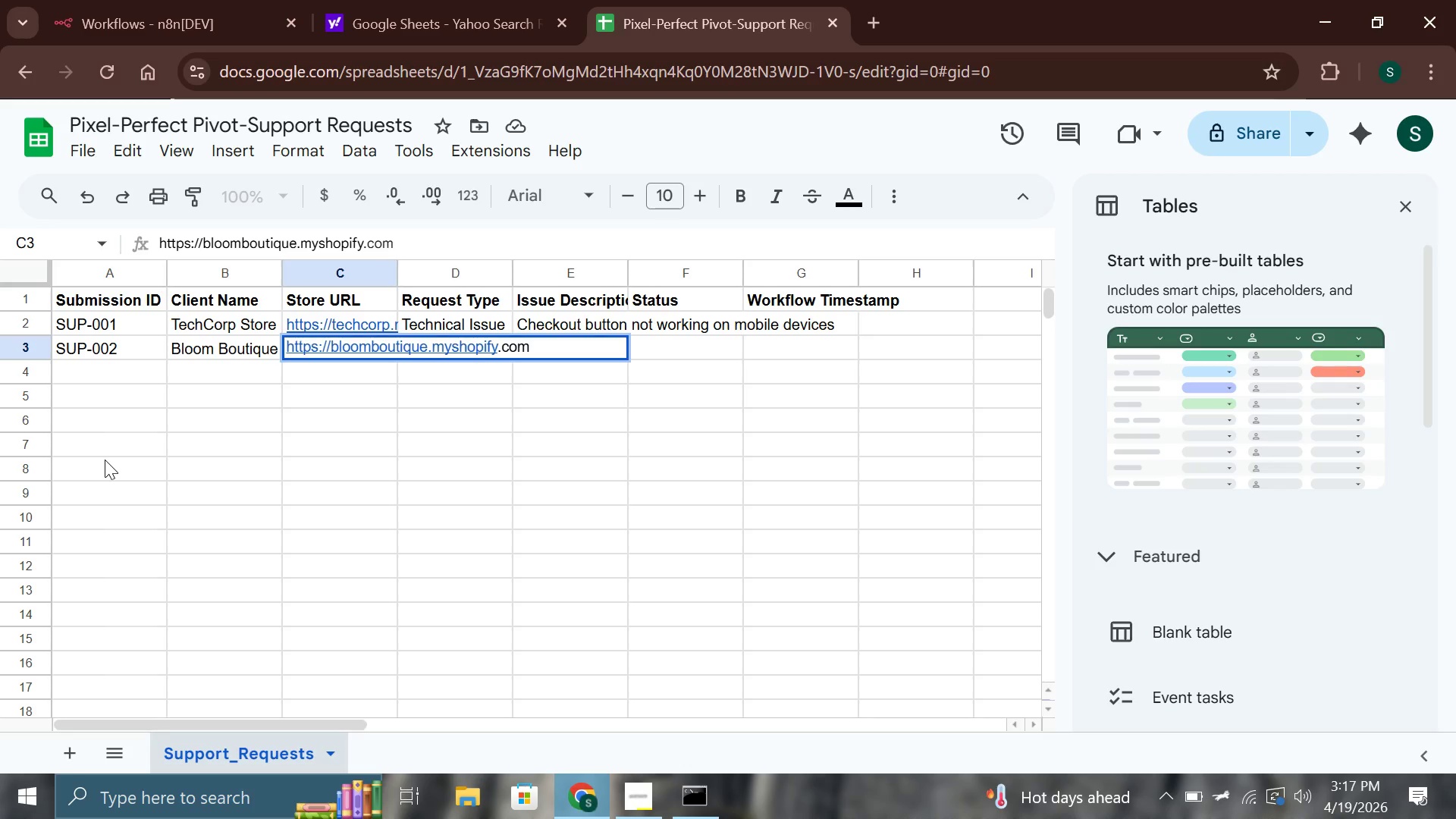 
key(ArrowUp)
 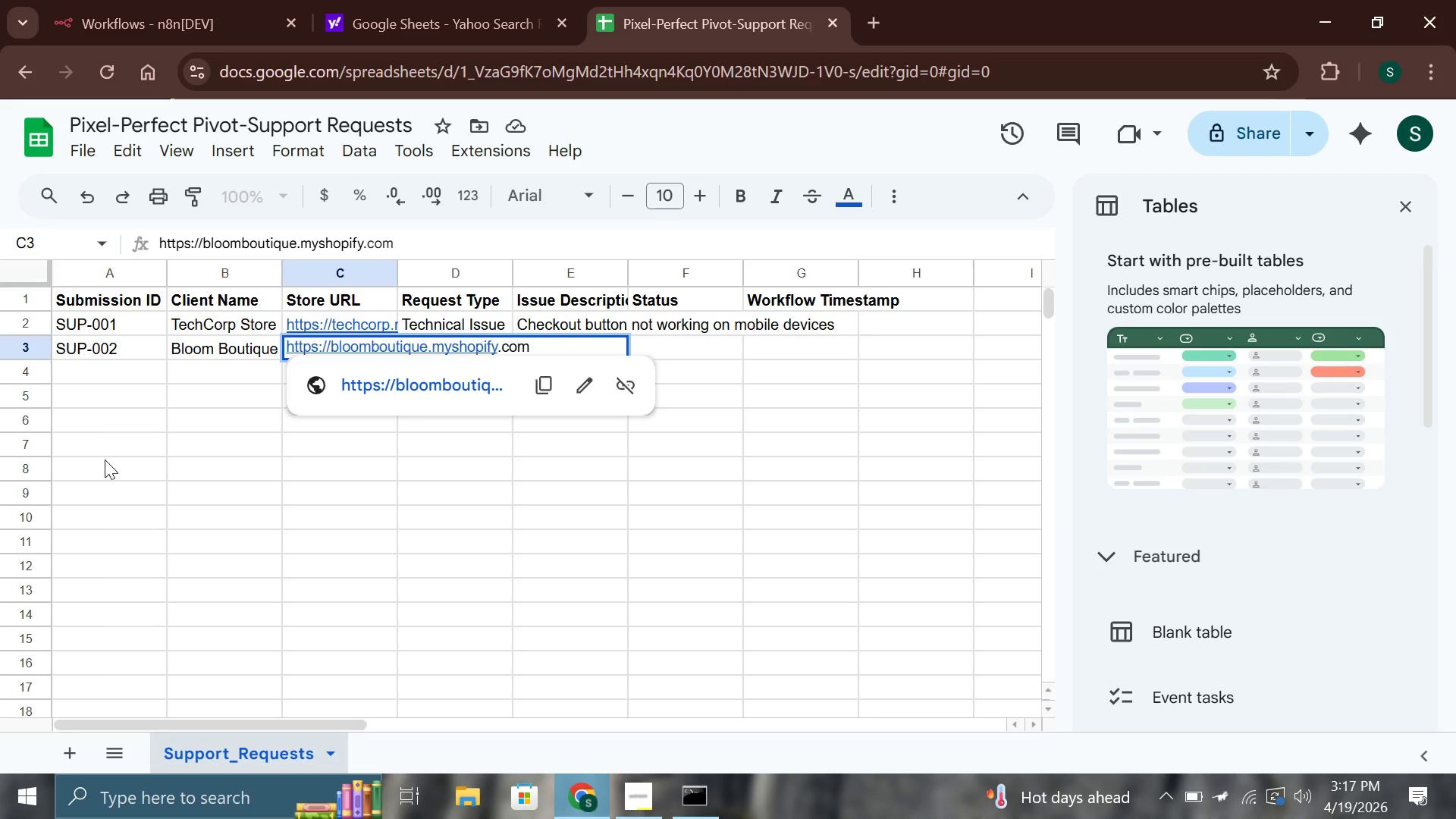 
key(Enter)
 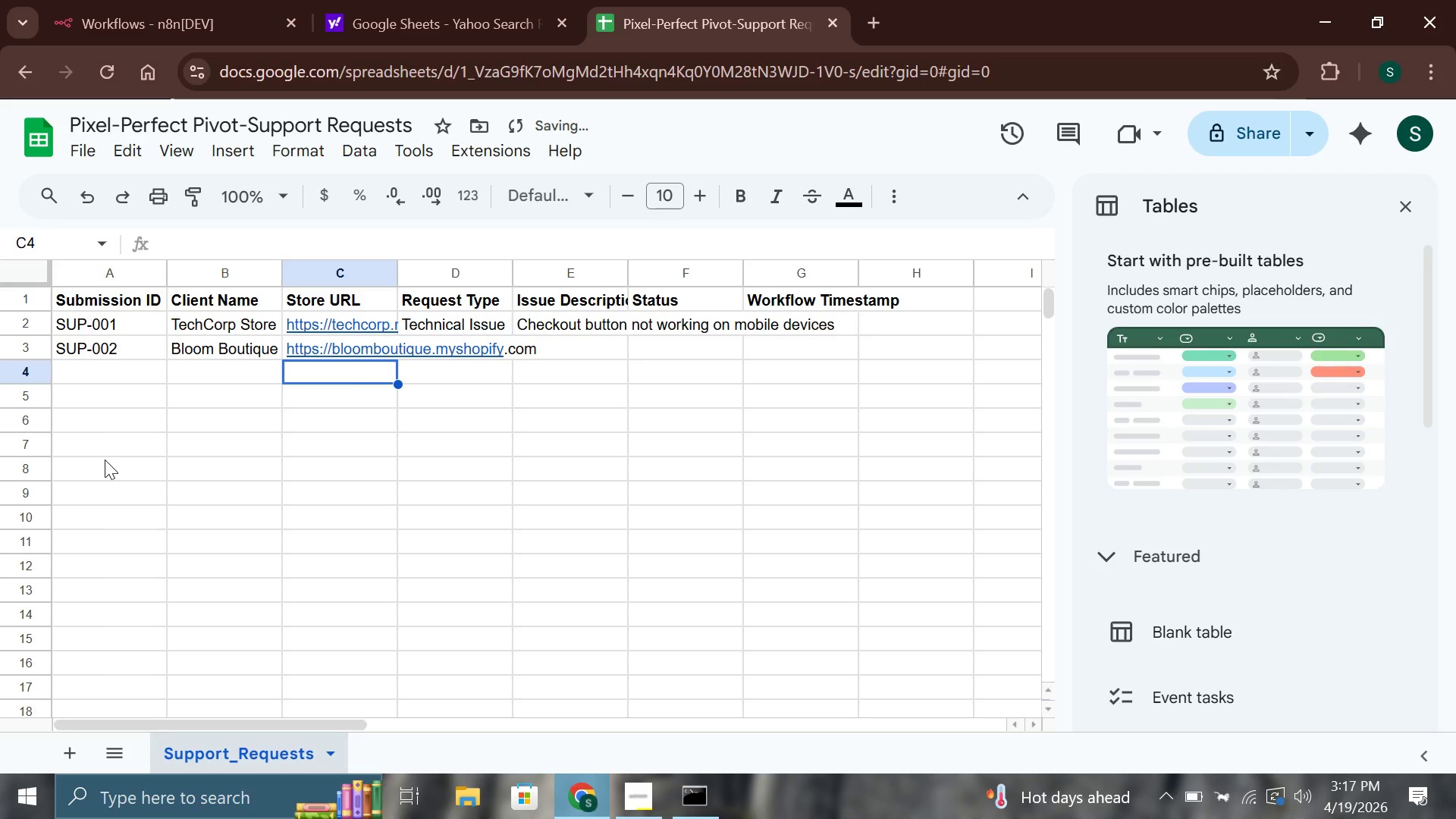 
key(ArrowUp)
 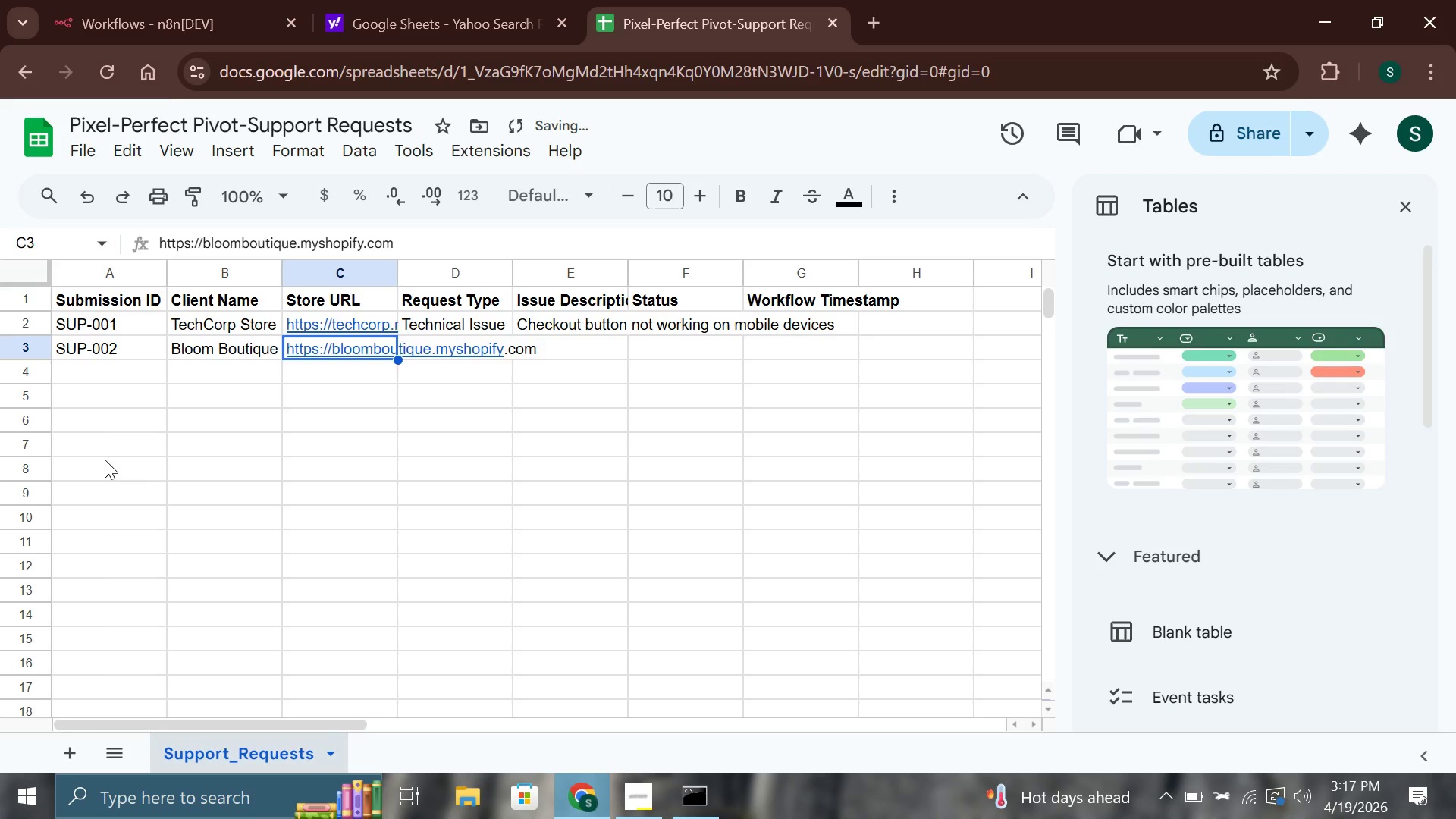 
key(ArrowUp)
 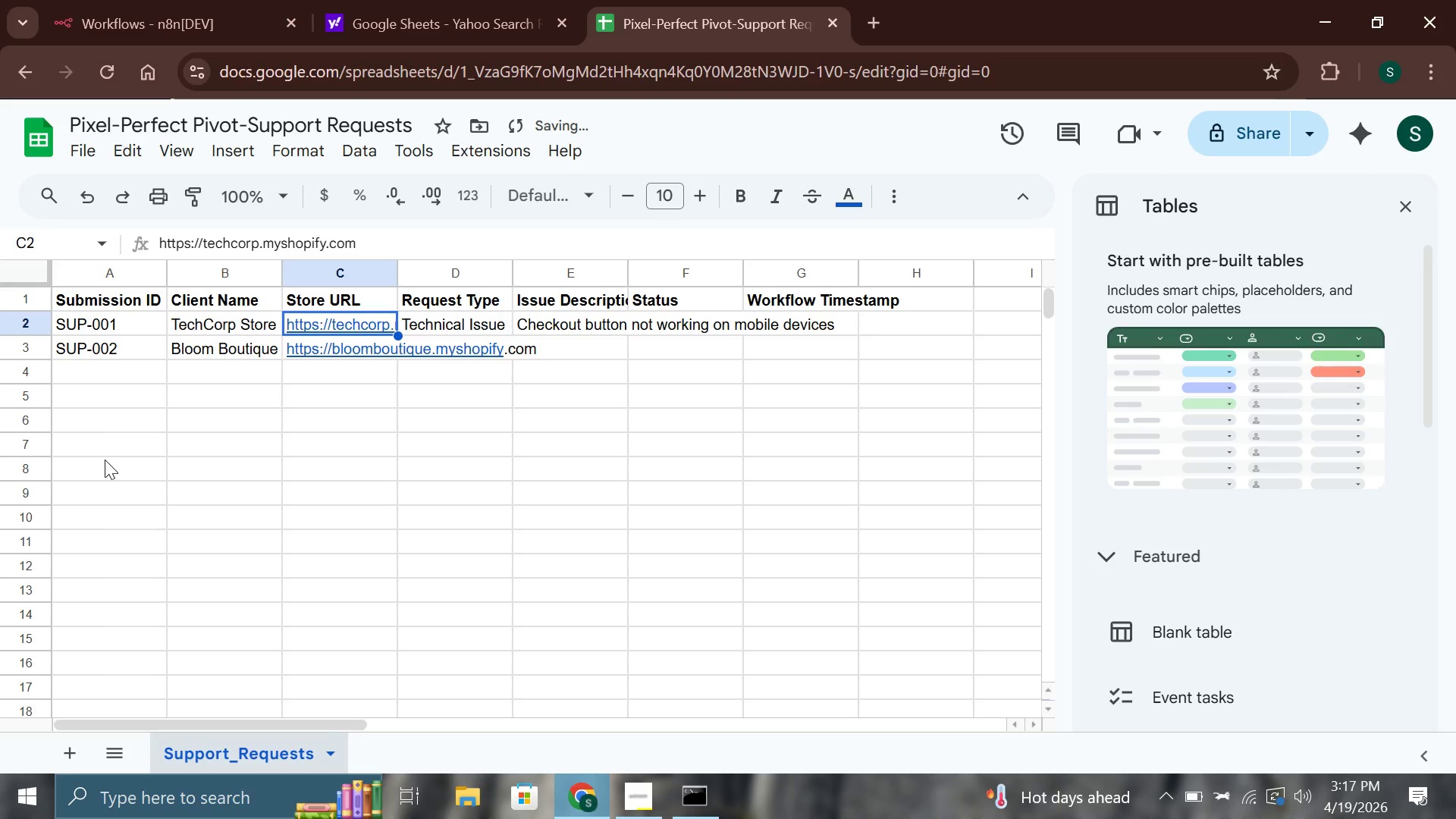 
key(Enter)
 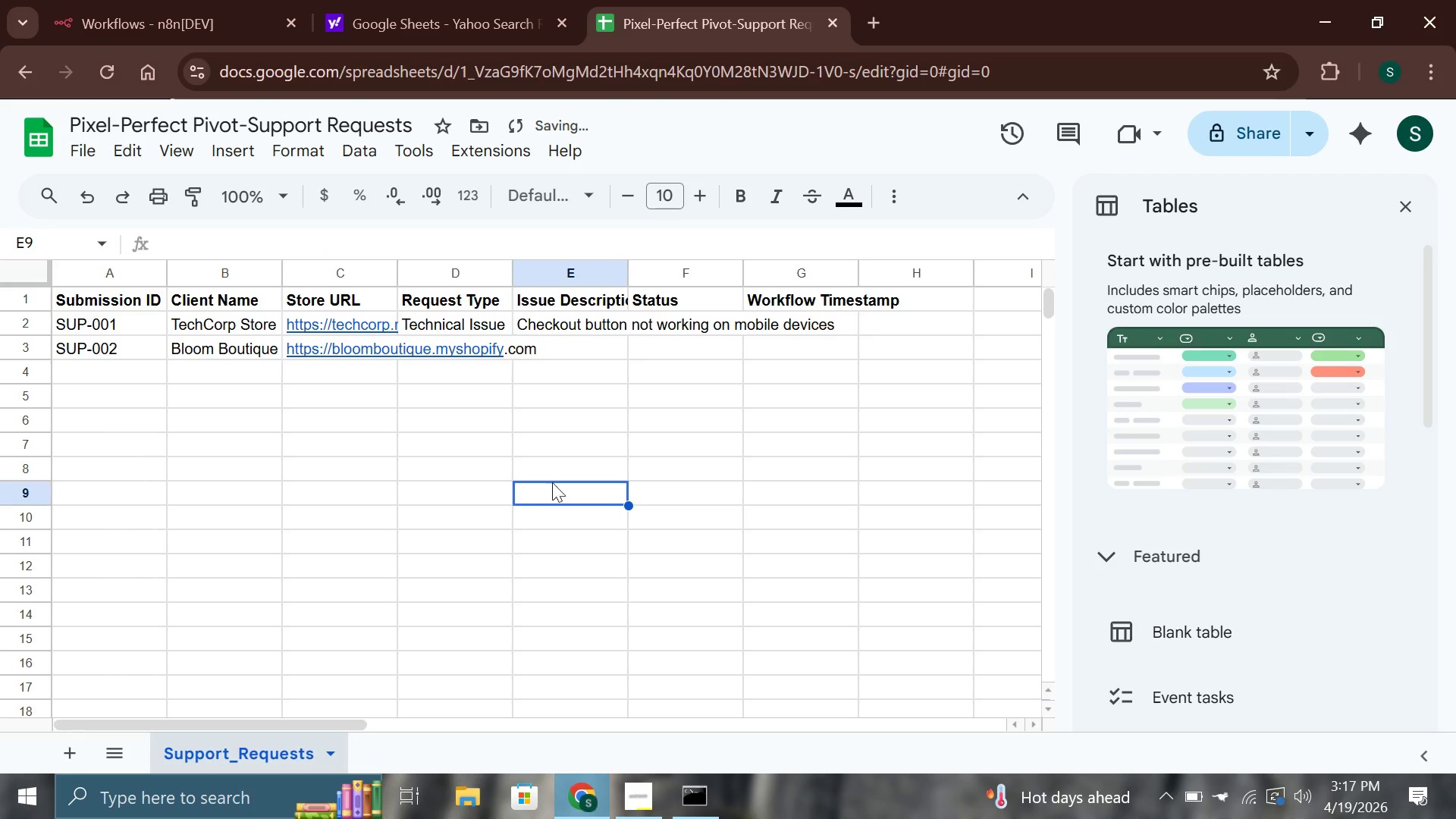 
left_click([500, 344])
 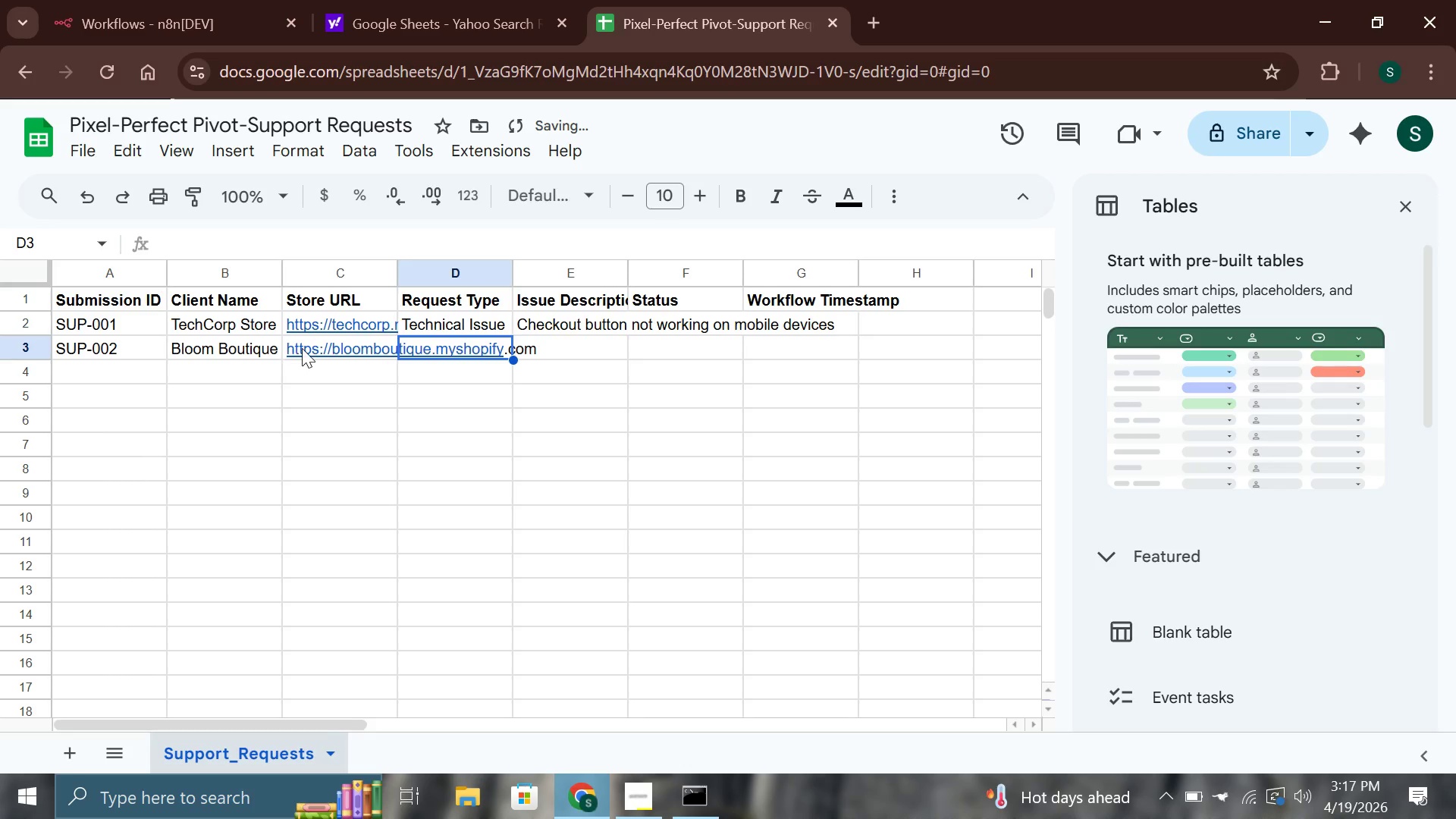 
left_click([303, 341])
 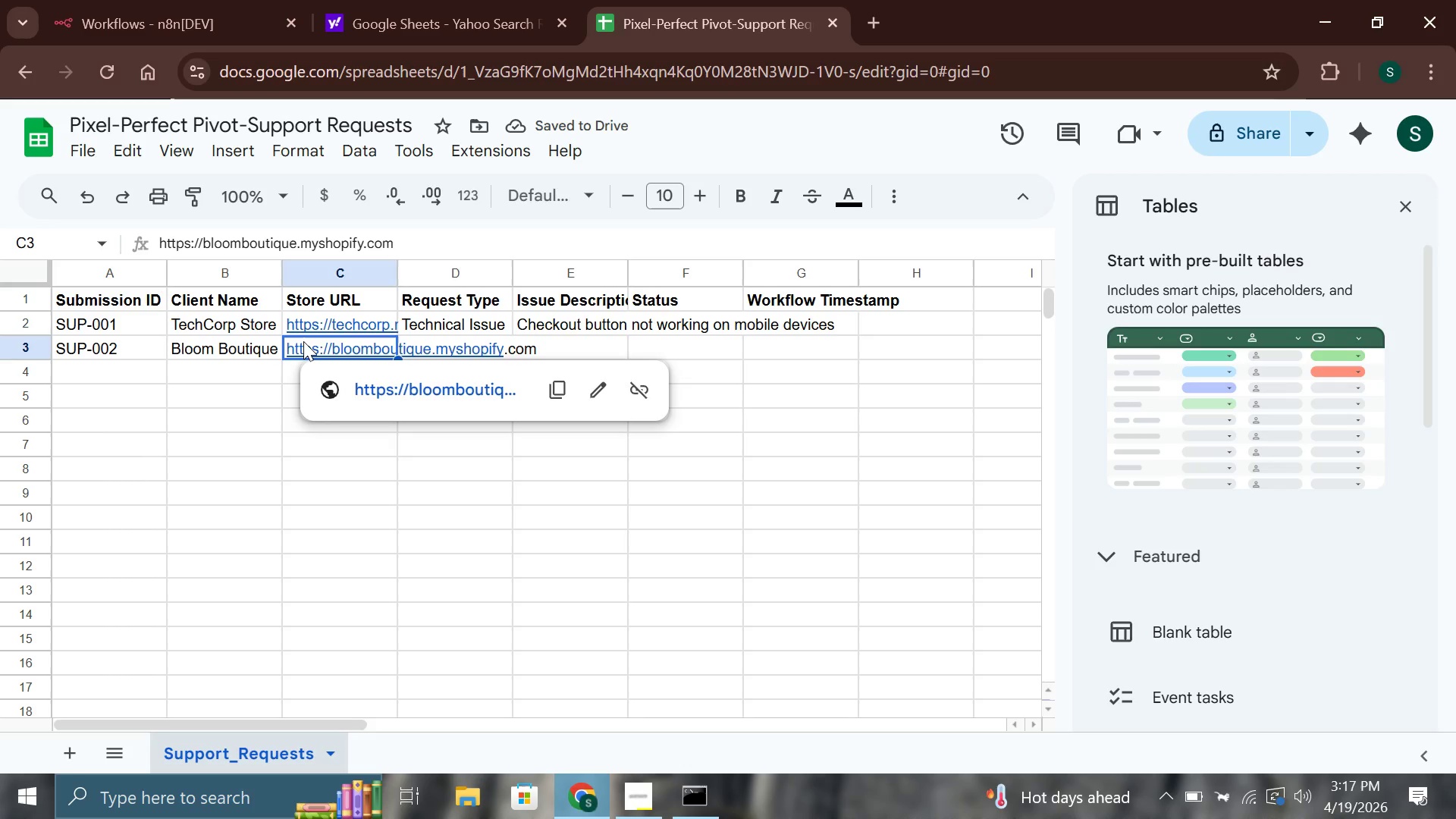 
double_click([303, 341])
 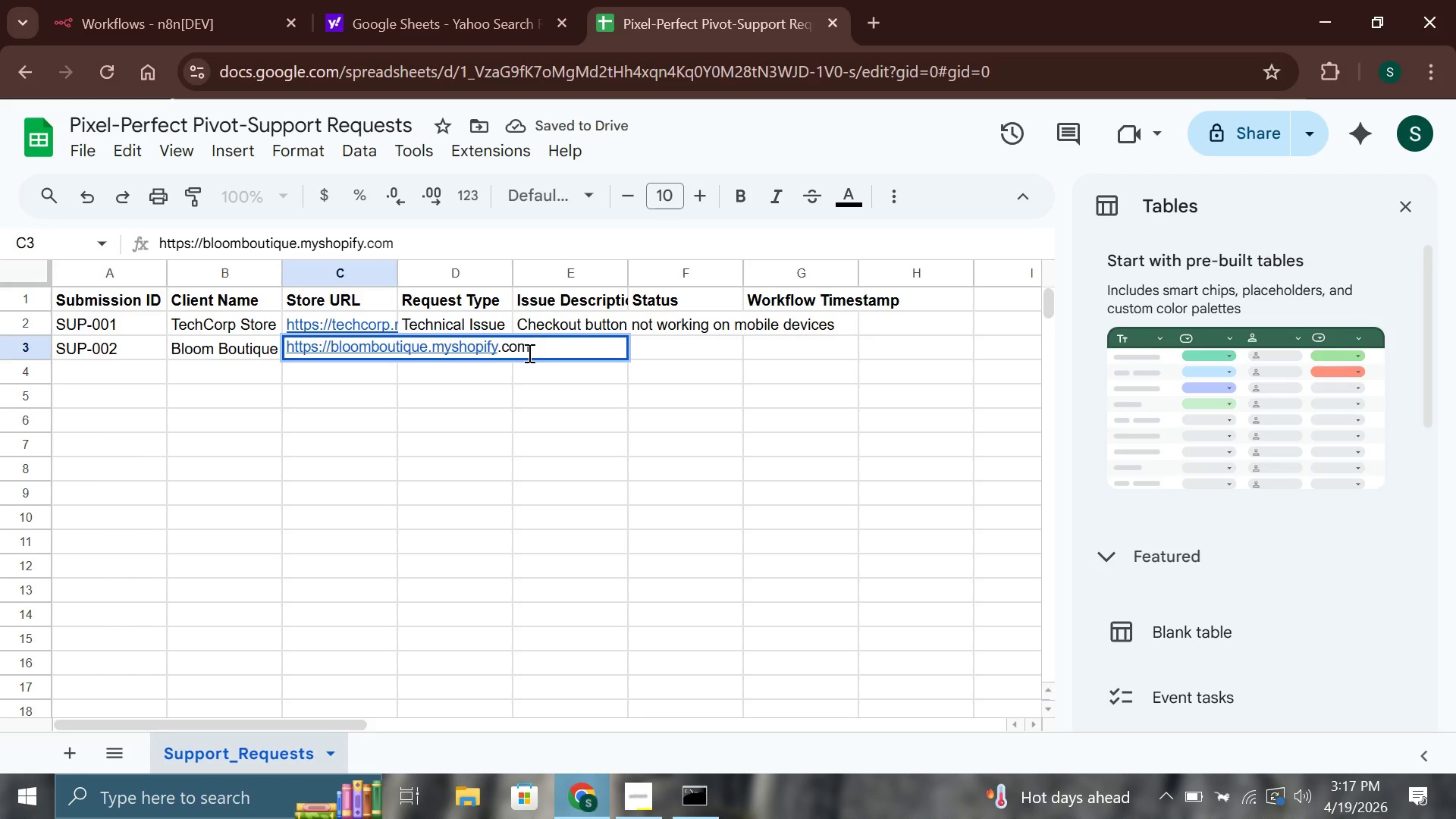 
left_click([547, 350])
 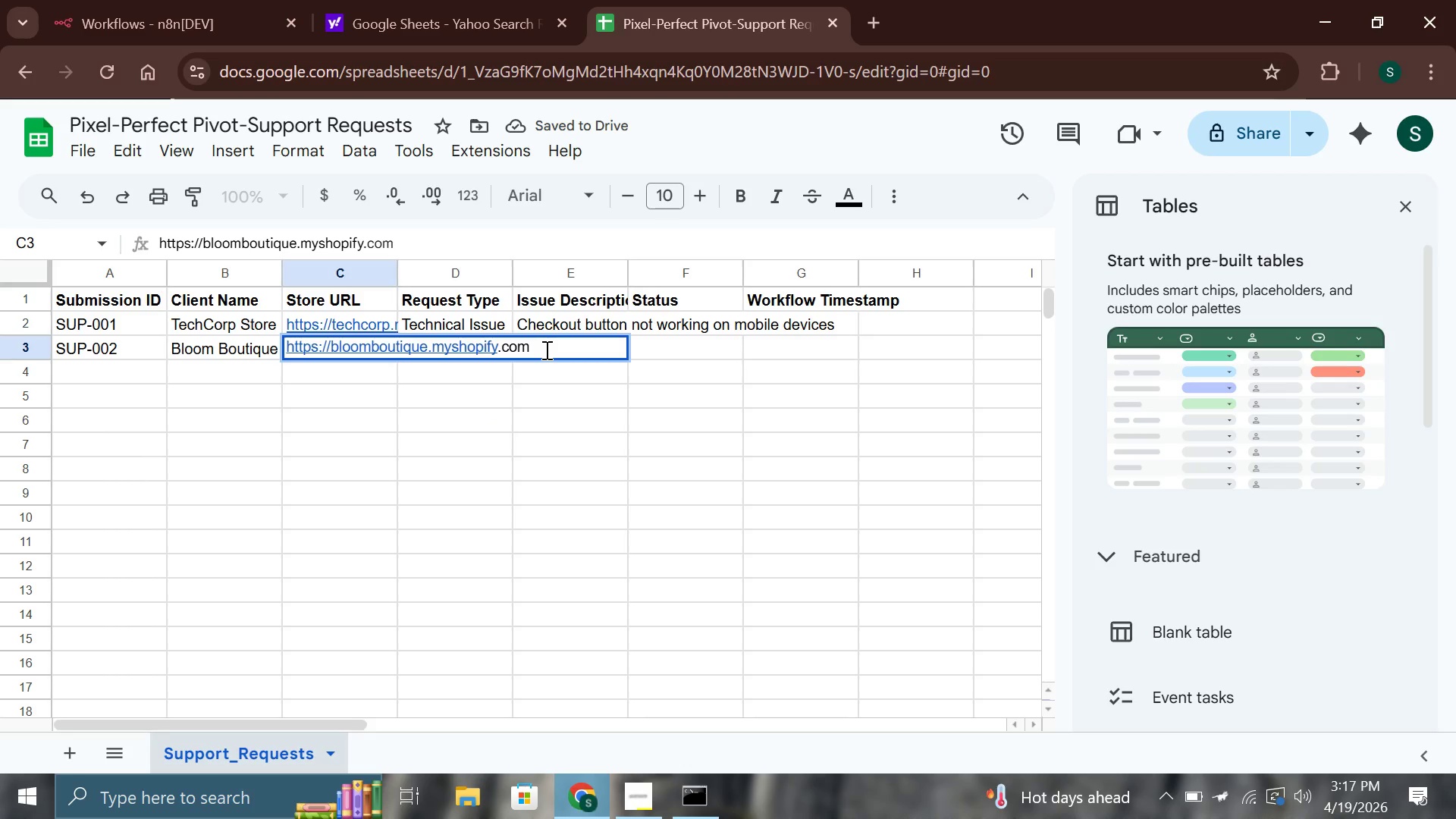 
key(Backspace)
 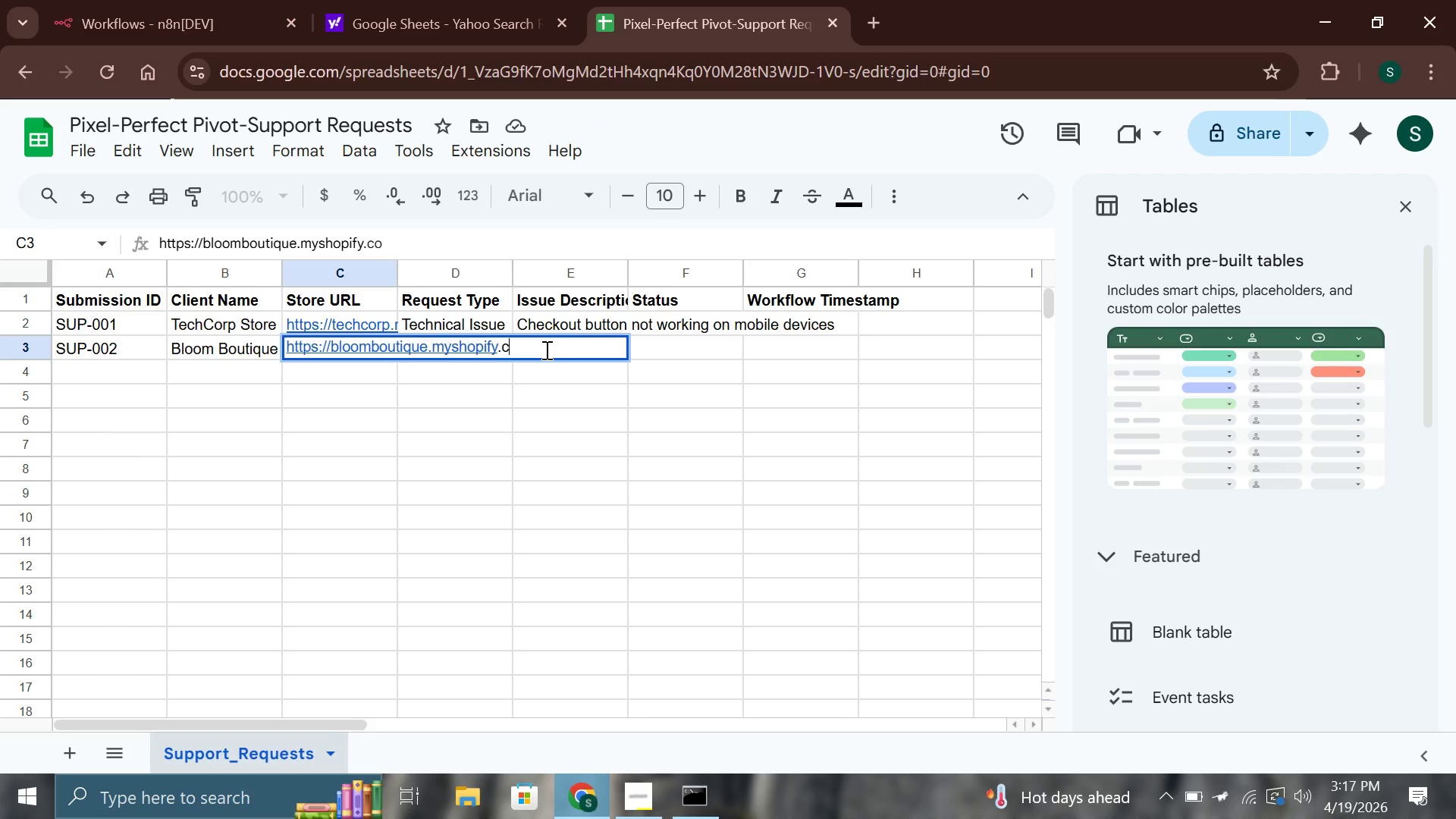 
key(Backspace)
 